 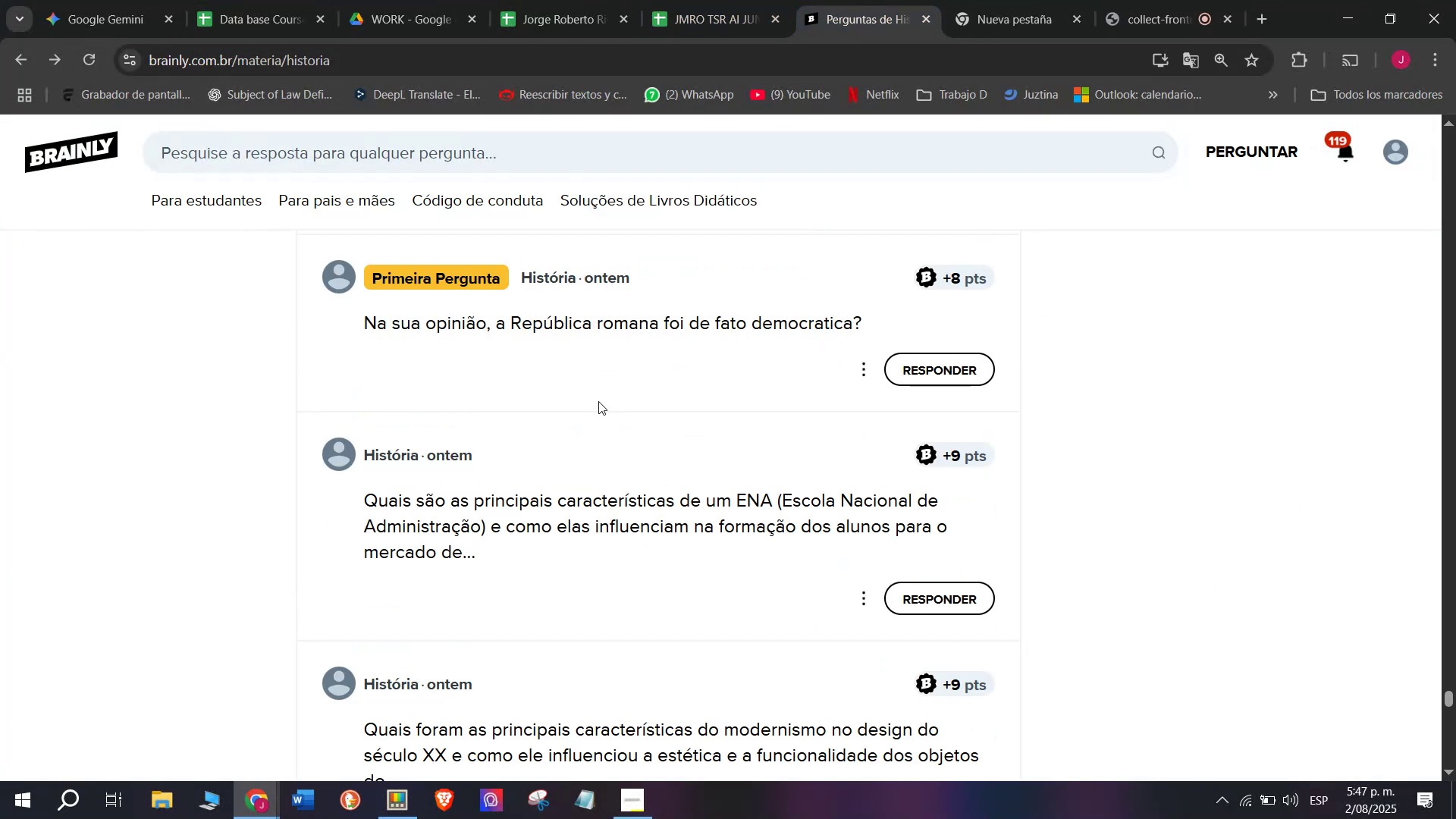 
right_click([535, 510])
 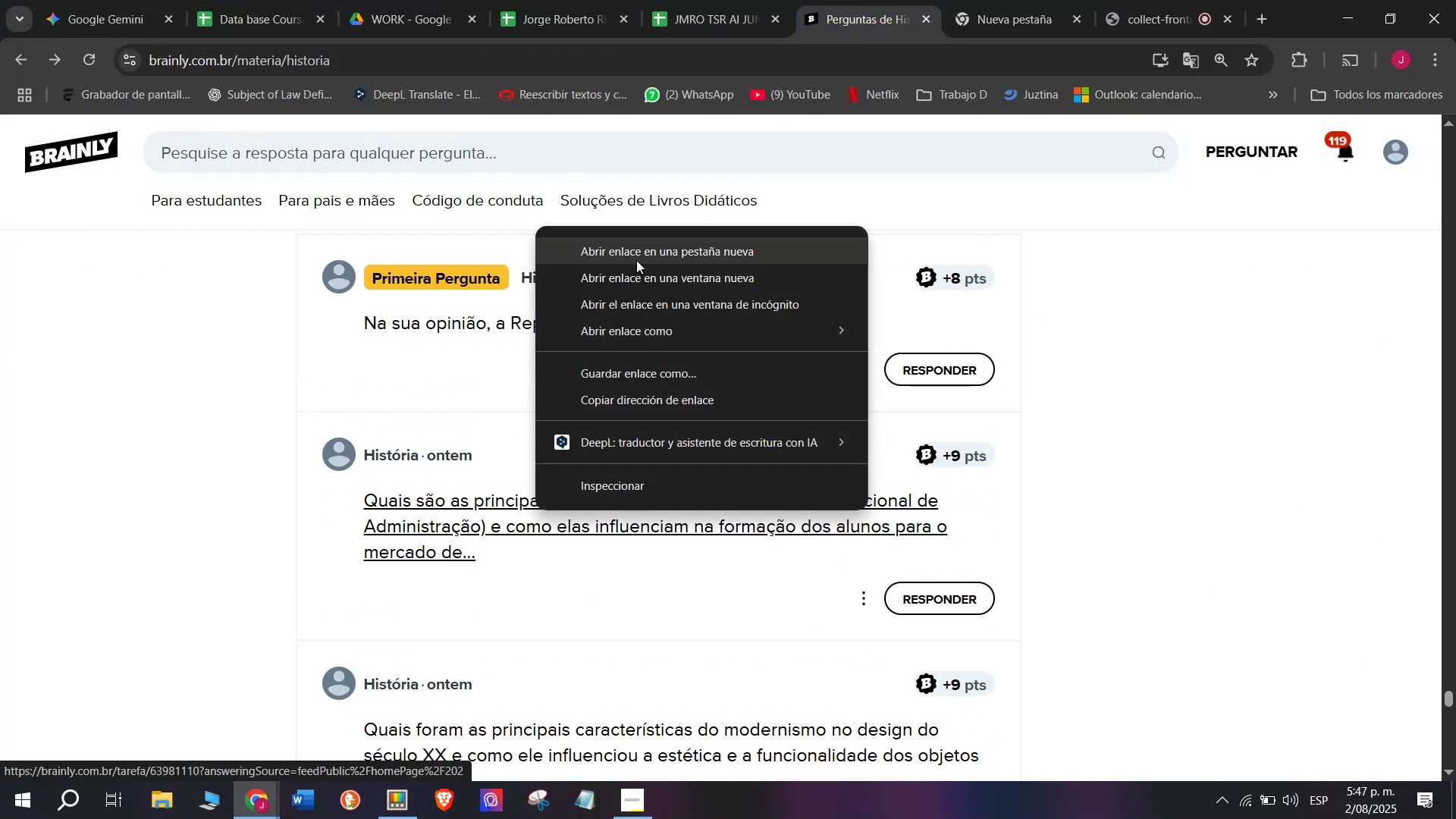 
left_click([636, 253])
 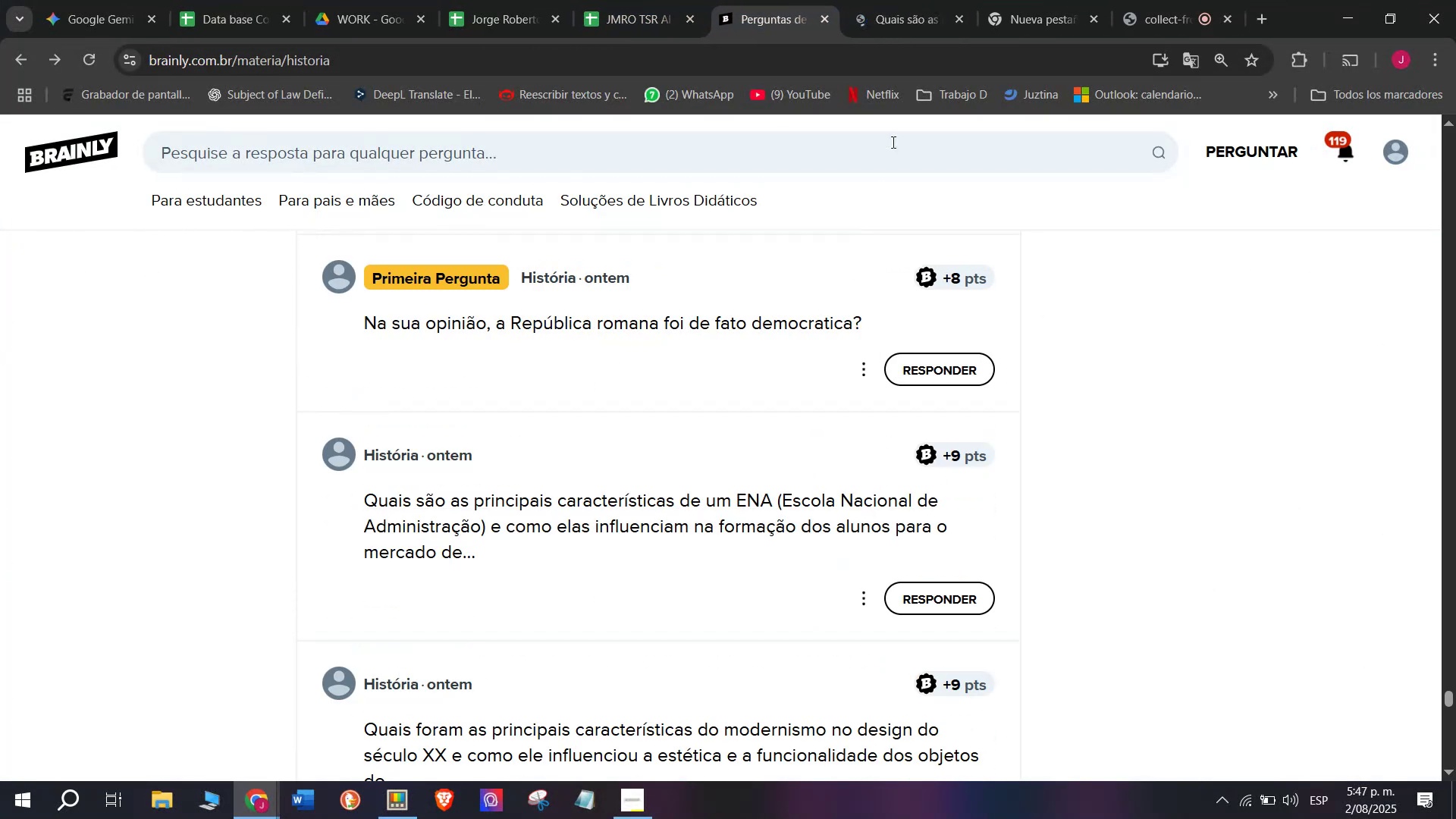 
left_click([916, 0])
 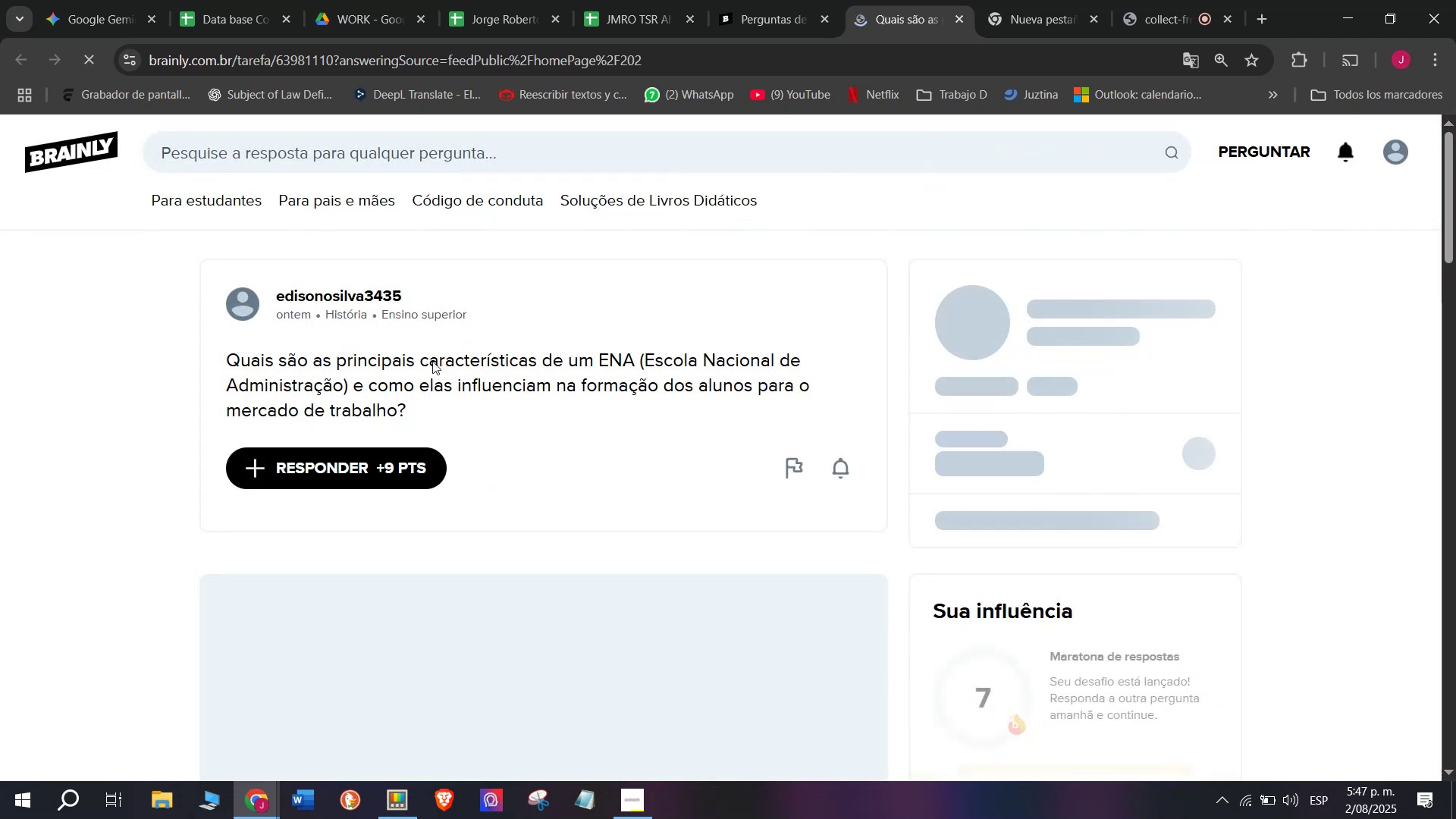 
left_click_drag(start_coordinate=[421, 406], to_coordinate=[229, 359])
 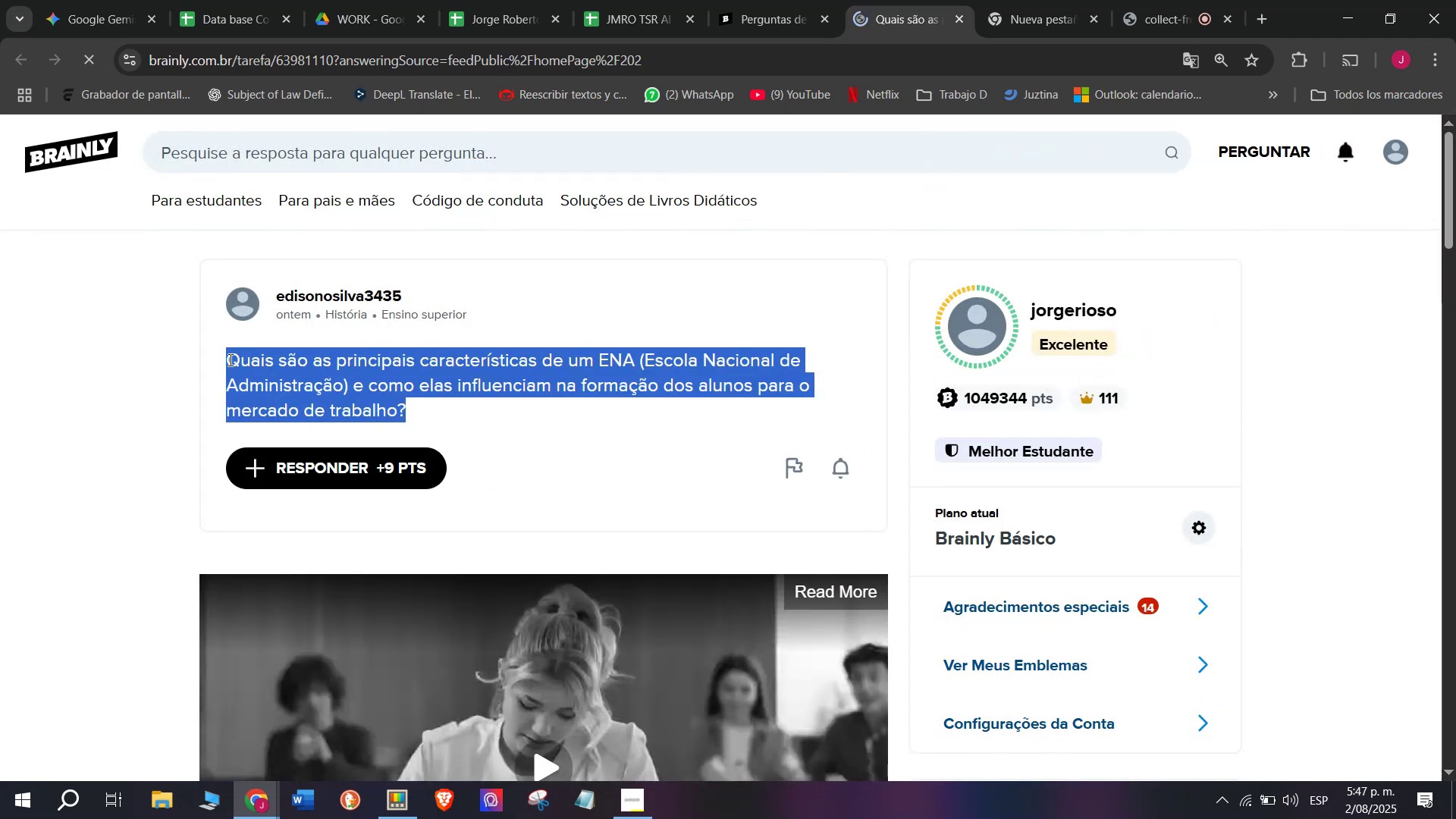 
key(Control+ControlLeft)
 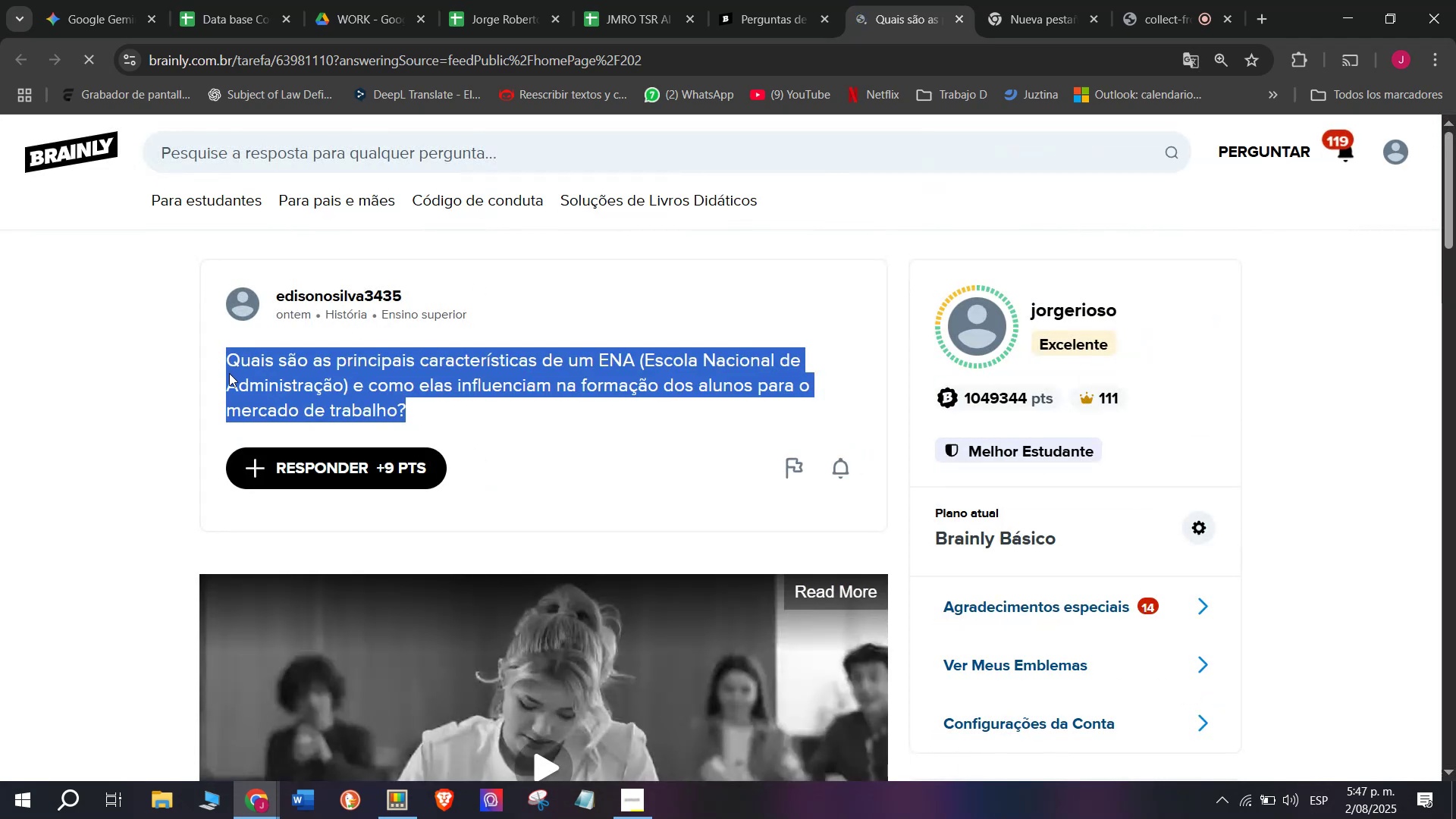 
key(Control+C)
 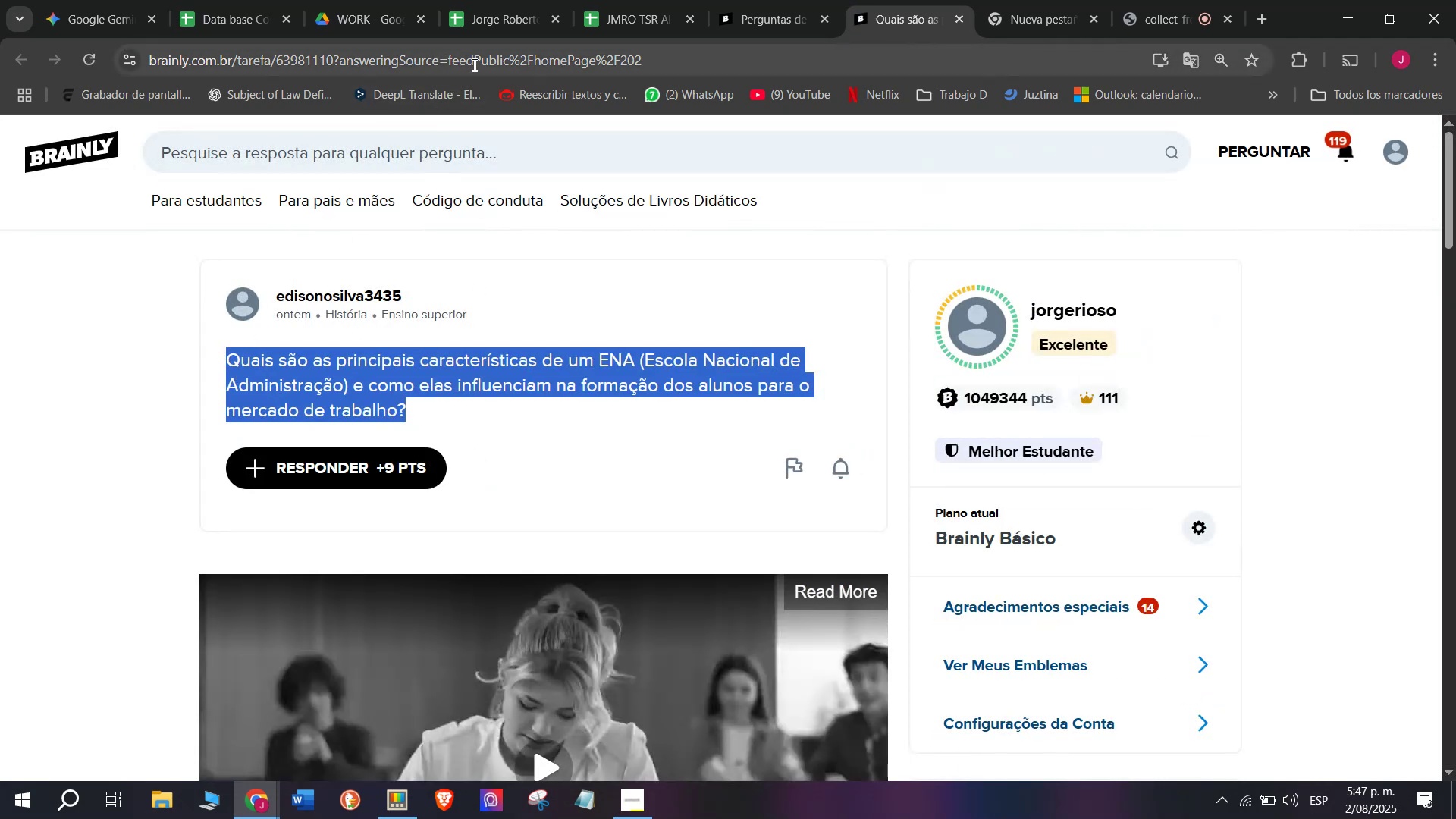 
double_click([477, 57])
 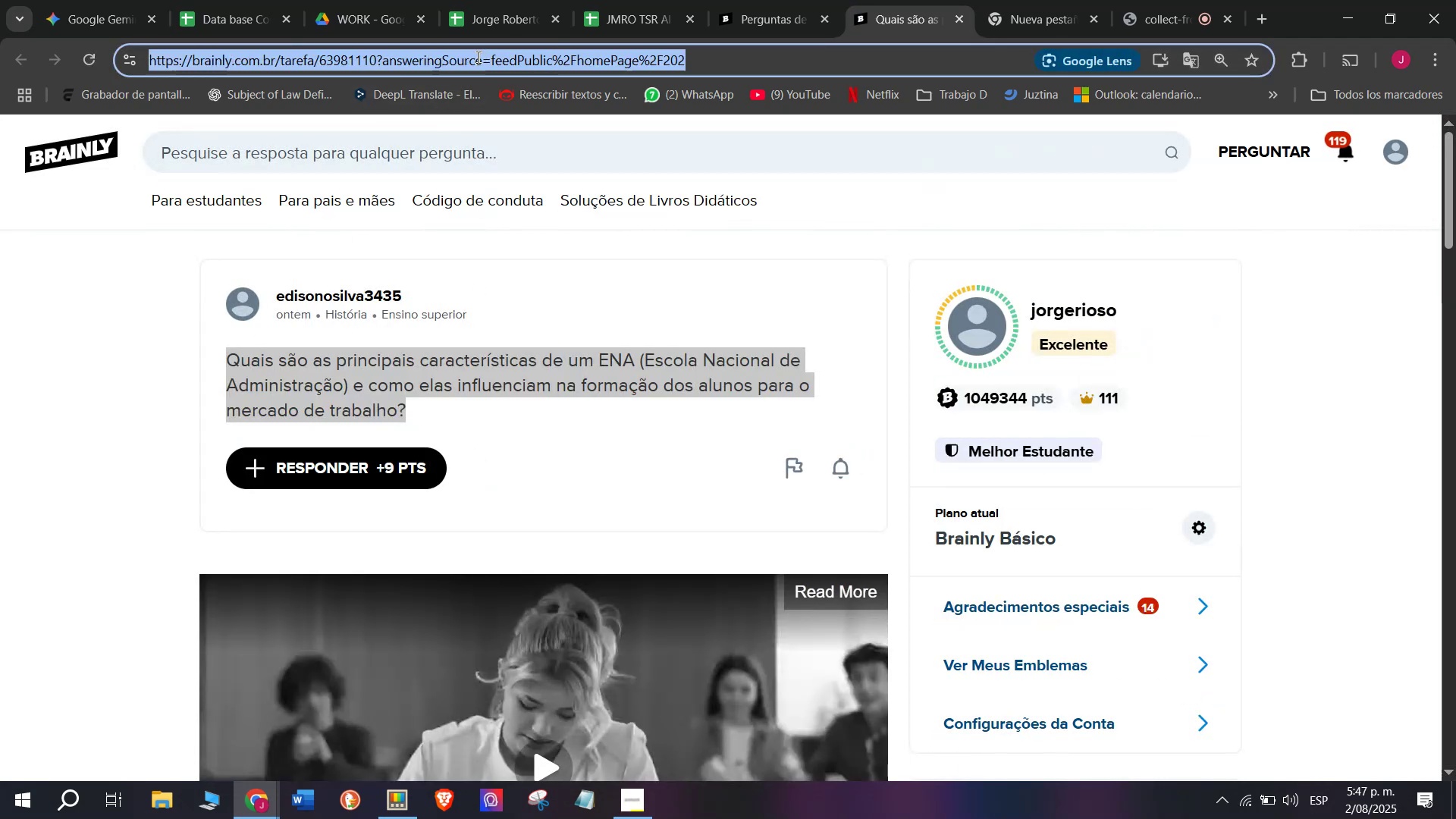 
triple_click([477, 57])
 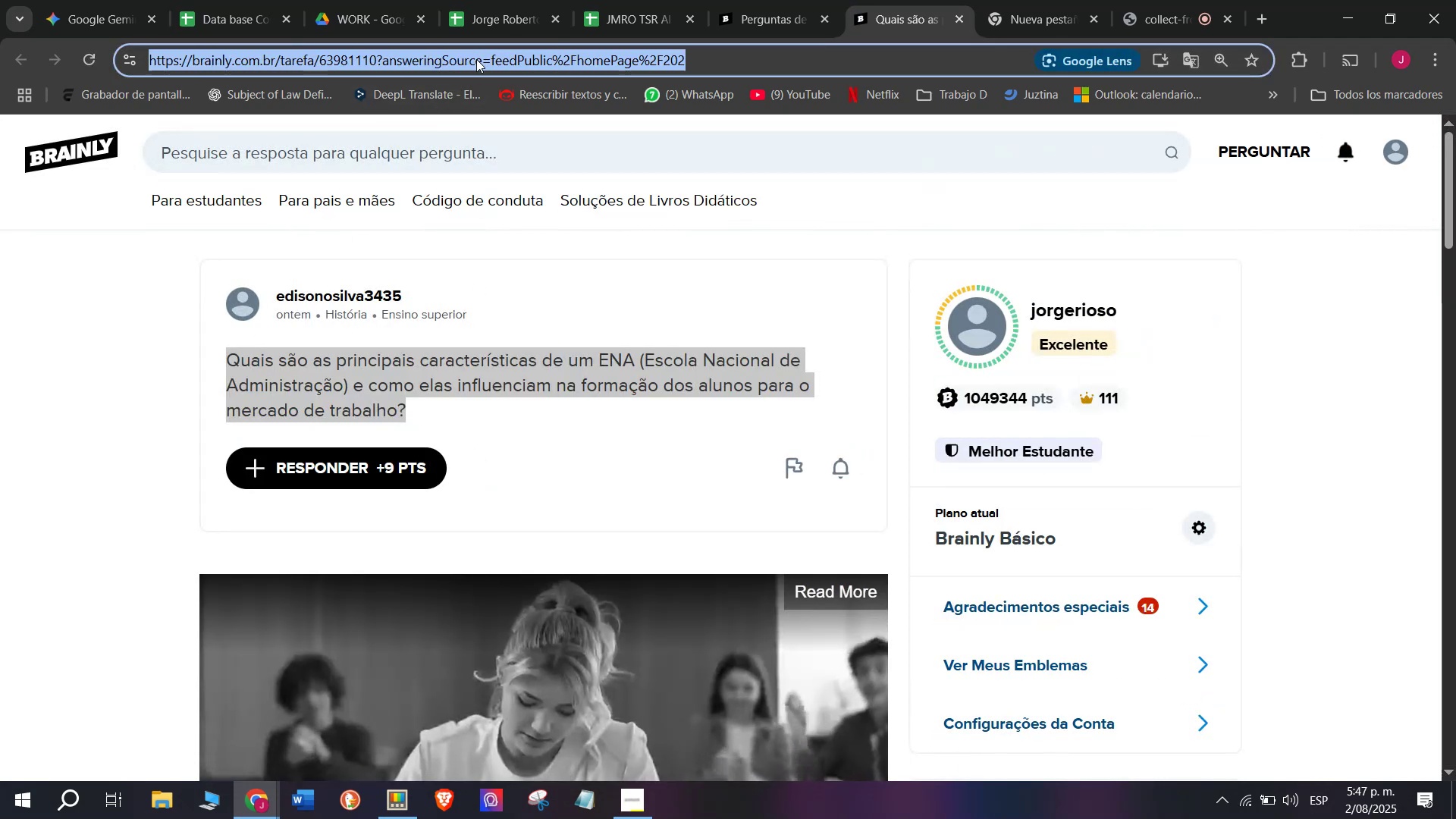 
key(Control+C)
 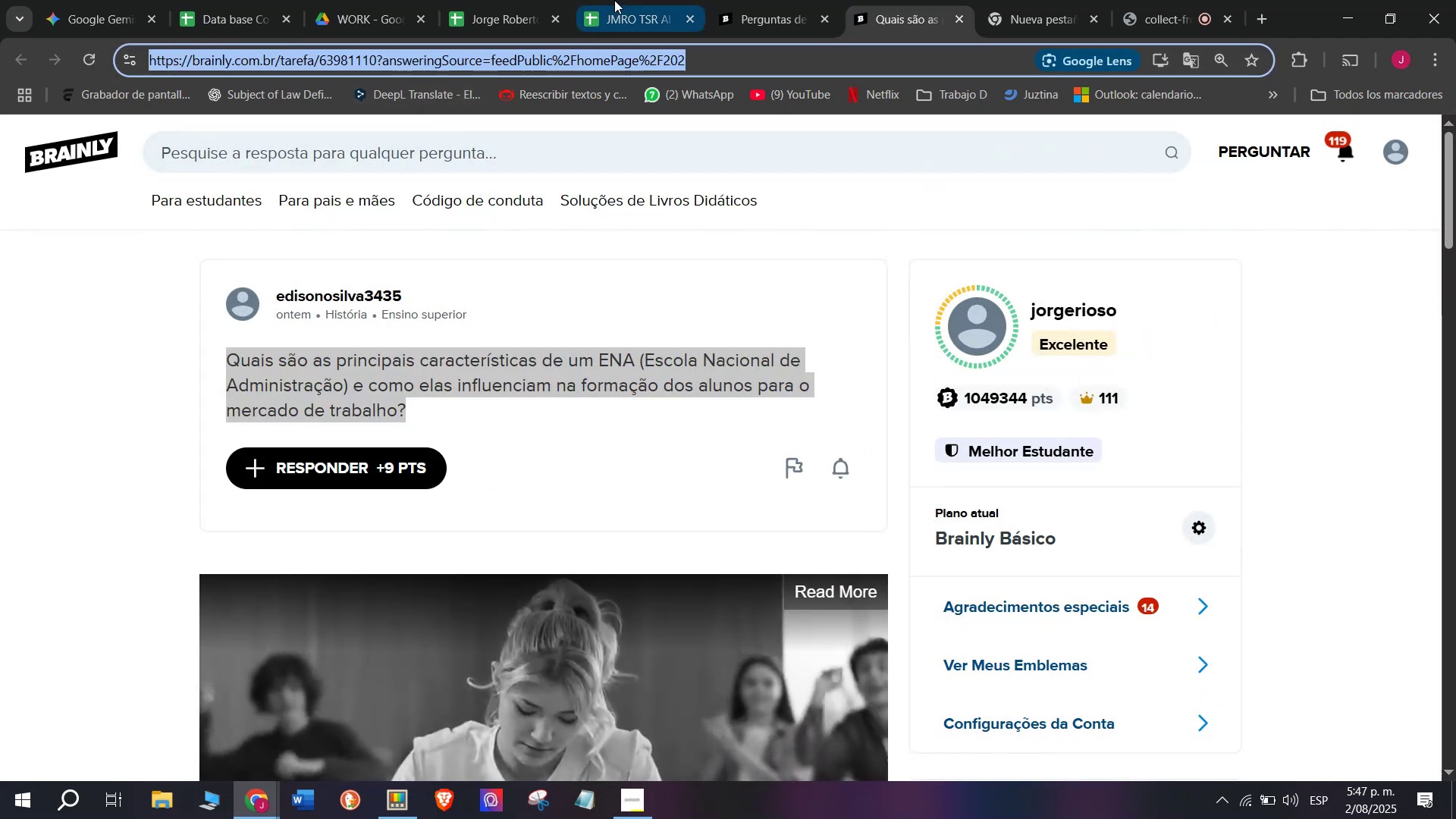 
left_click([621, 0])
 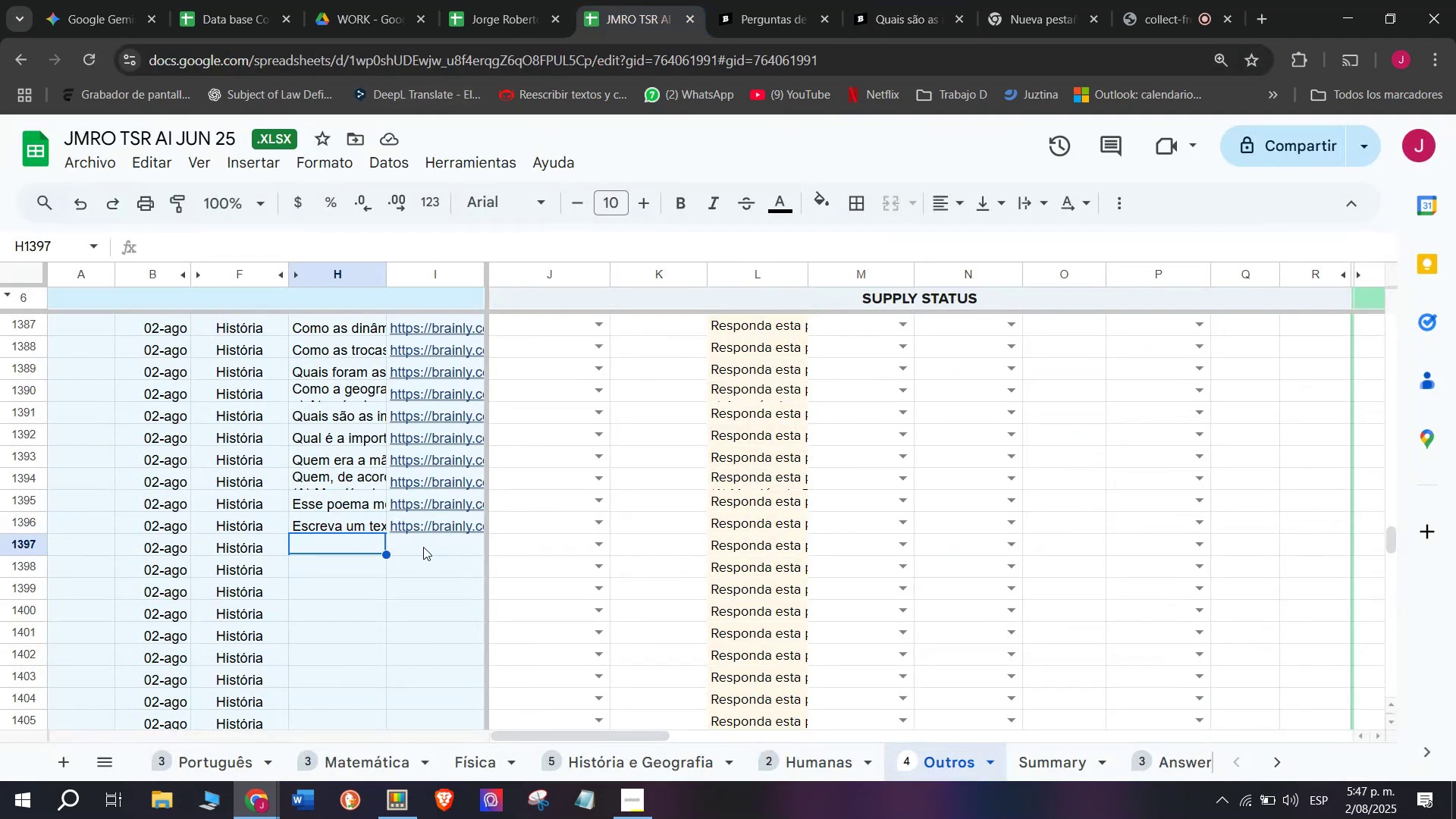 
double_click([423, 547])
 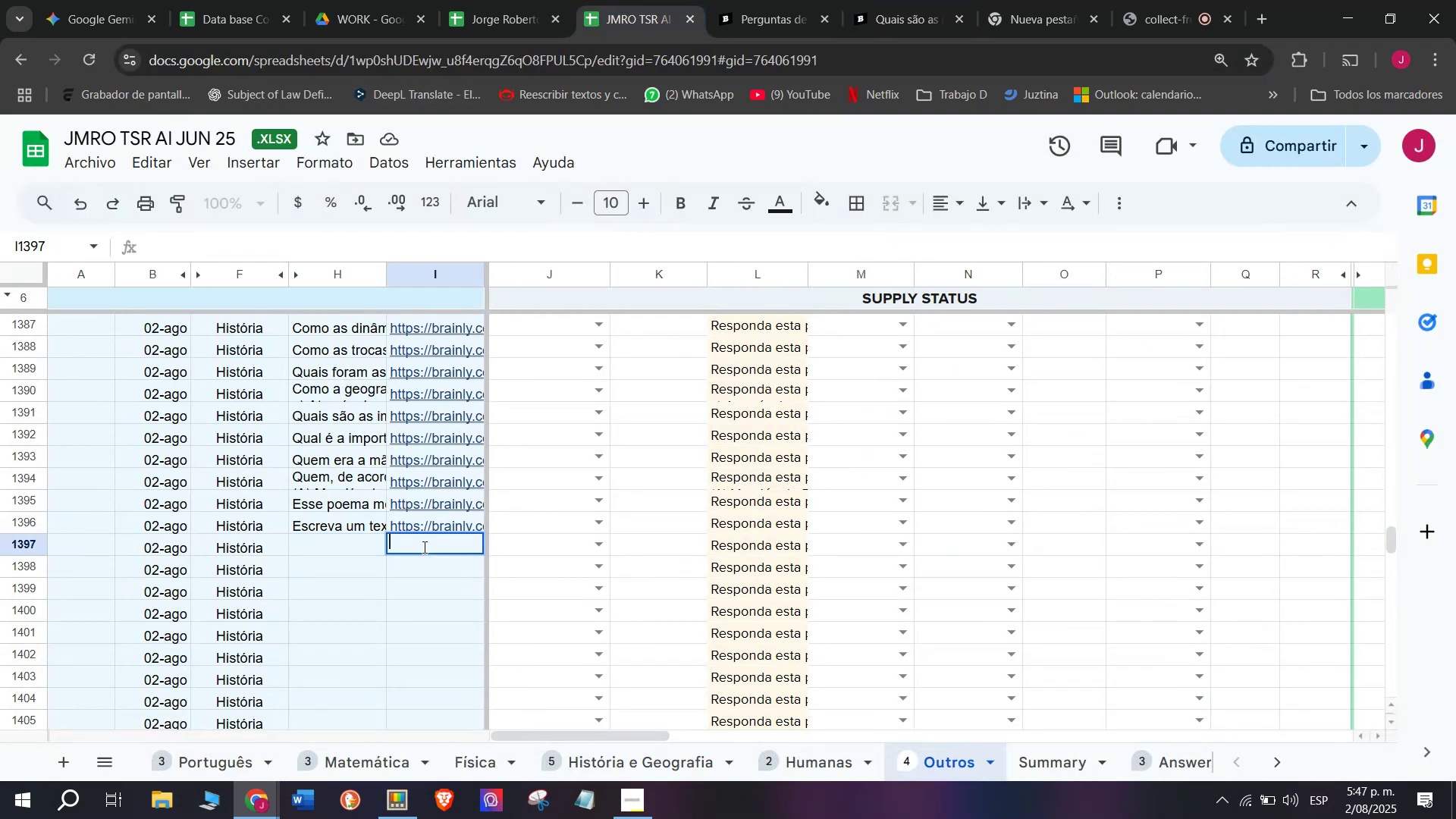 
key(Control+V)
 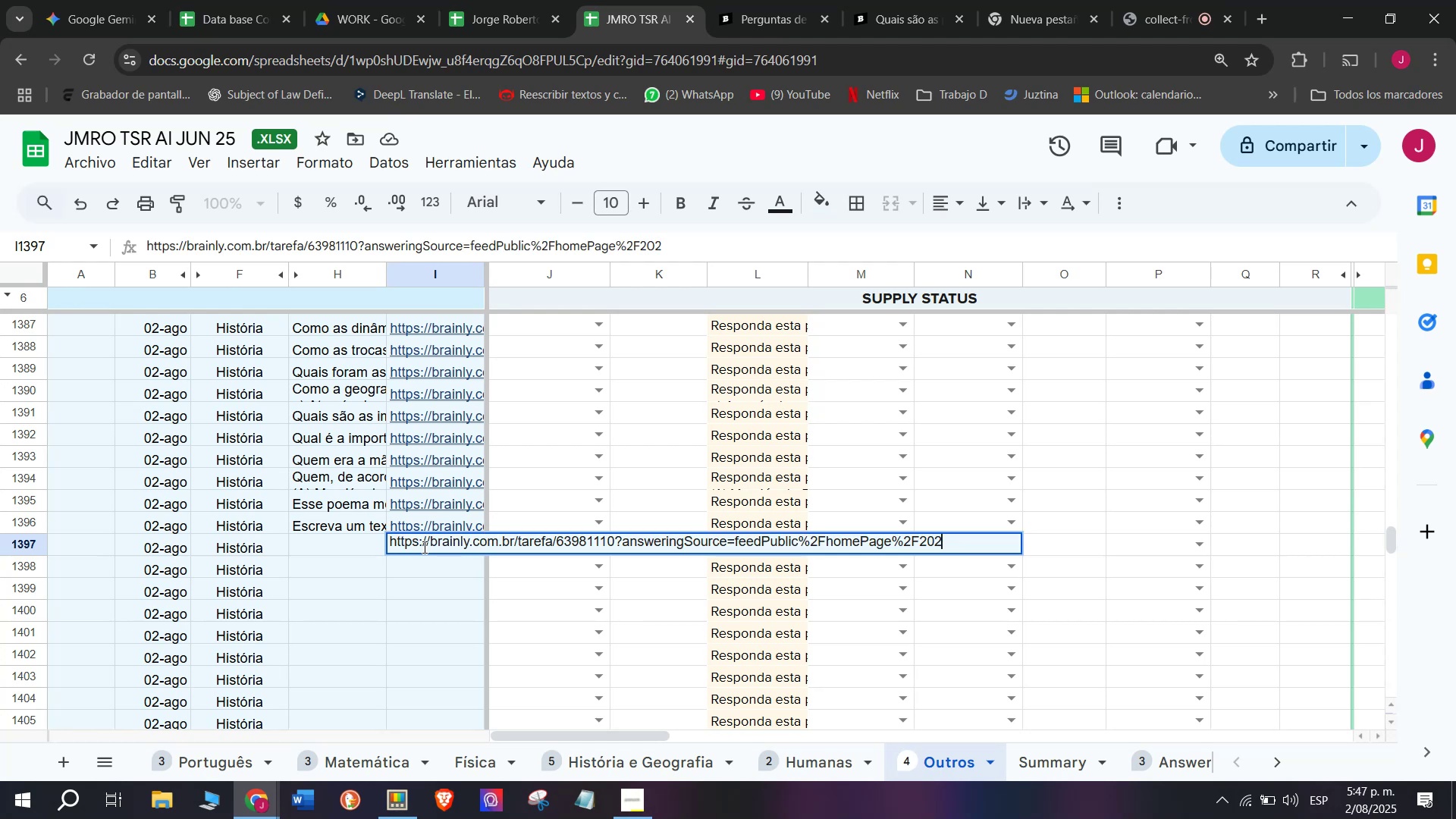 
key(Enter)
 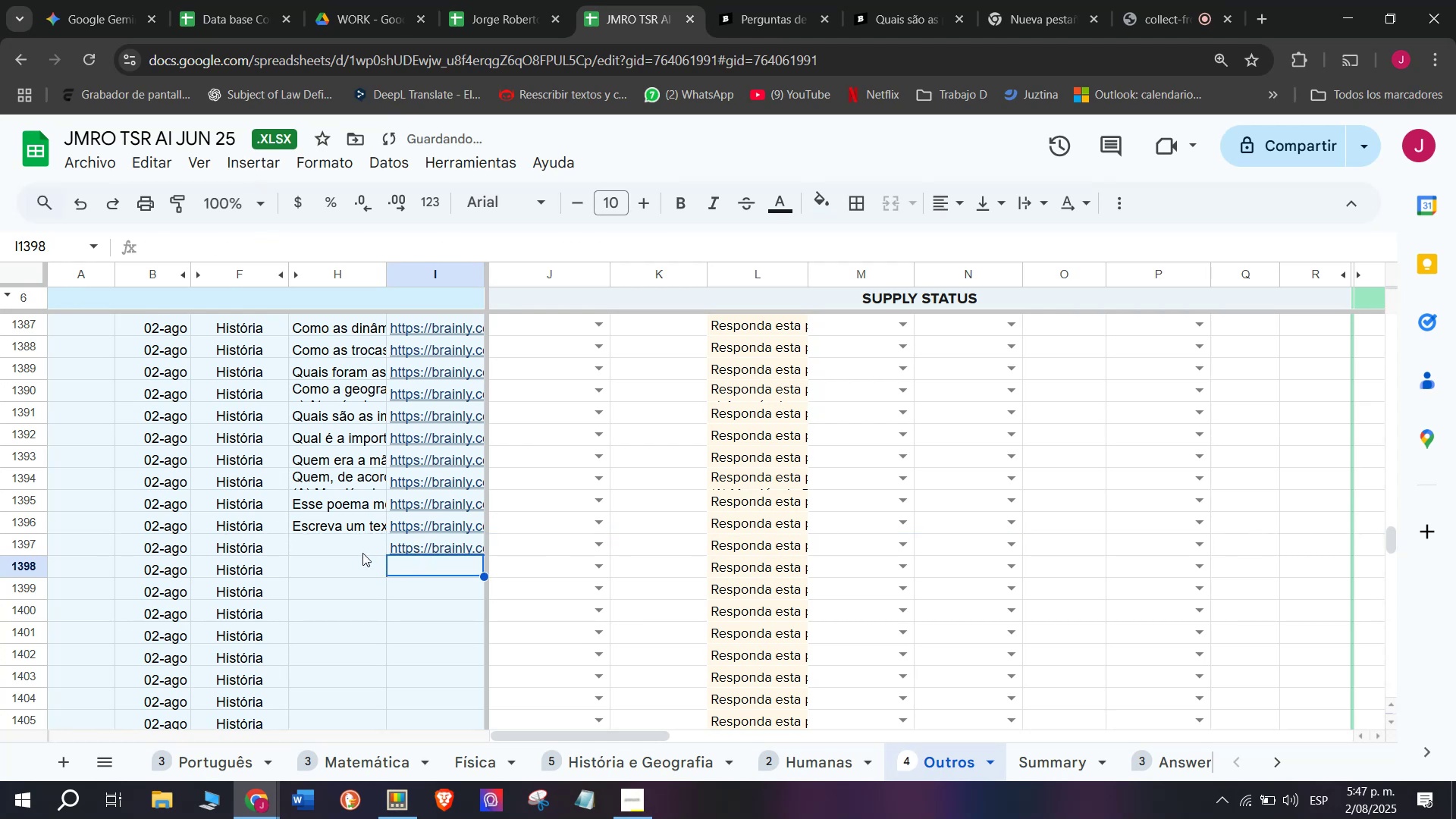 
double_click([362, 552])
 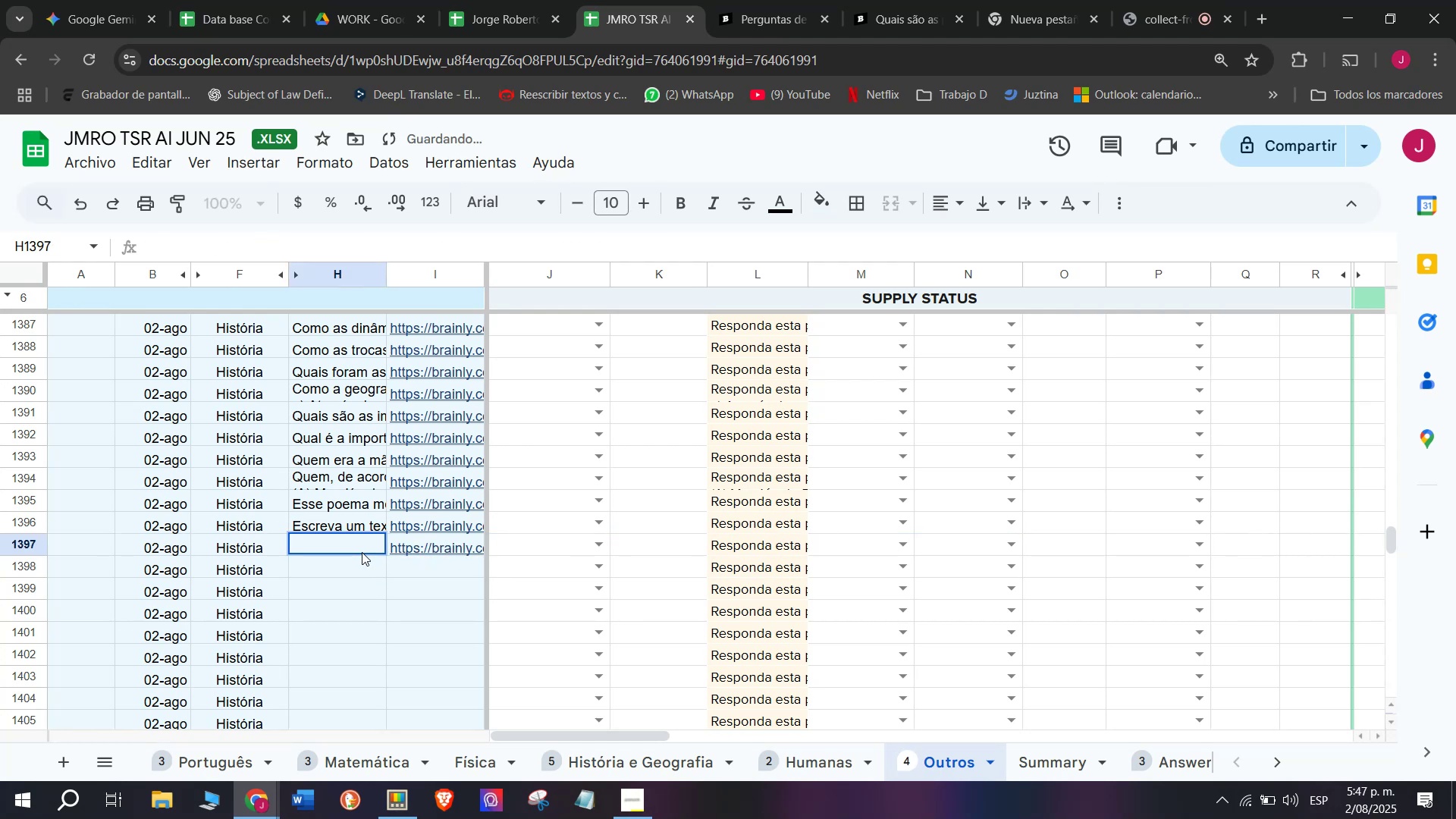 
key(Meta+V)
 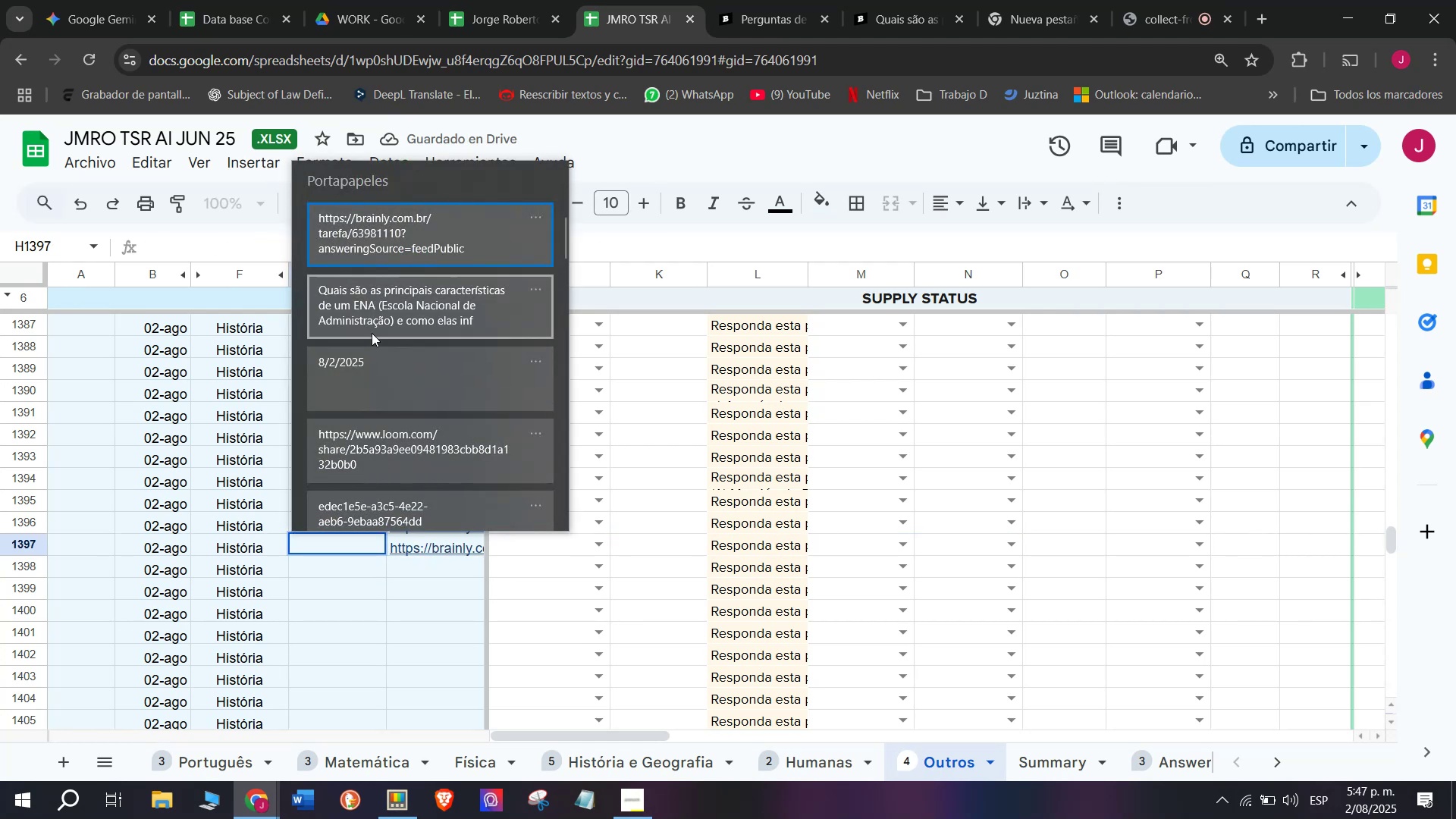 
left_click([372, 311])
 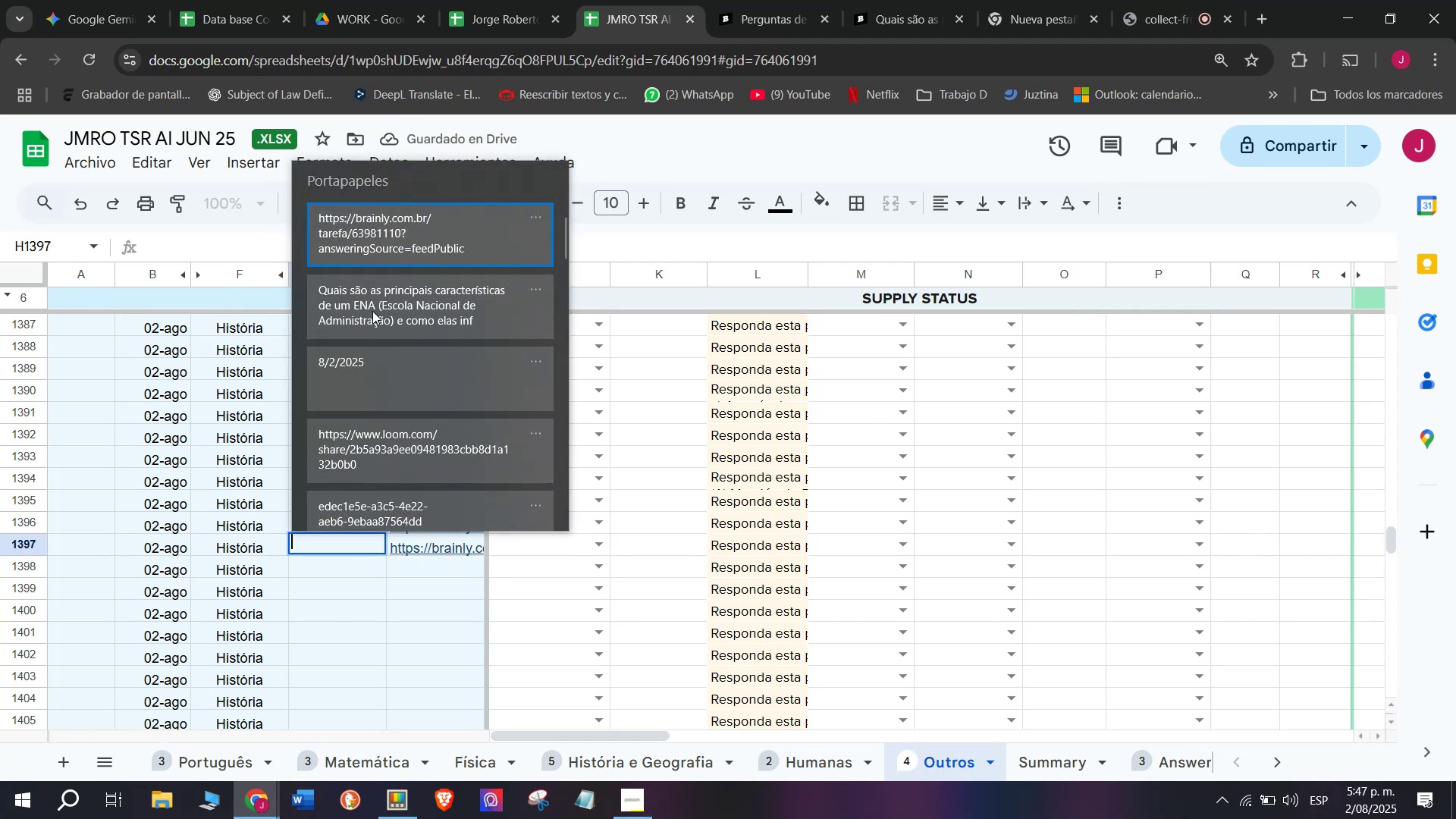 
key(Control+ControlLeft)
 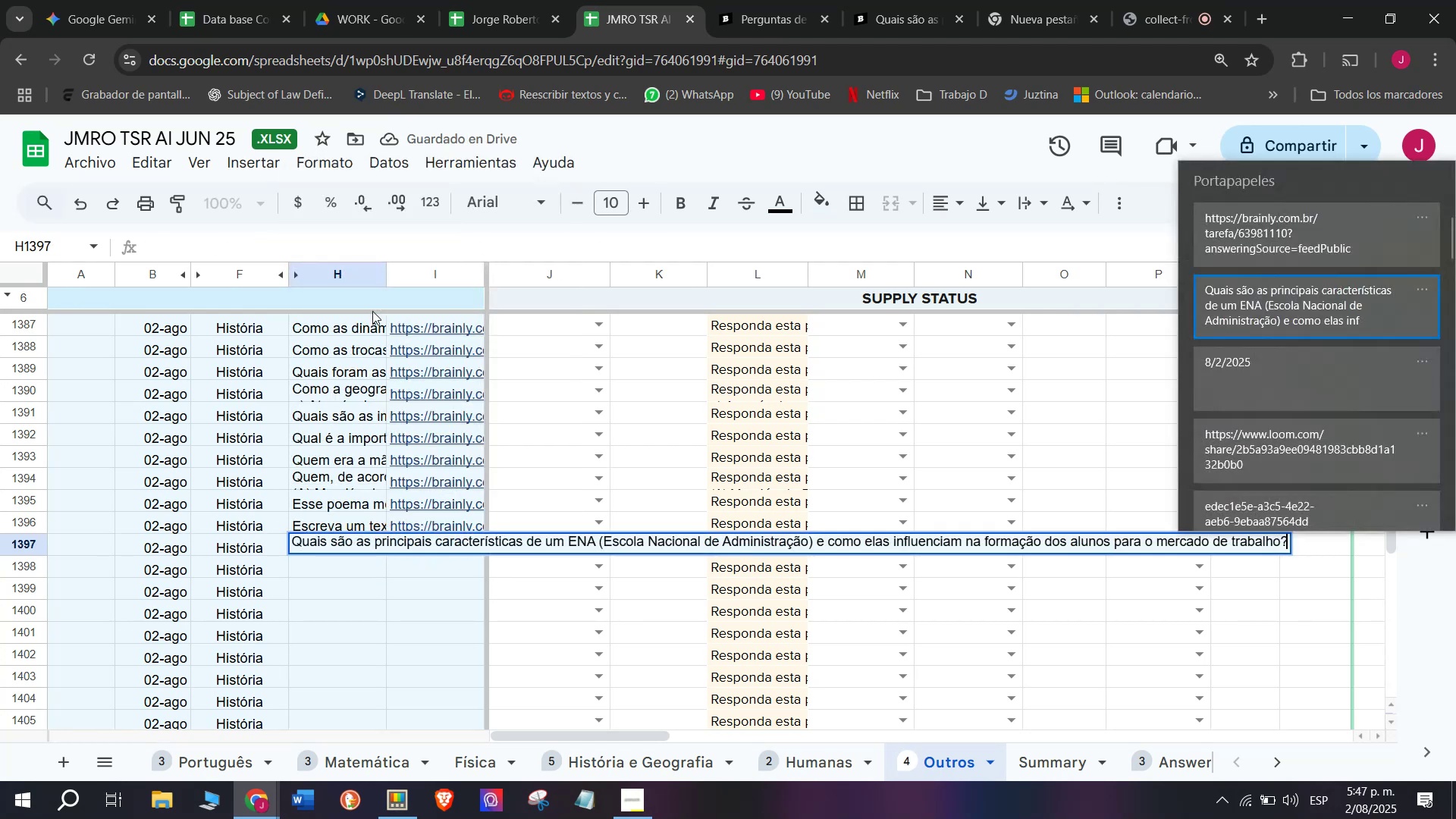 
key(Control+V)
 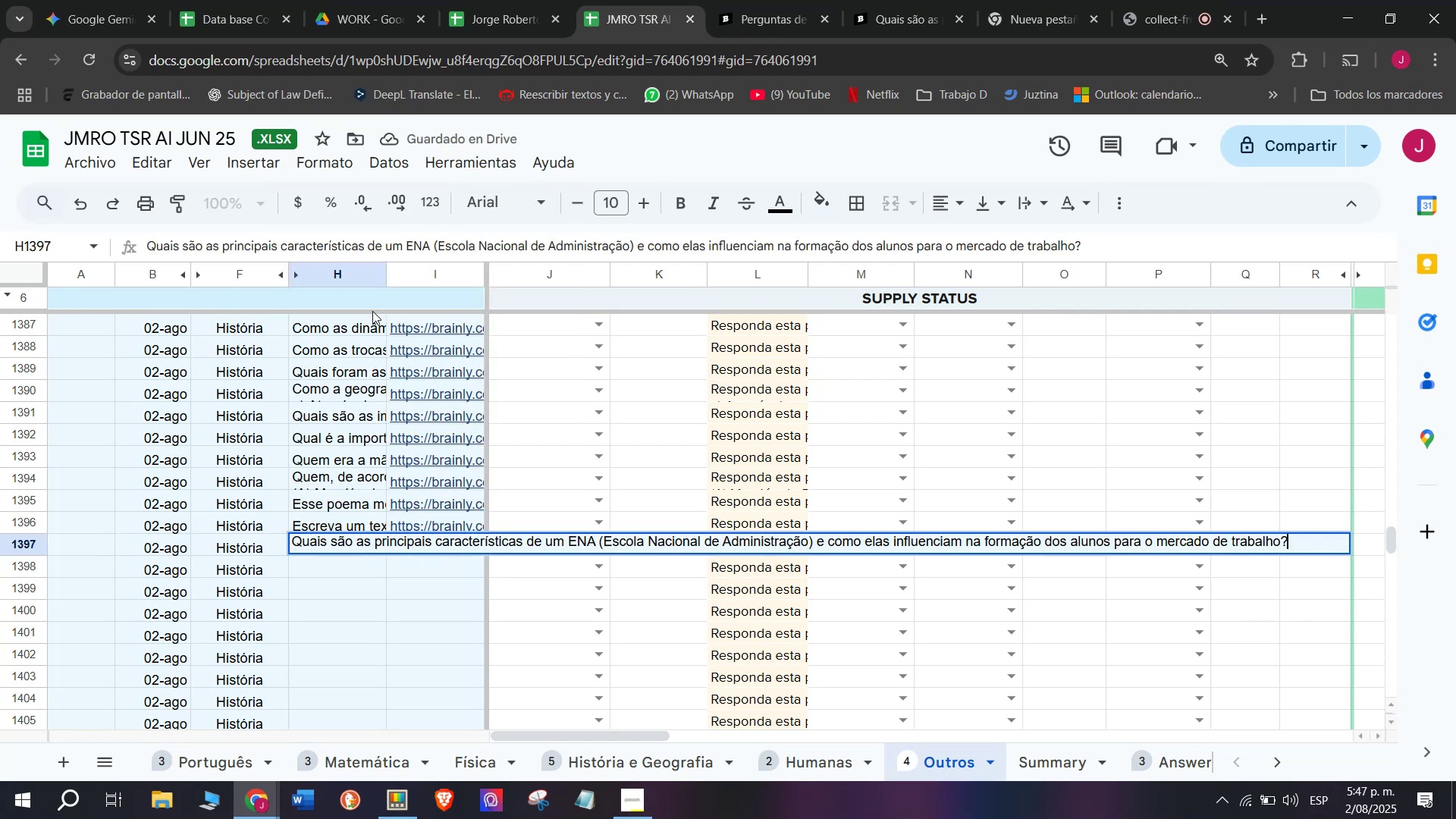 
key(Enter)
 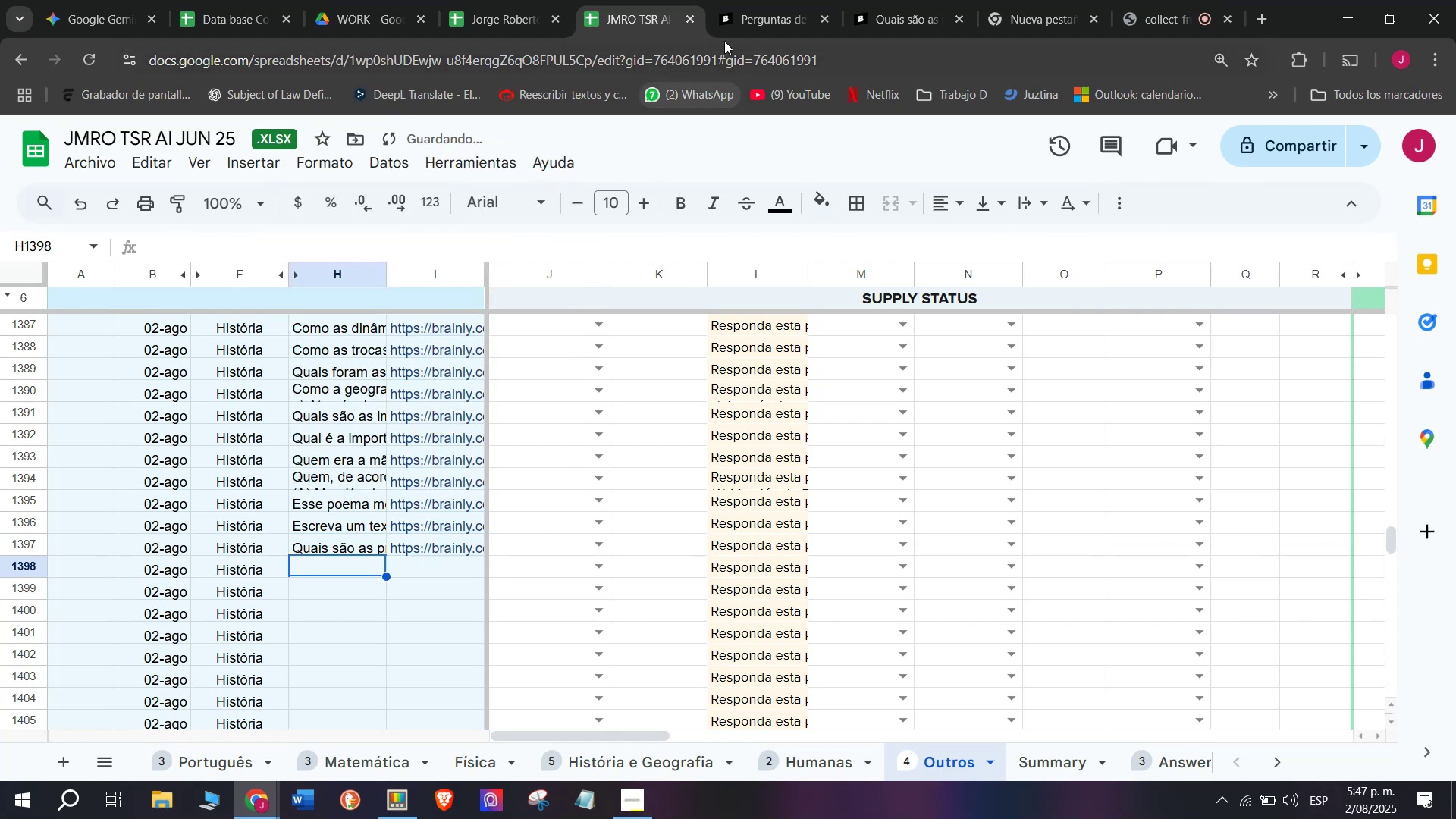 
left_click([779, 0])
 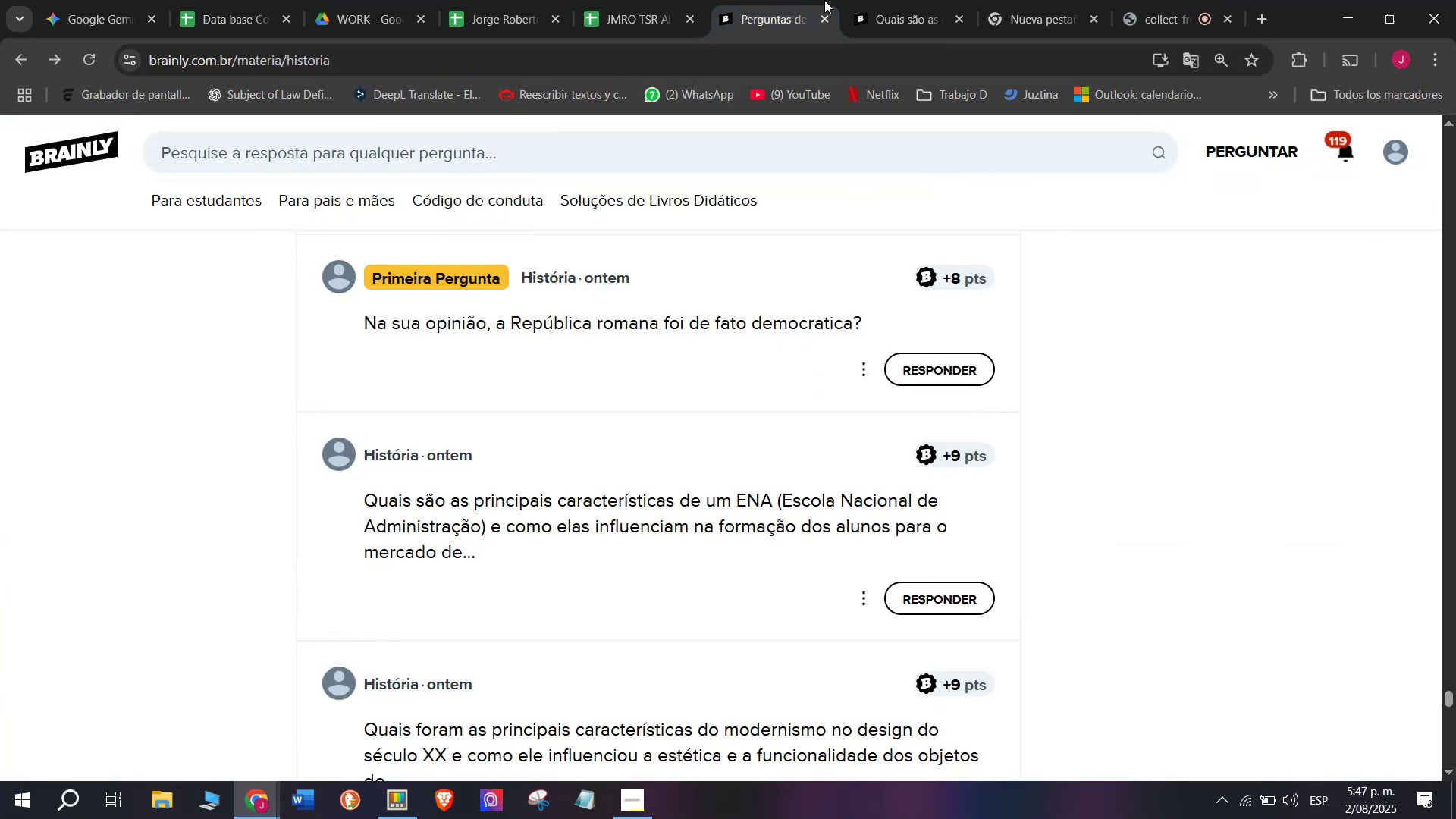 
left_click([886, 0])
 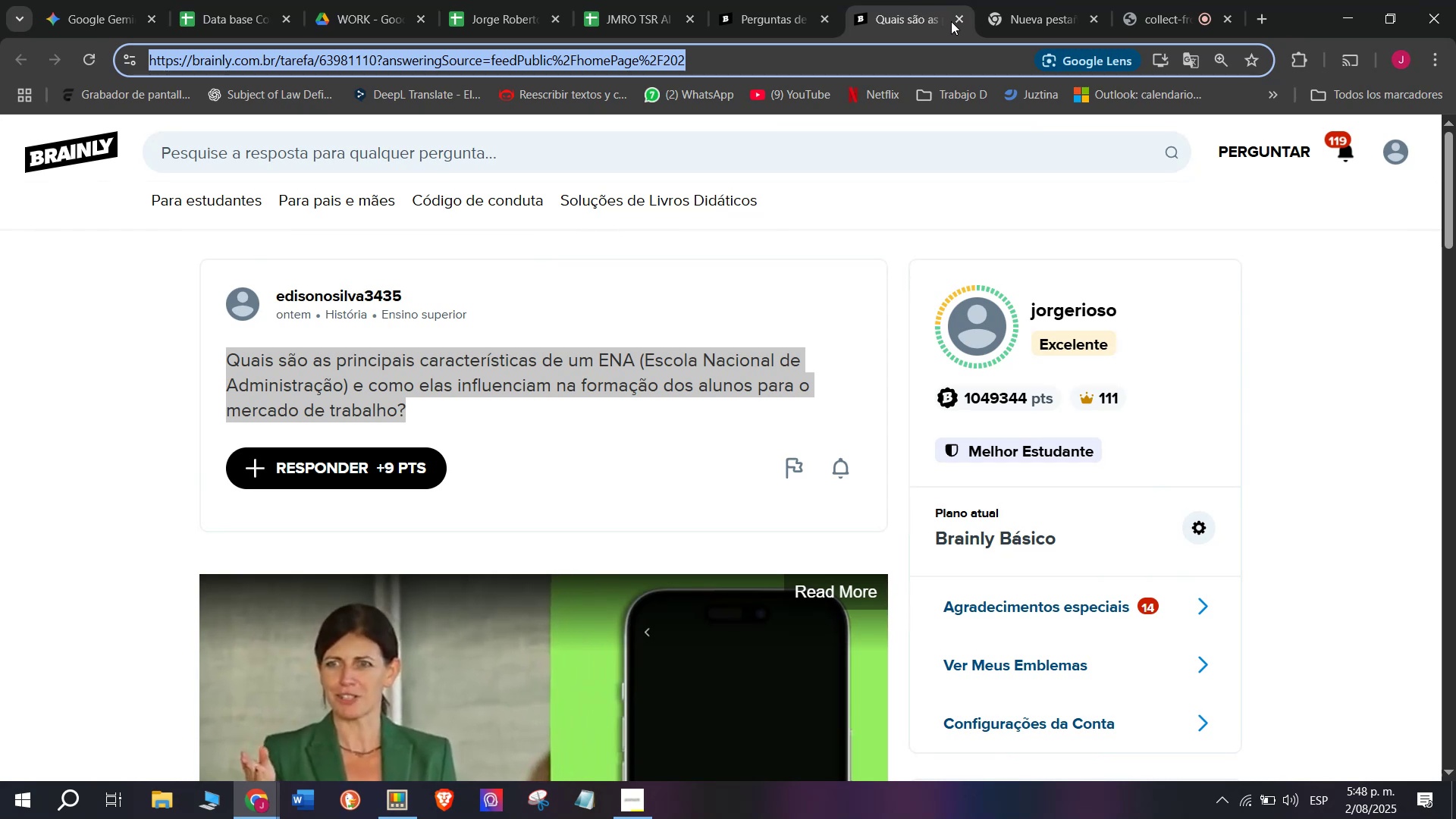 
wait(6.11)
 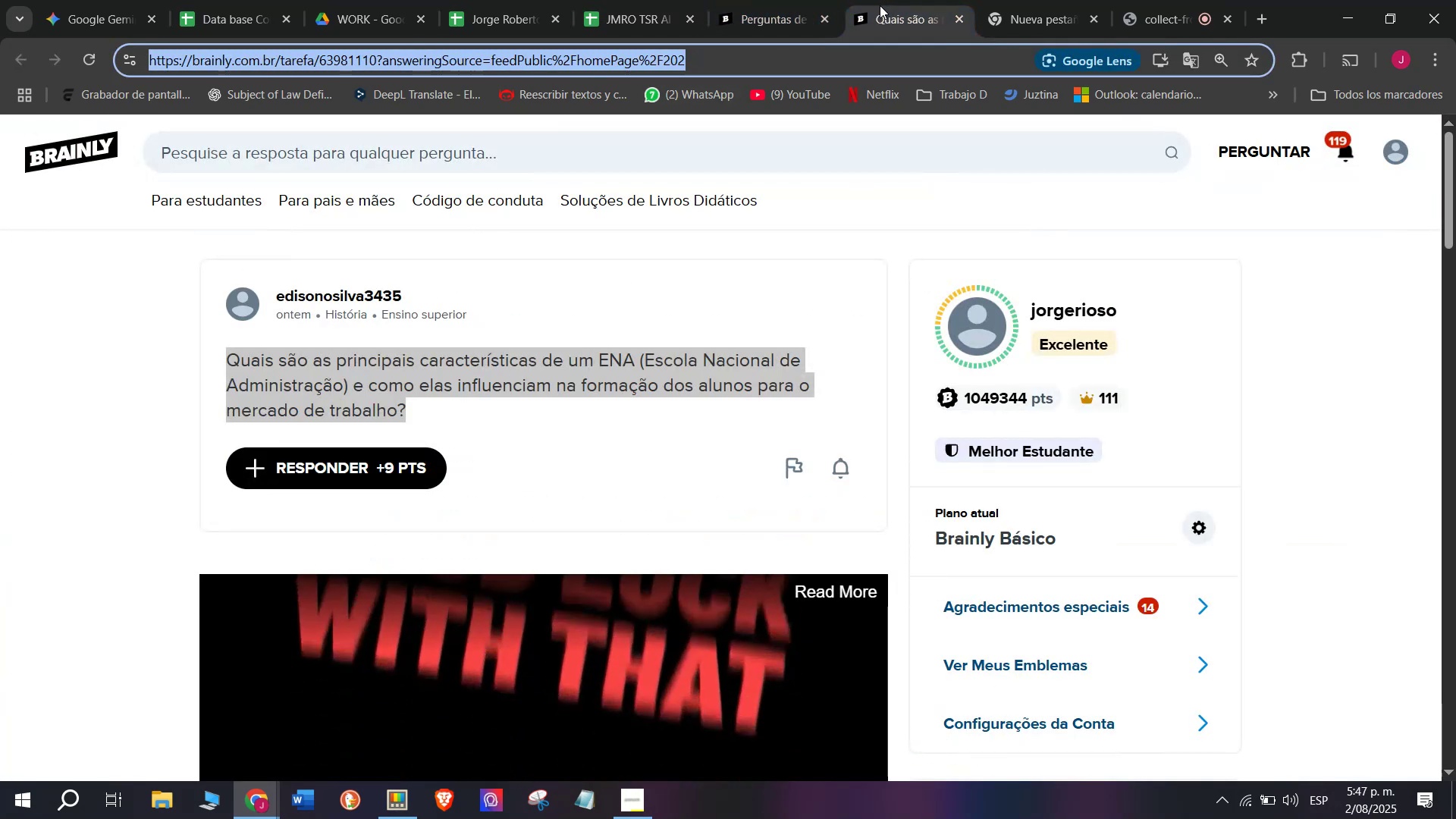 
double_click([795, 0])
 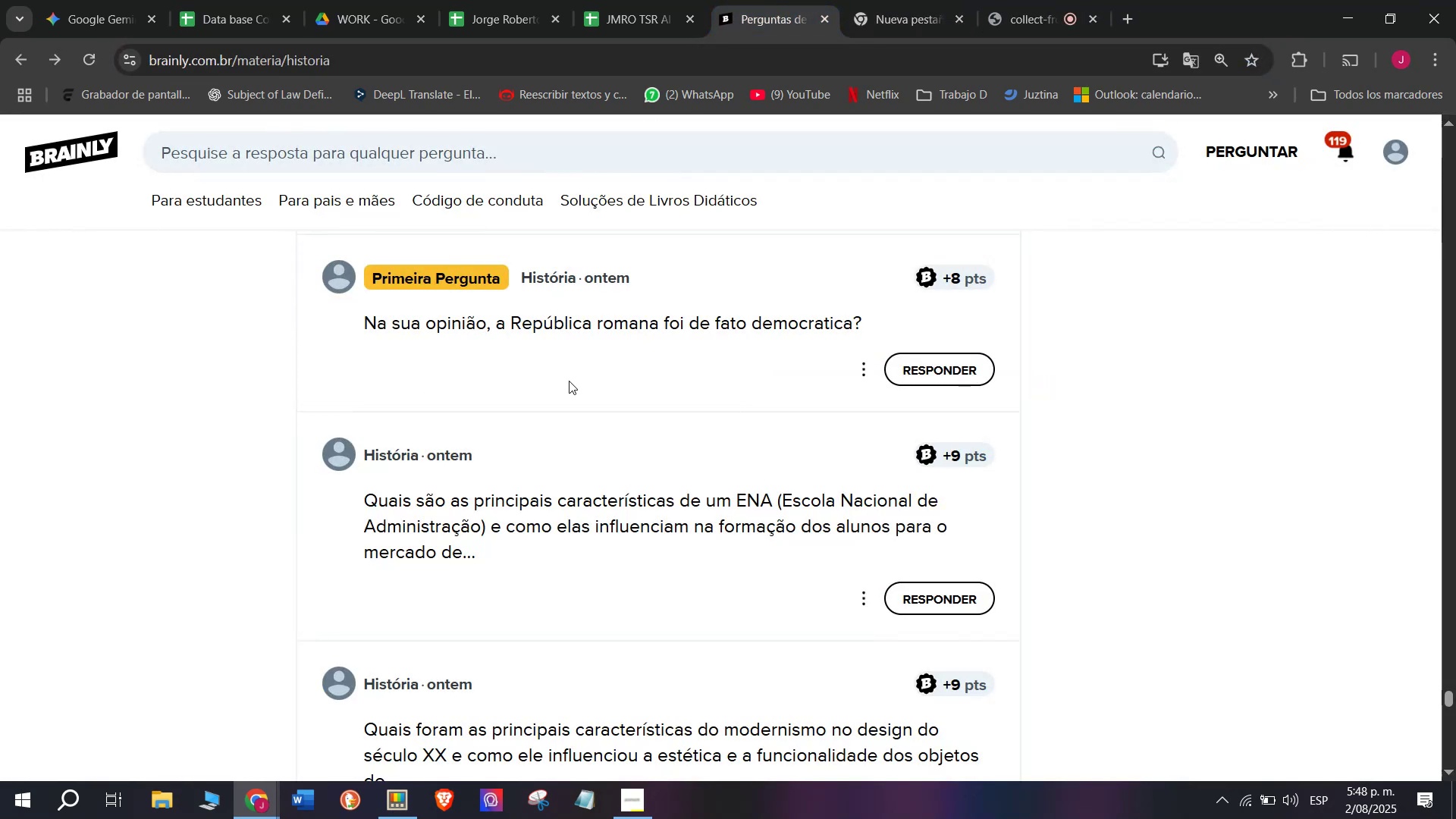 
scroll: coordinate [569, 394], scroll_direction: down, amount: 1.0
 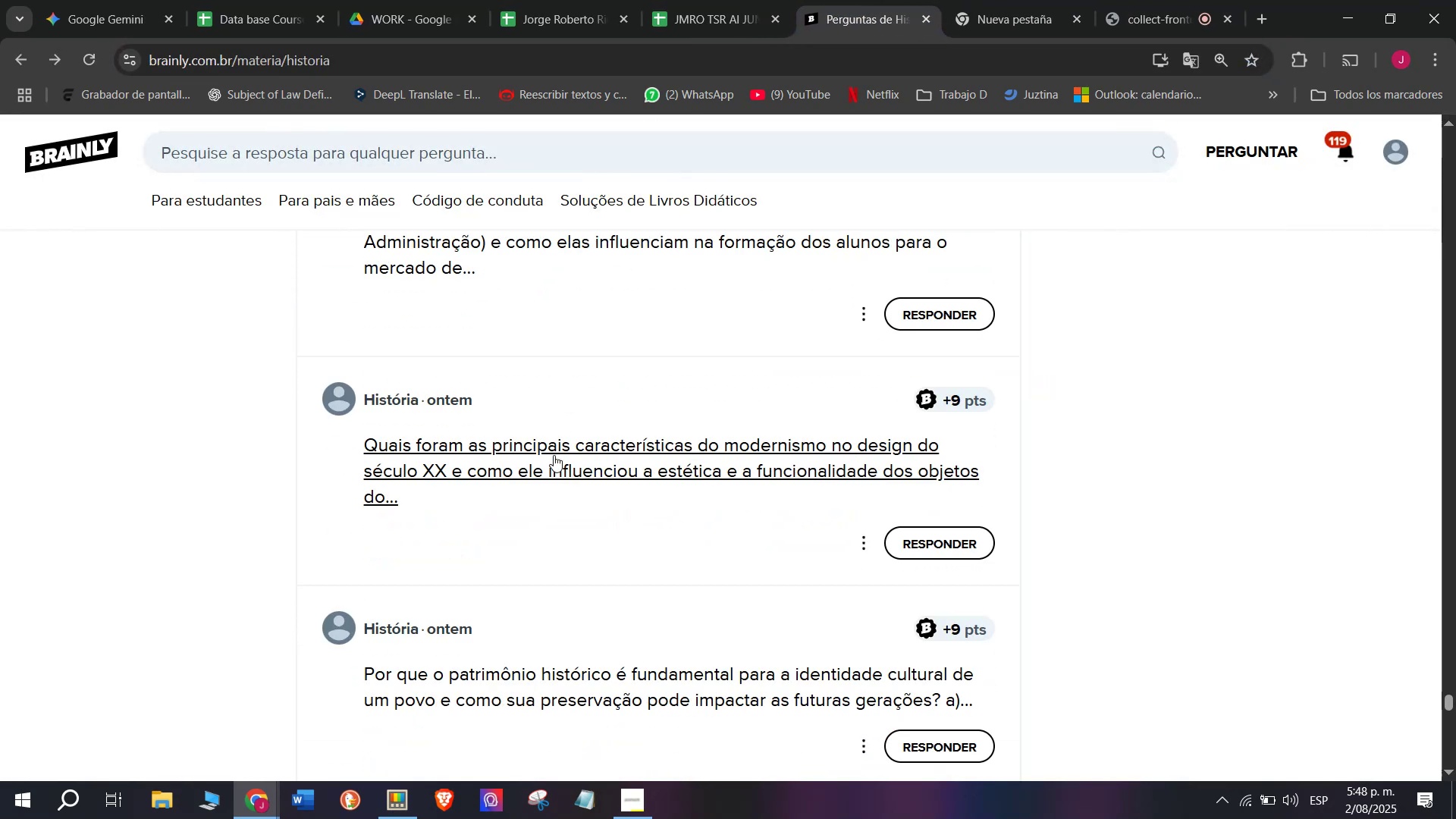 
right_click([554, 457])
 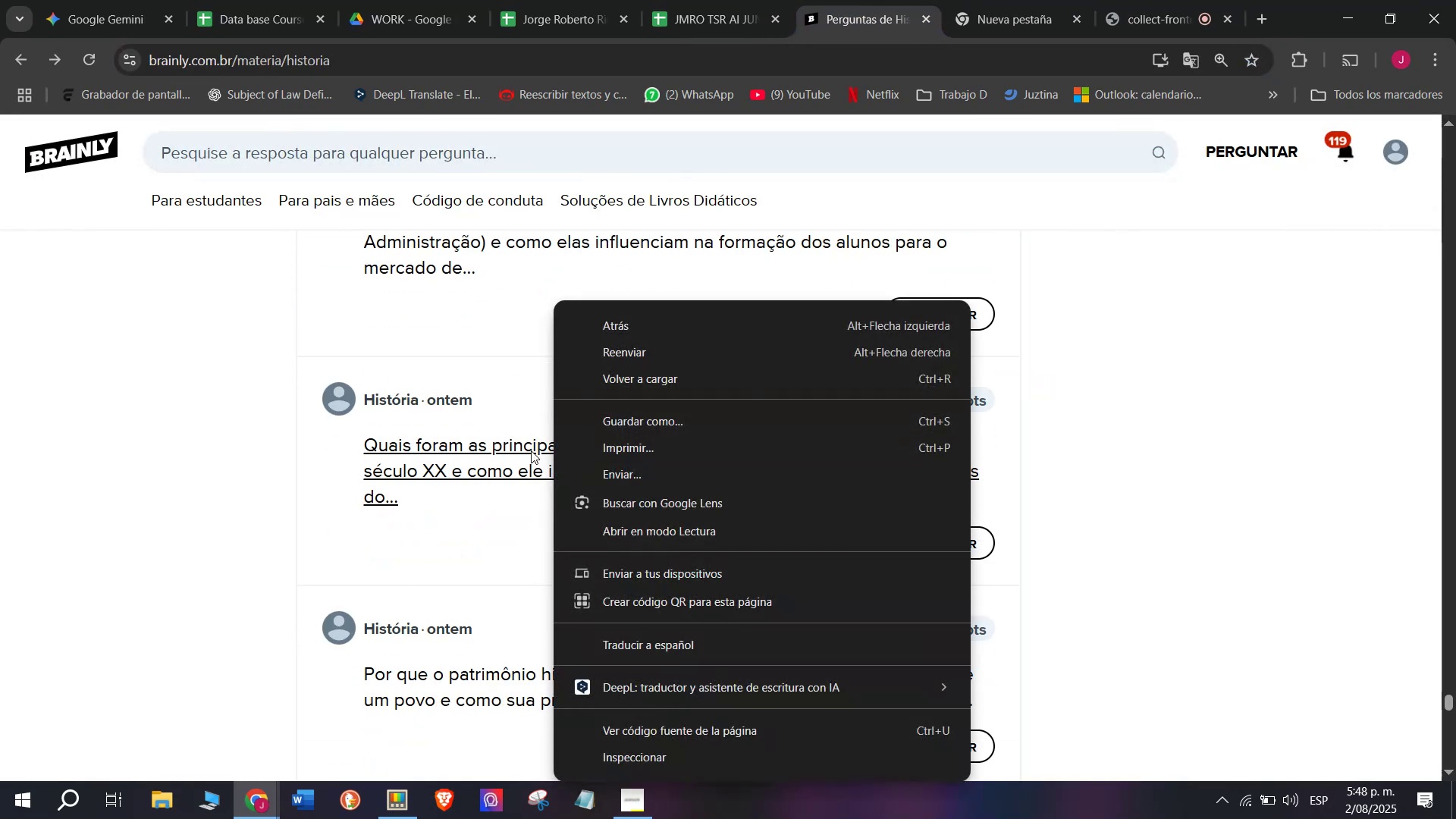 
right_click([531, 450])
 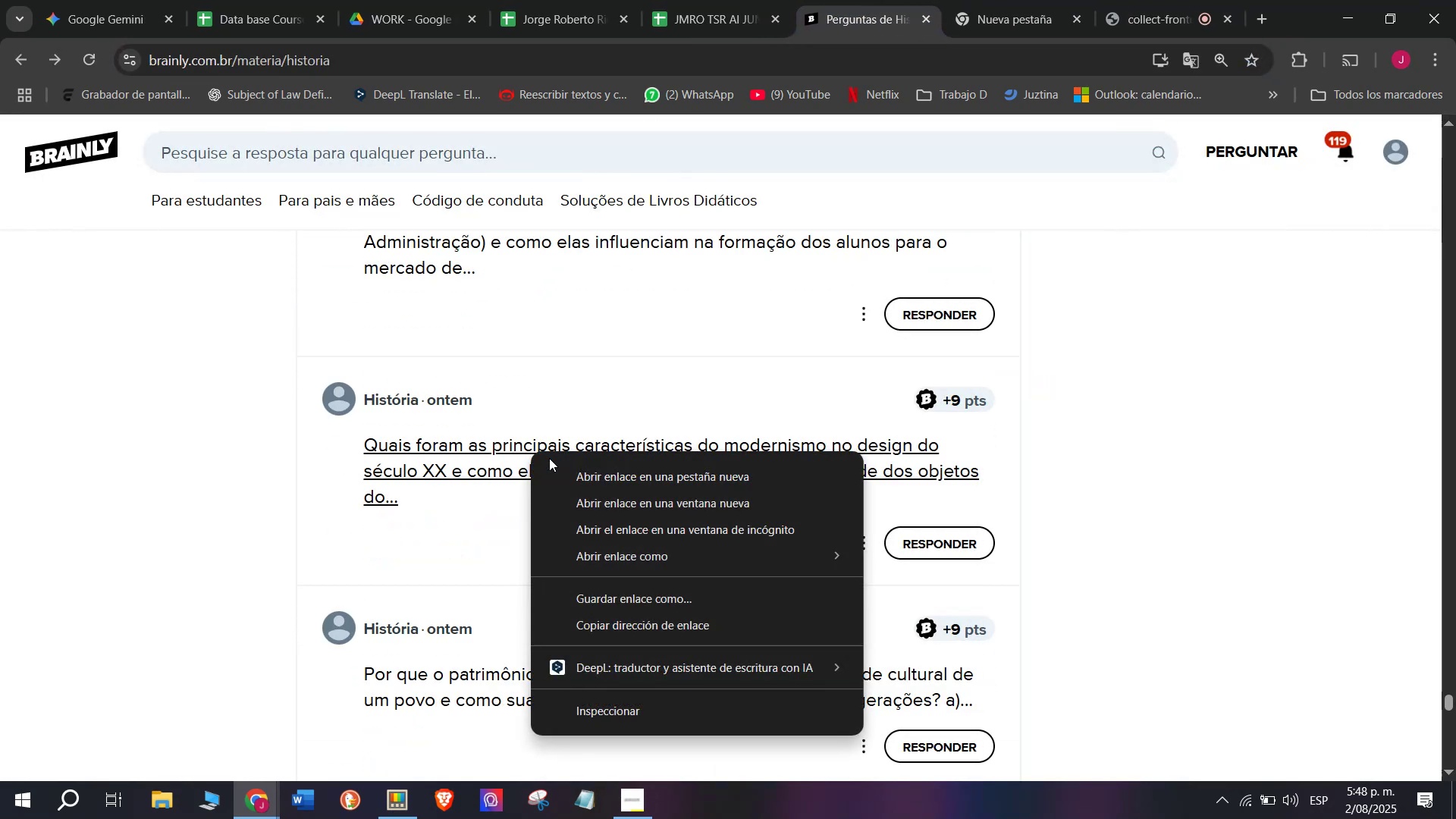 
left_click_drag(start_coordinate=[563, 461], to_coordinate=[564, 536])
 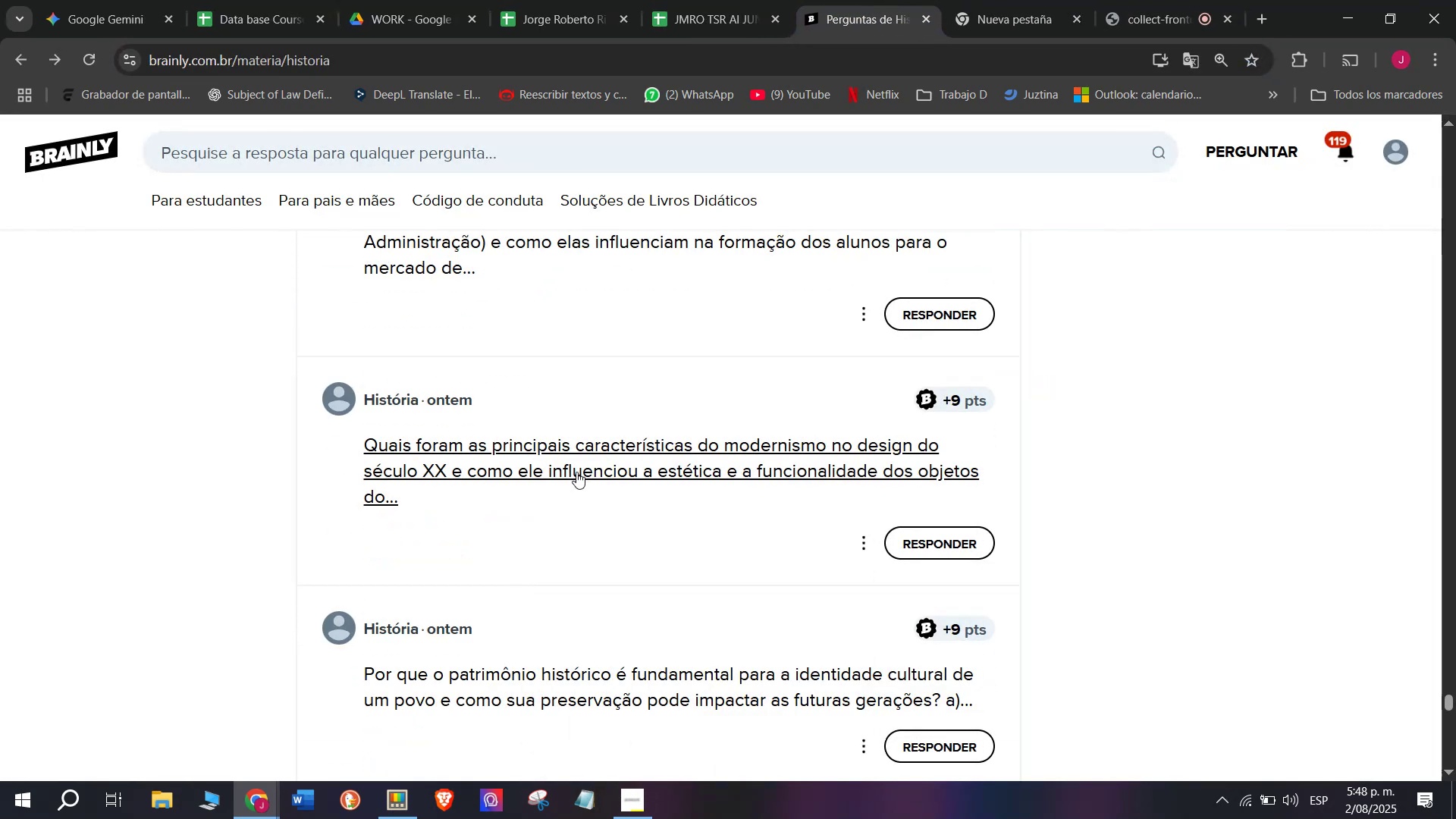 
right_click([576, 466])
 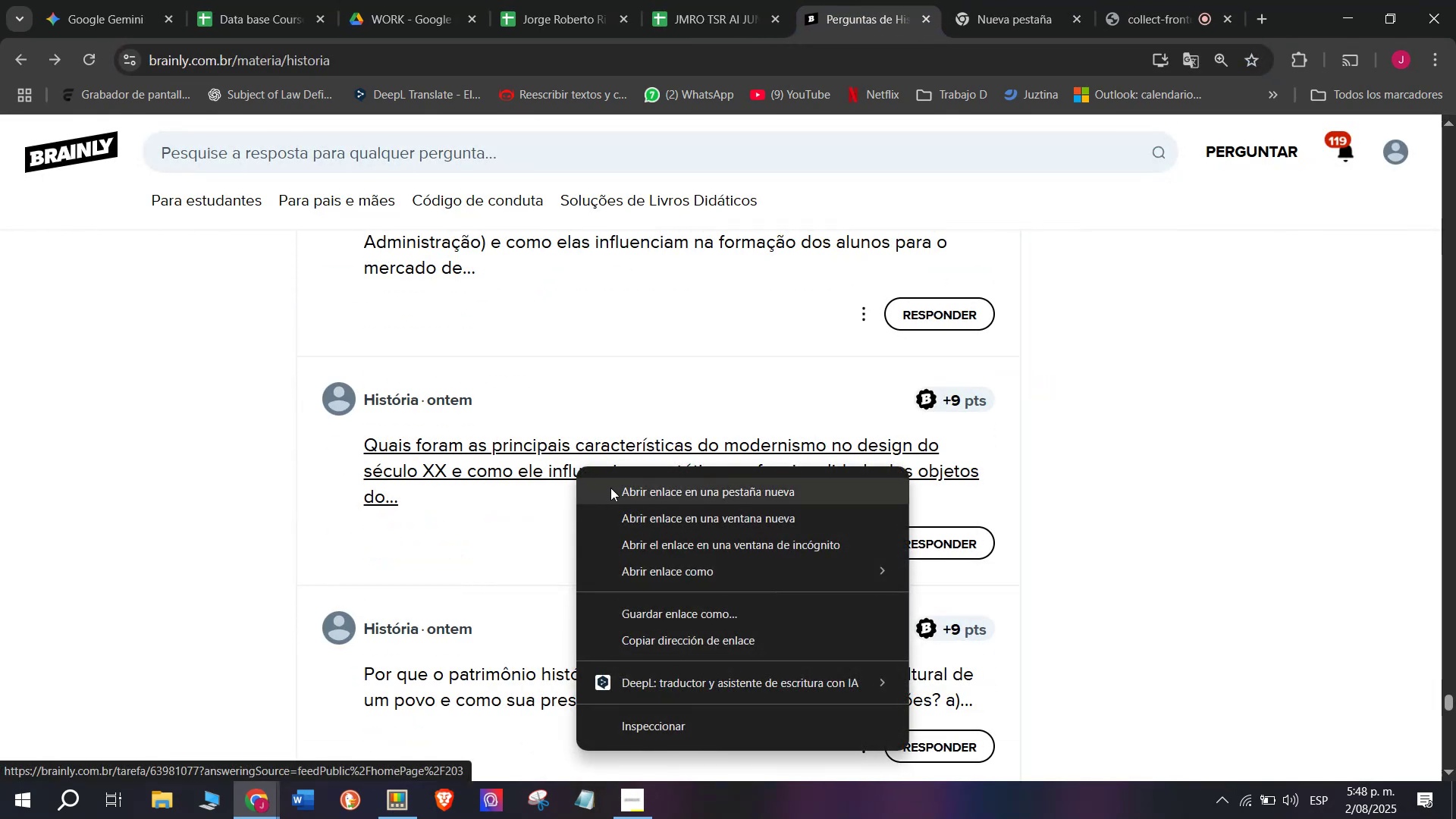 
left_click([610, 488])
 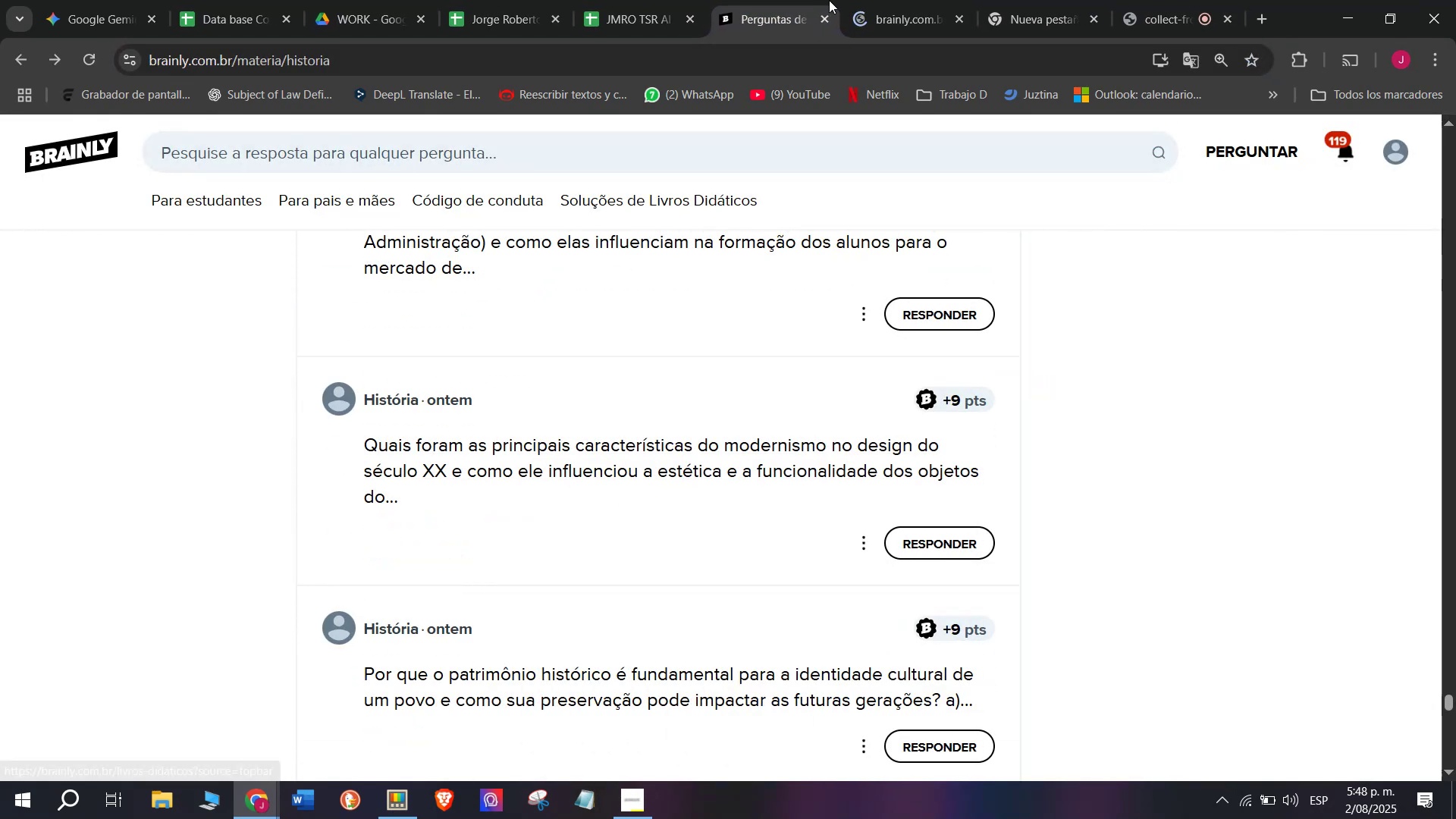 
left_click([890, 0])
 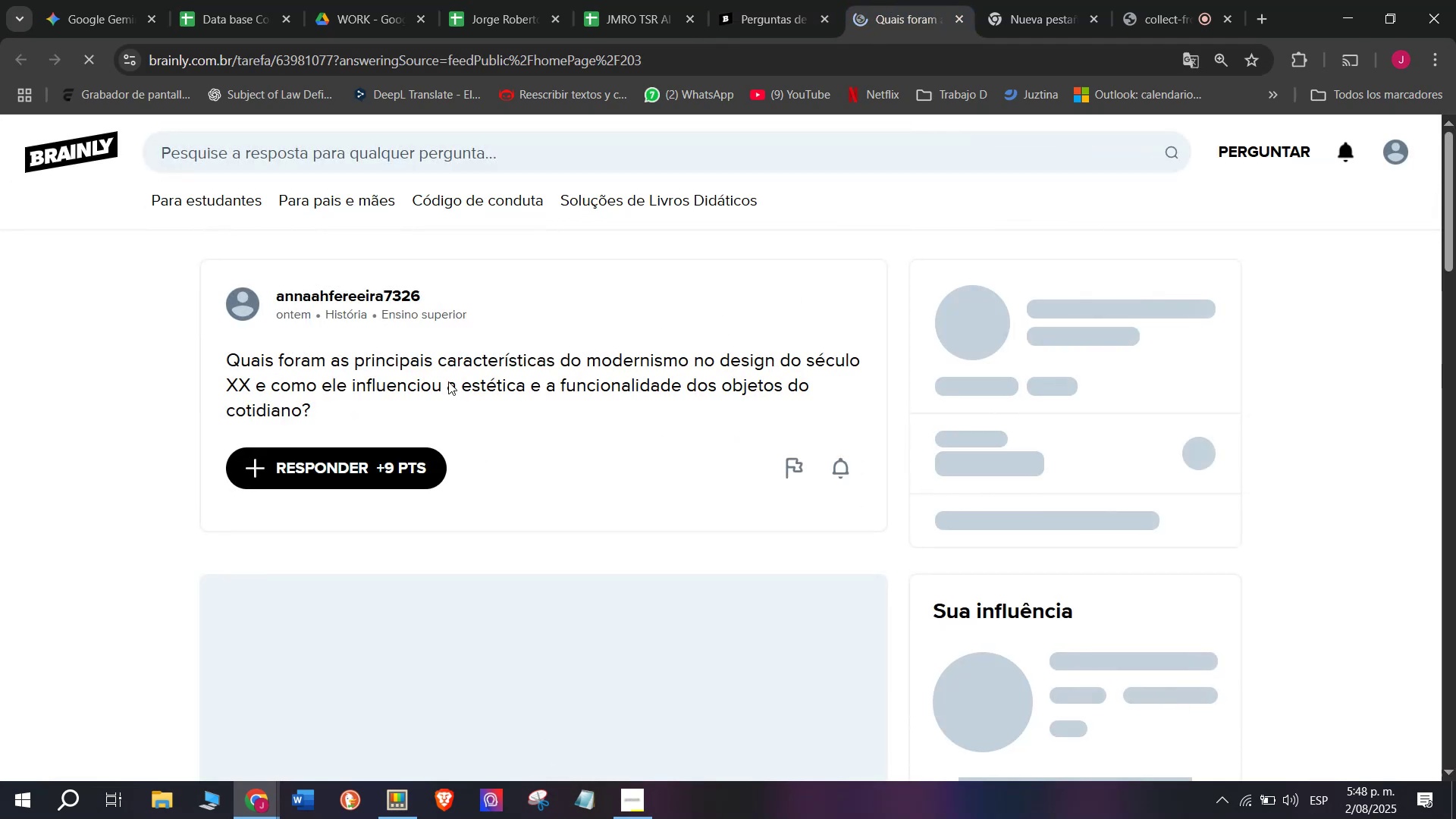 
left_click_drag(start_coordinate=[314, 409], to_coordinate=[223, 356])
 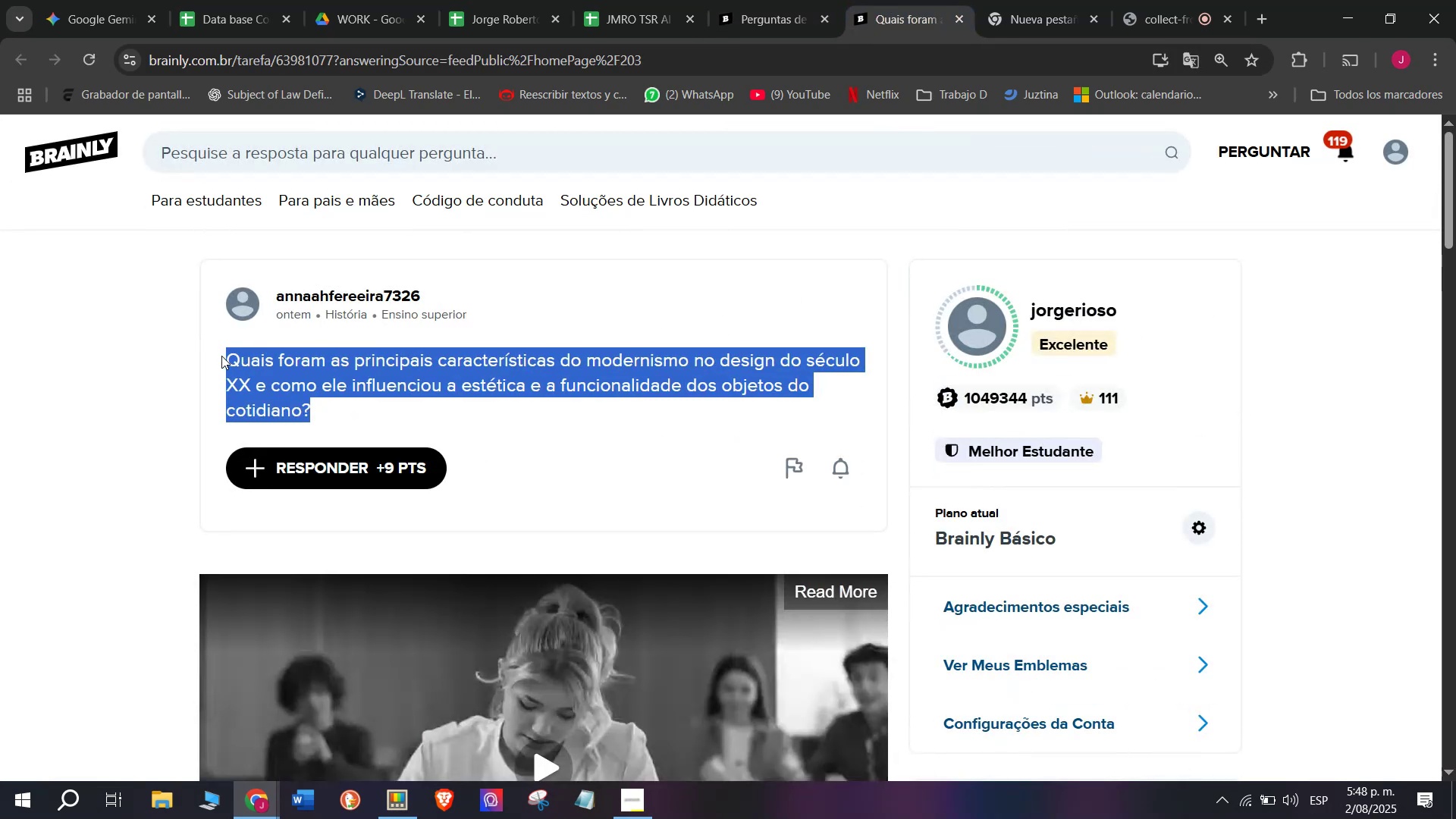 
key(Control+C)
 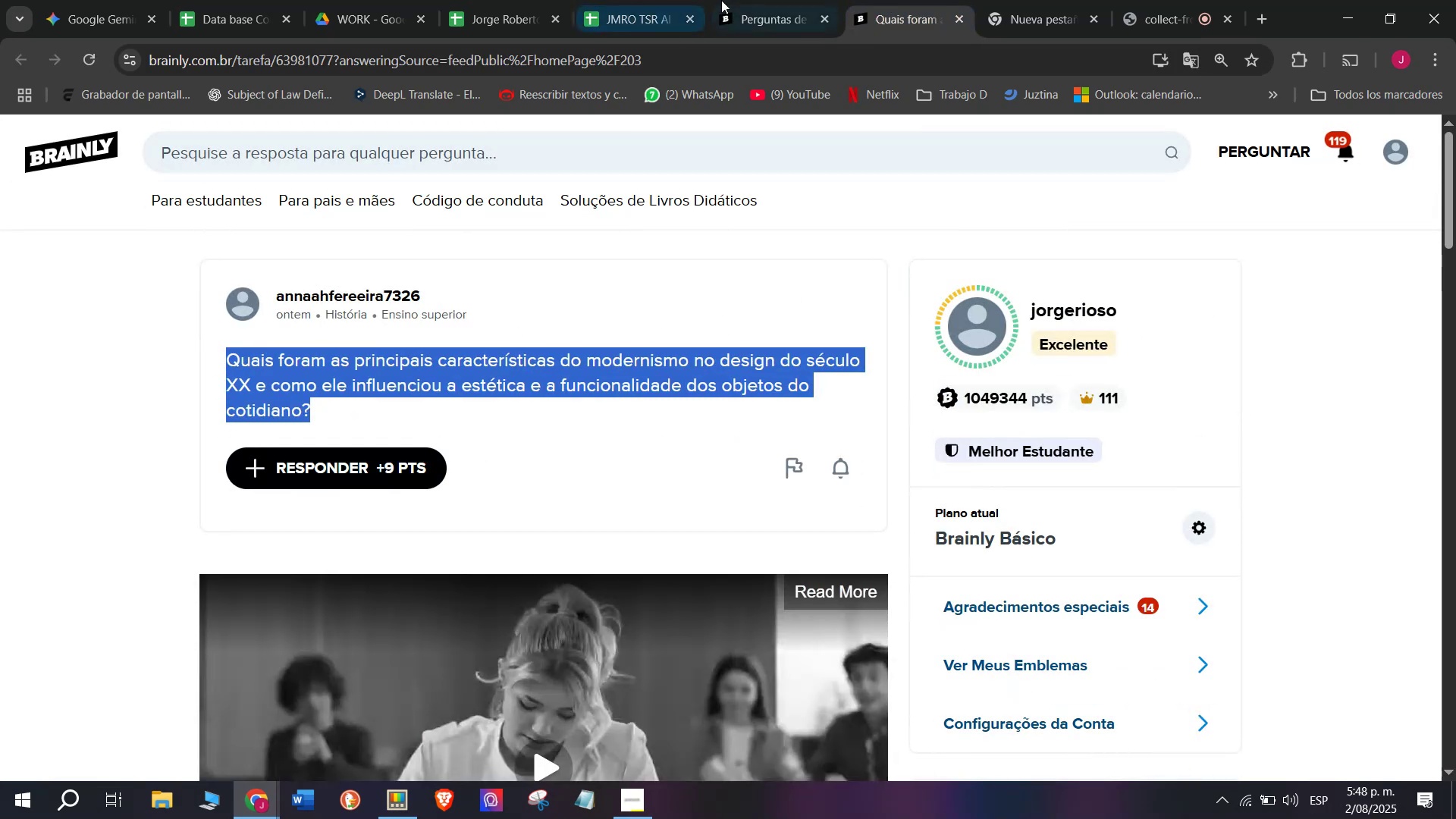 
left_click([745, 0])
 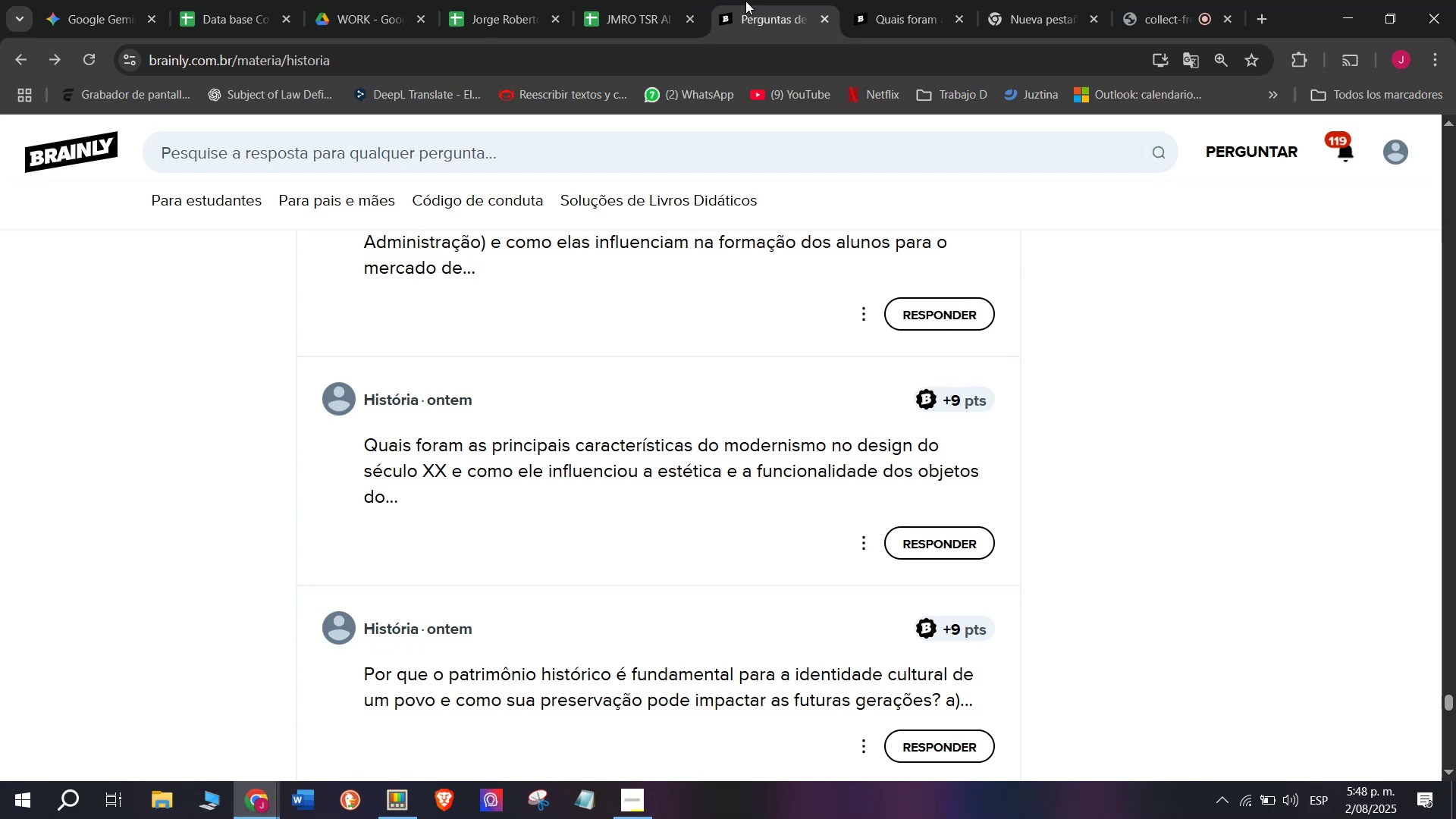 
wait(10.38)
 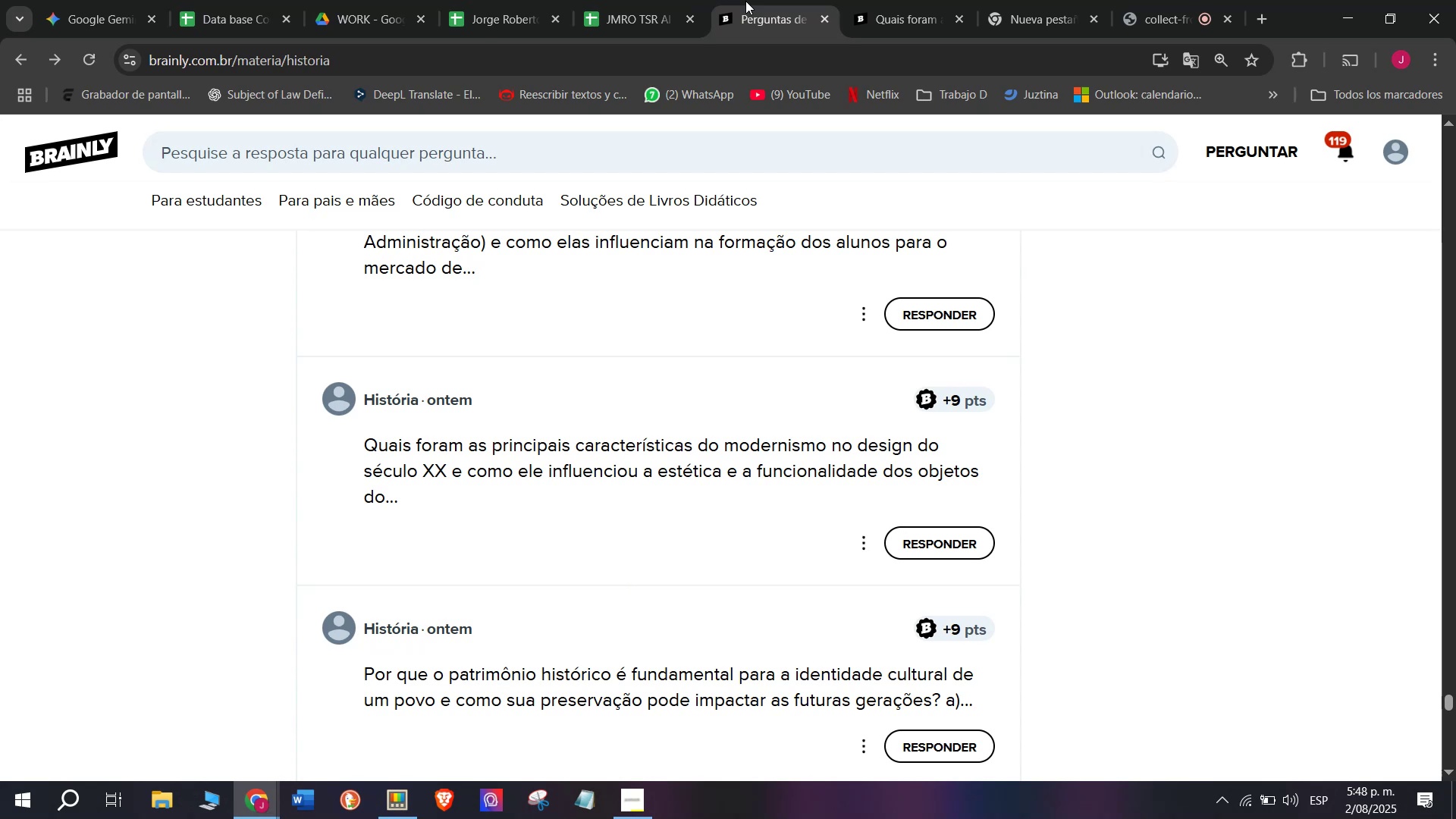 
left_click([905, 0])
 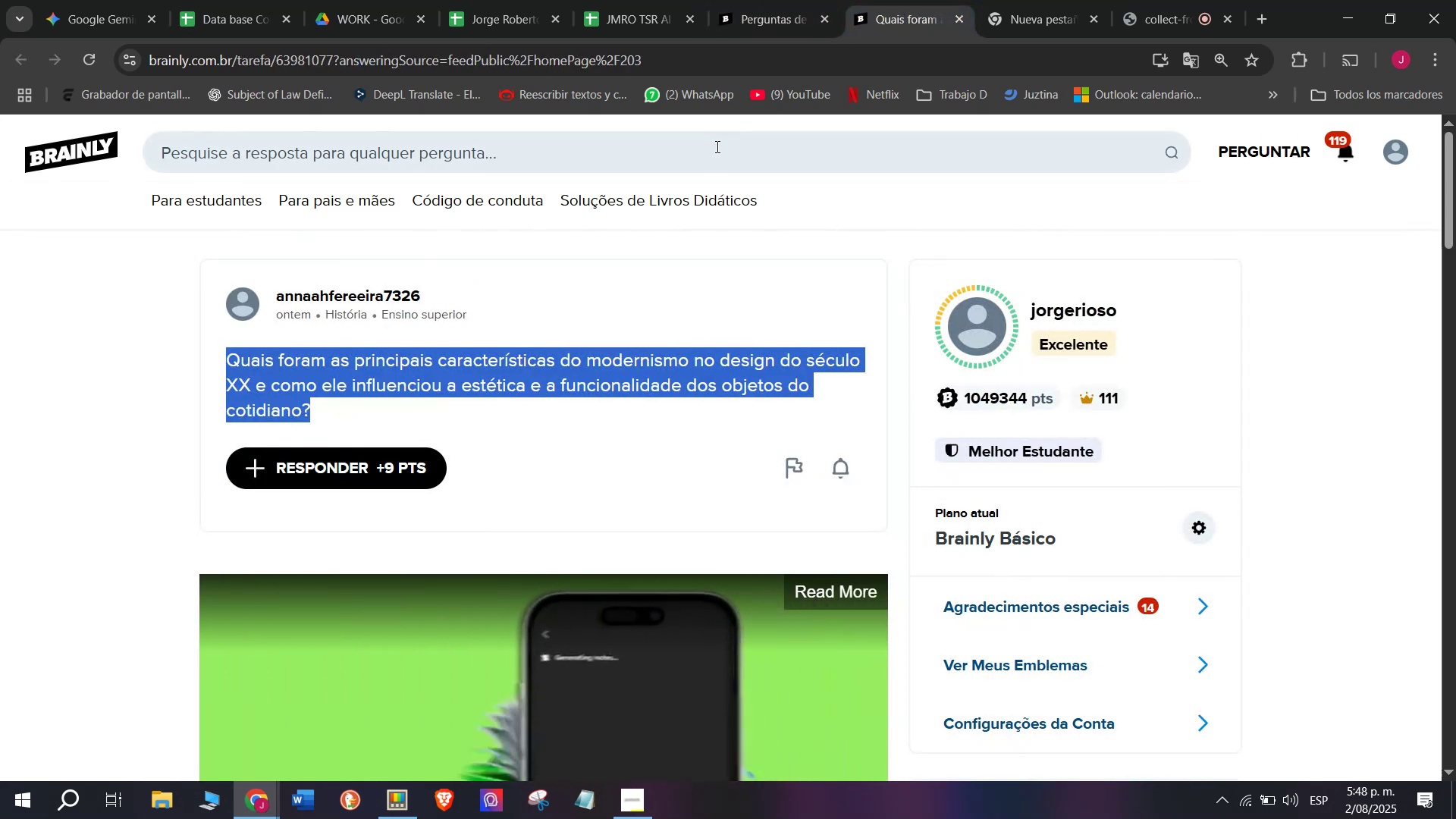 
key(Control+C)
 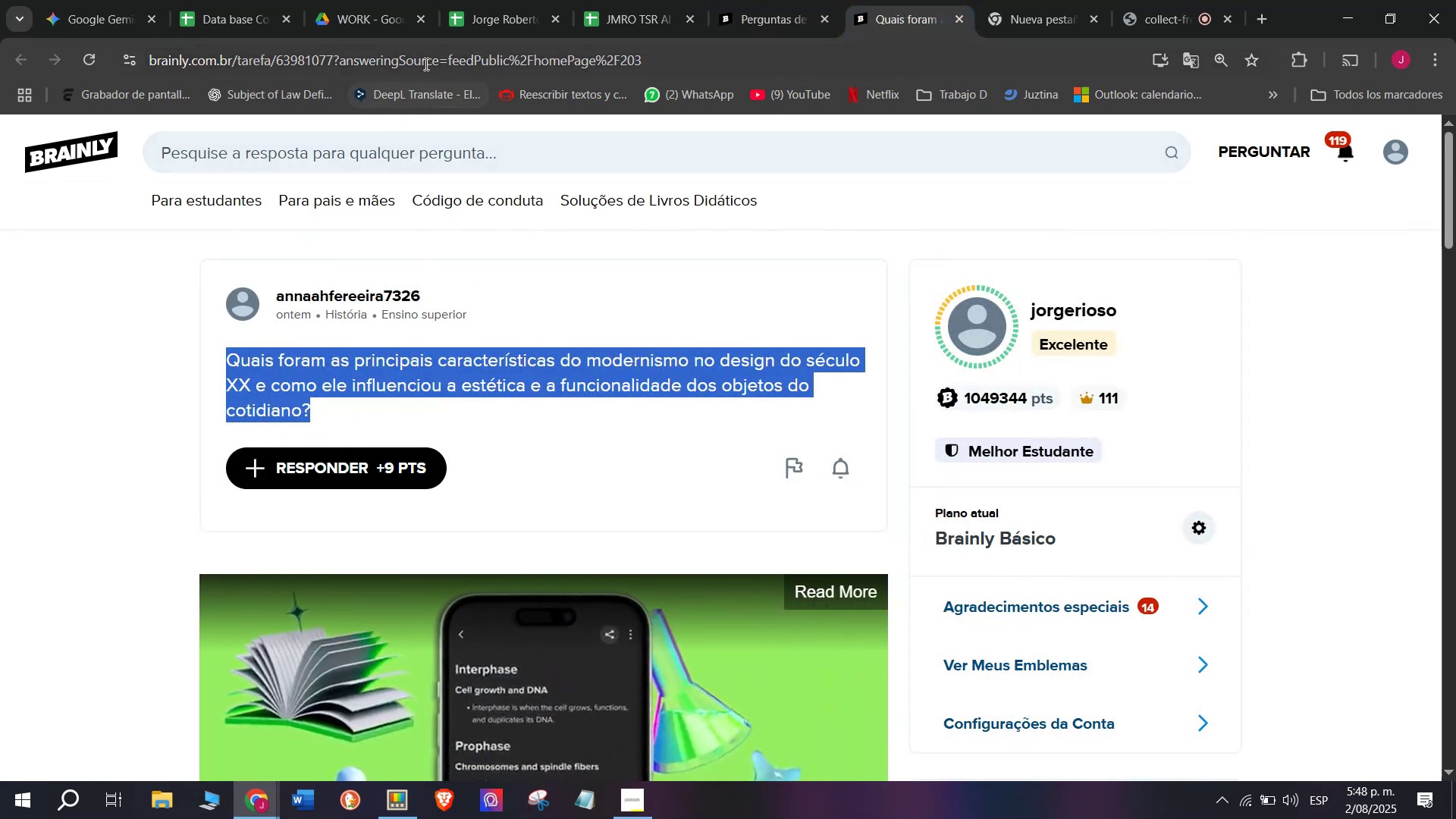 
double_click([425, 61])
 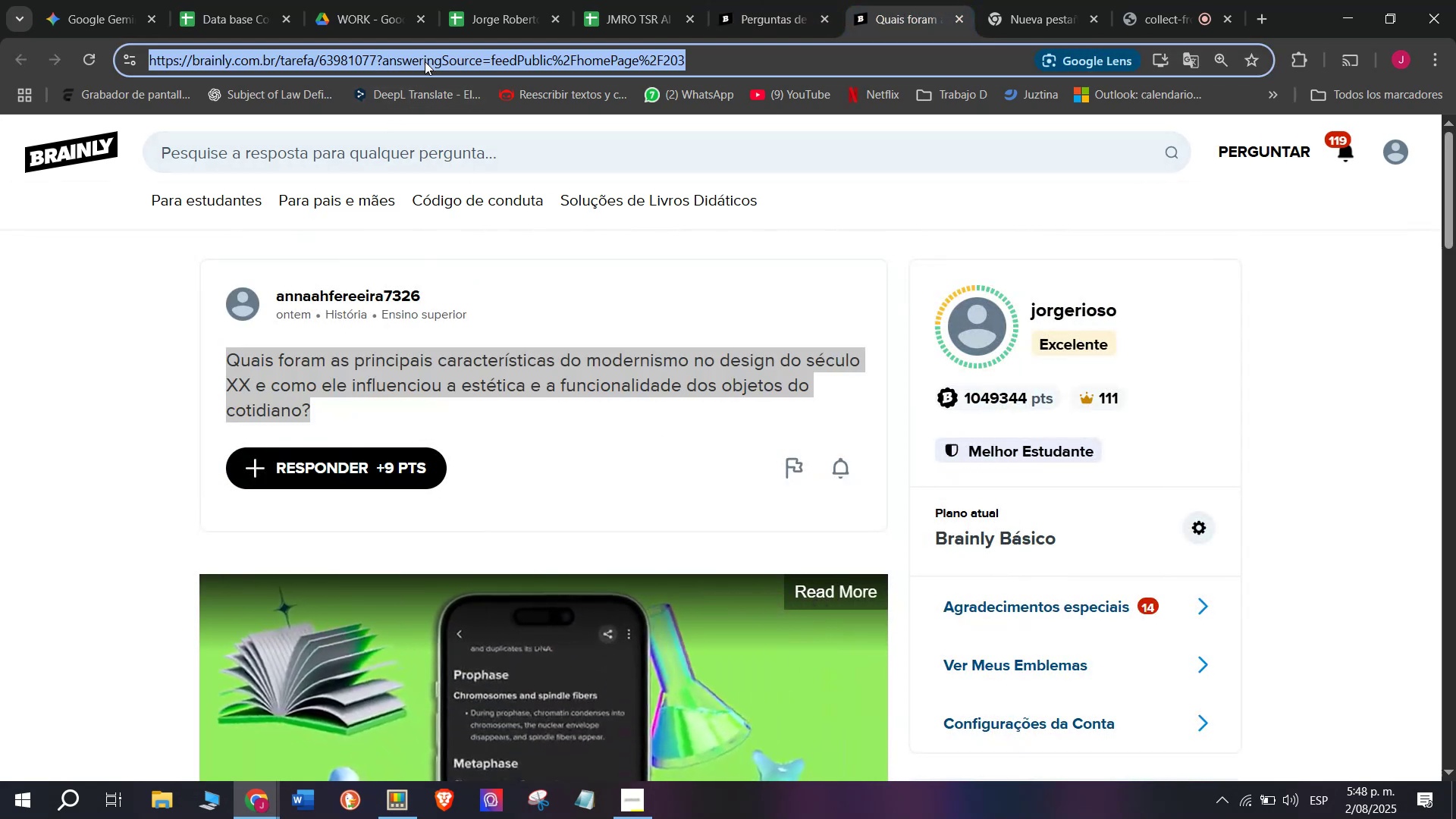 
triple_click([425, 61])
 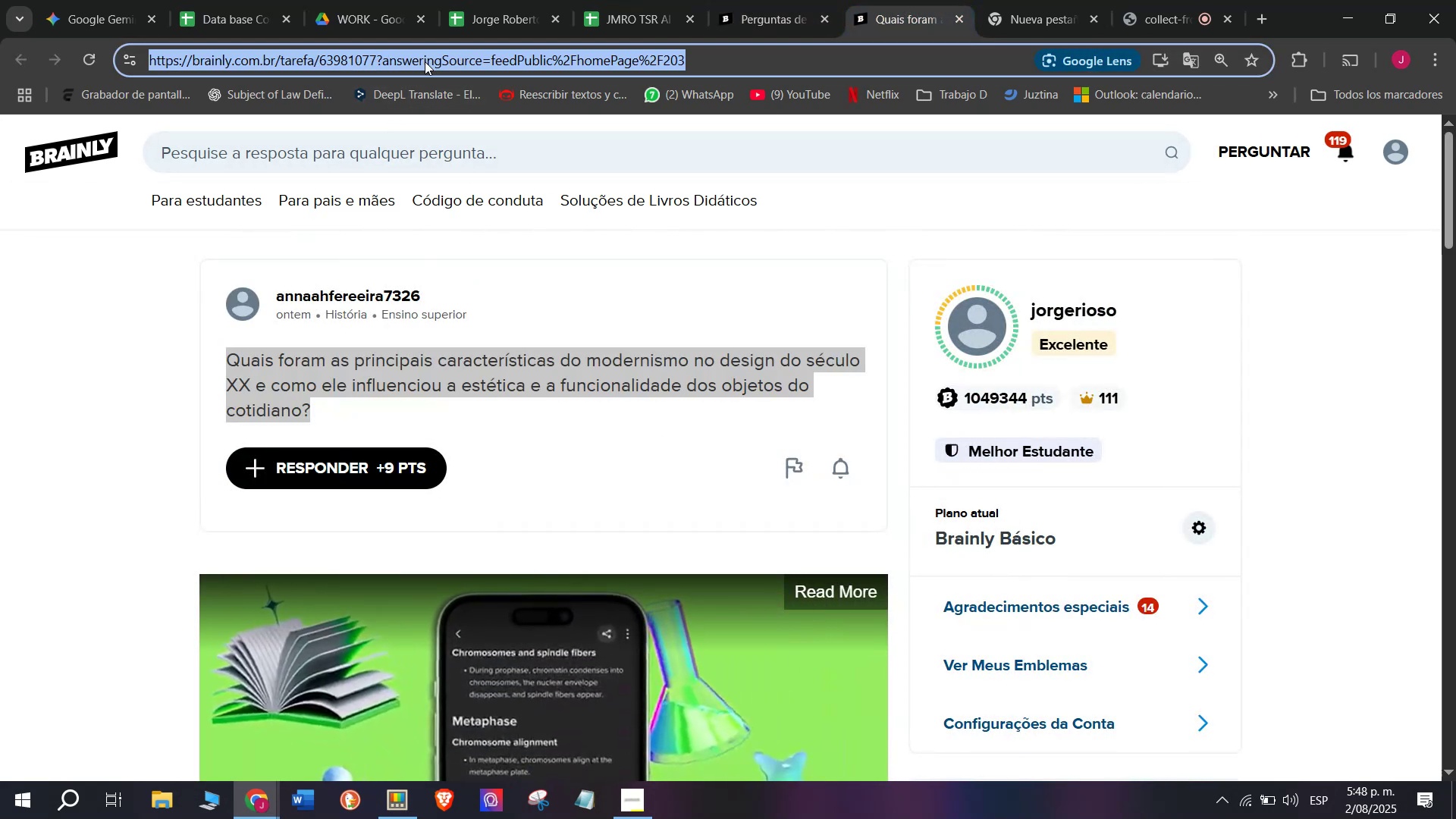 
key(Control+C)
 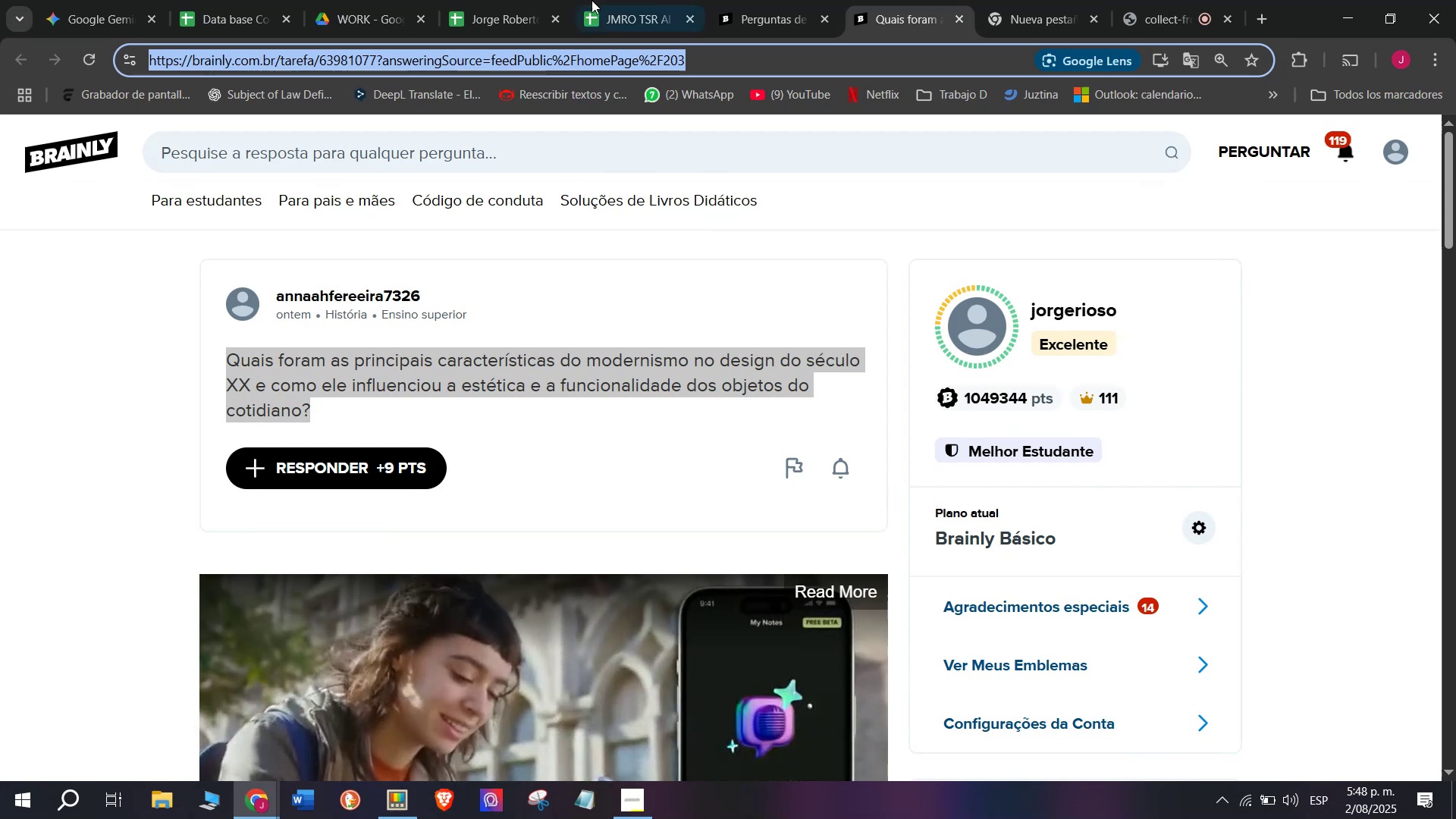 
left_click([621, 0])
 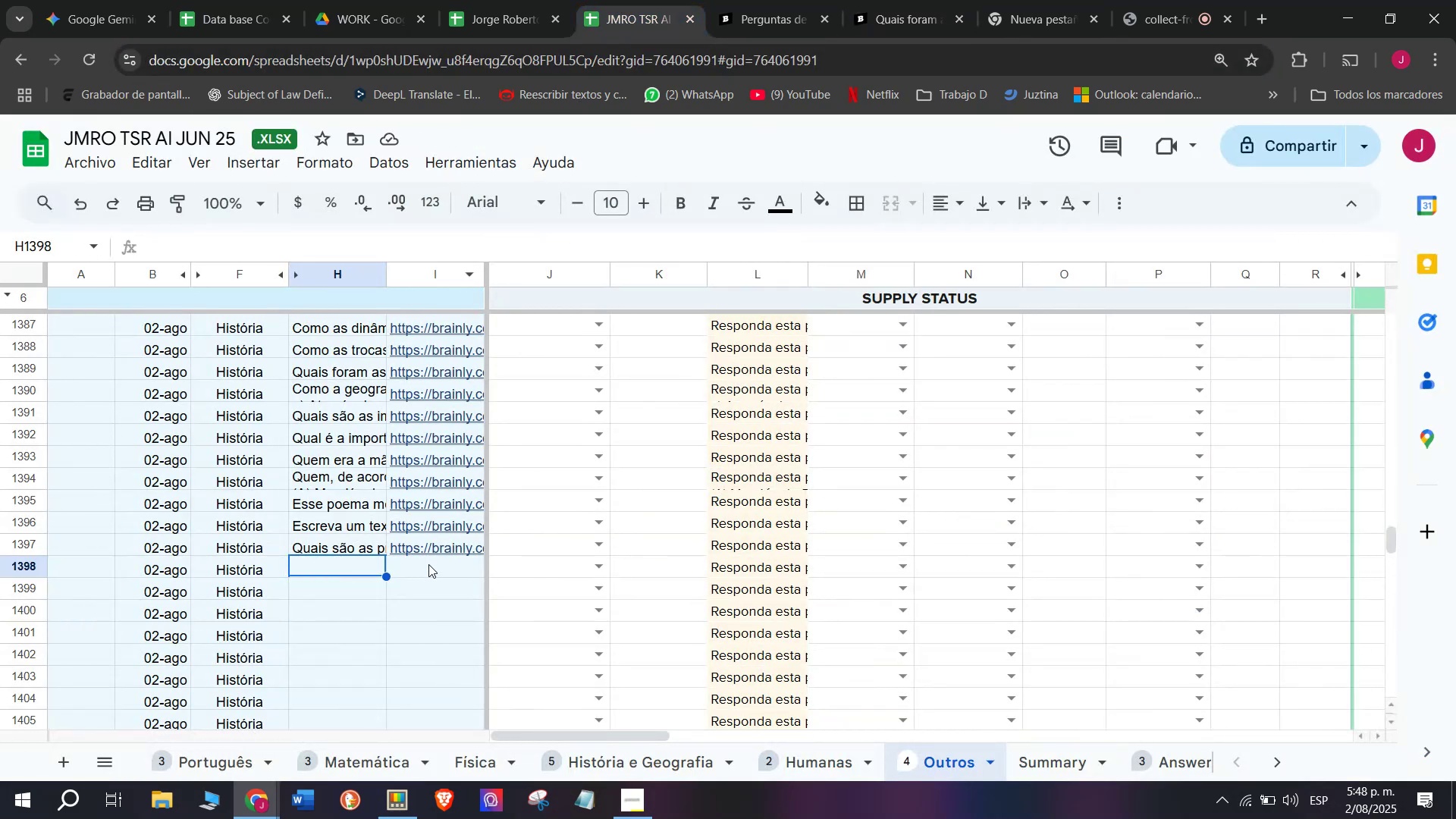 
double_click([428, 564])
 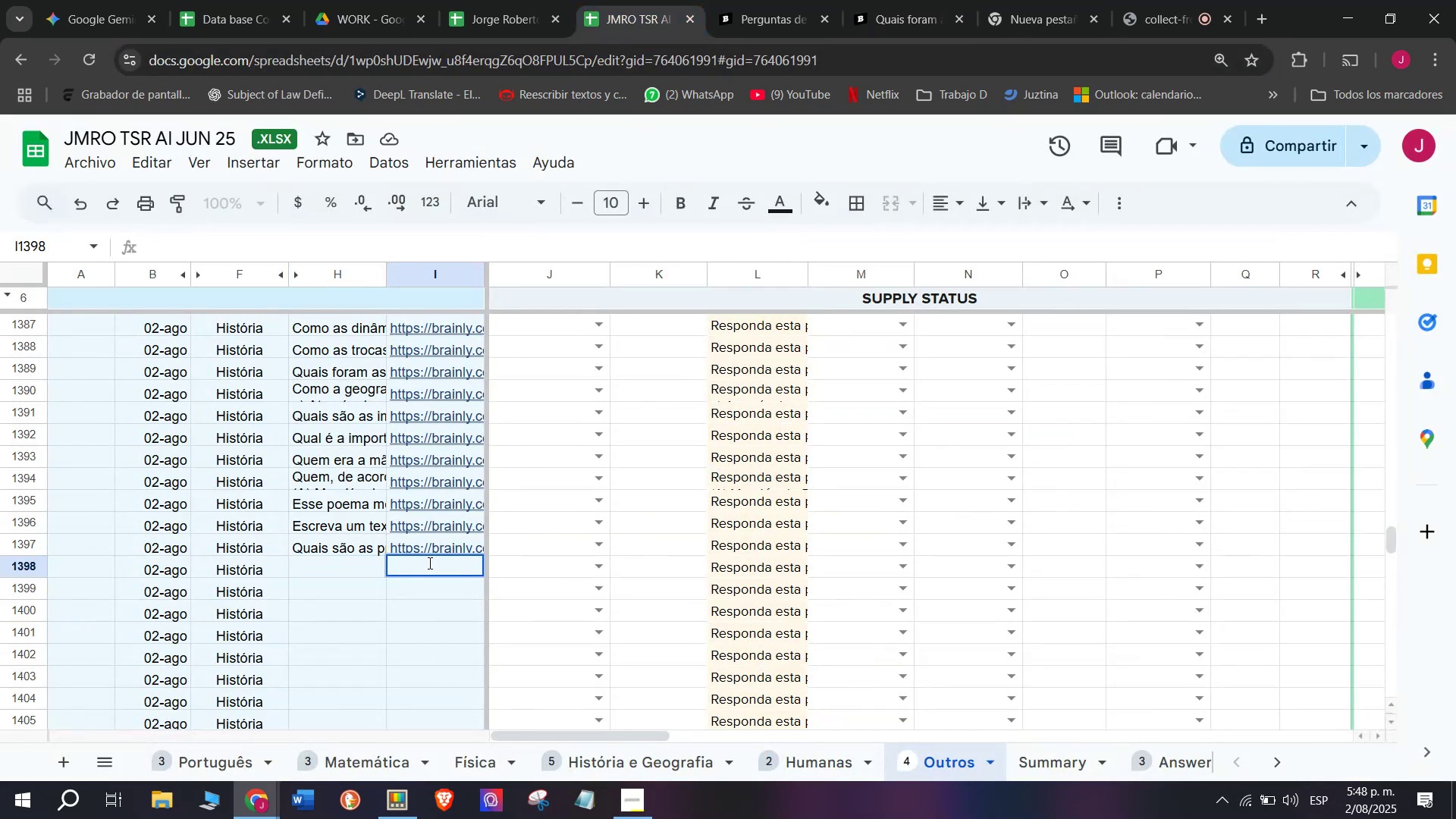 
key(Control+V)
 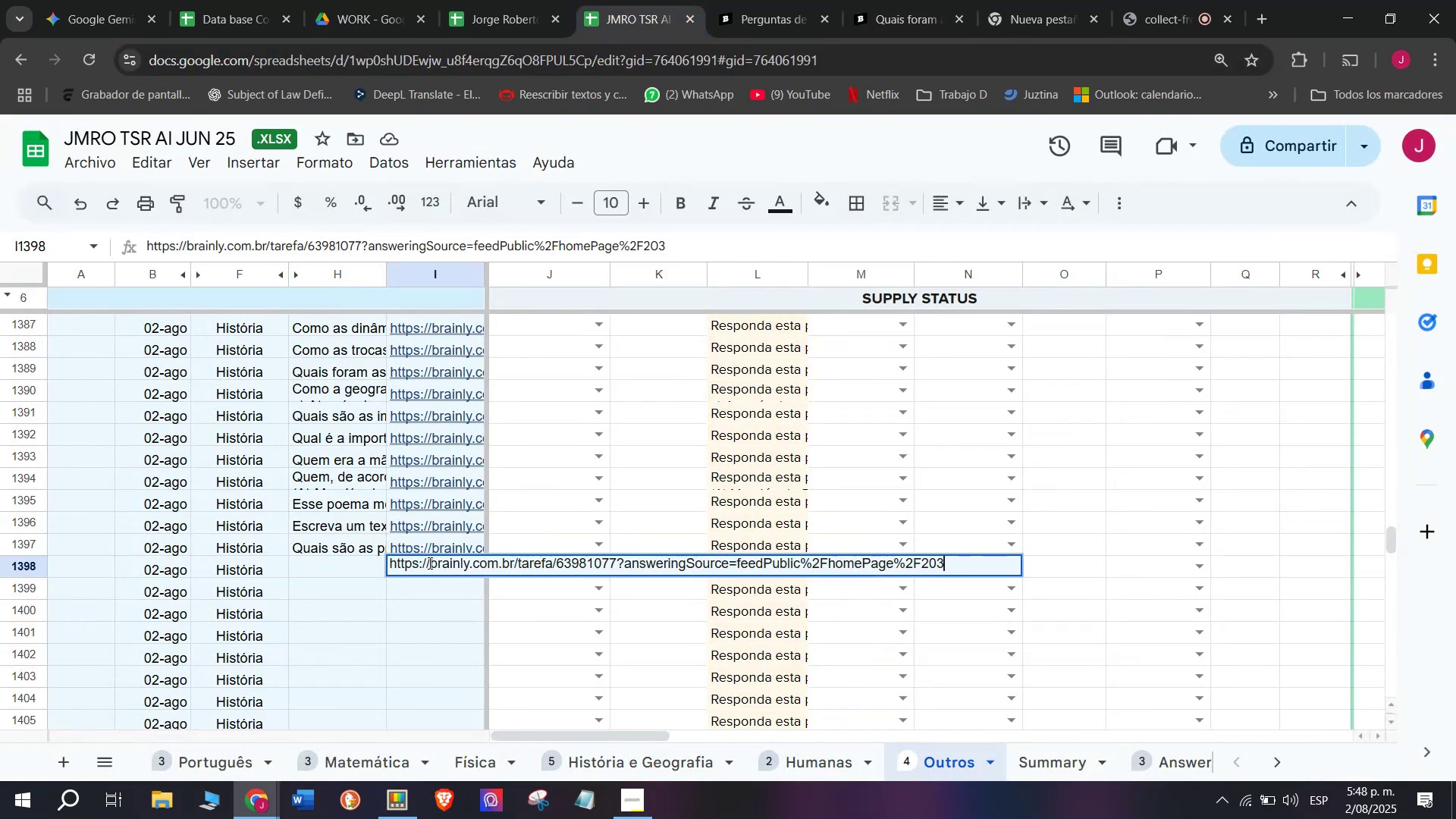 
key(Enter)
 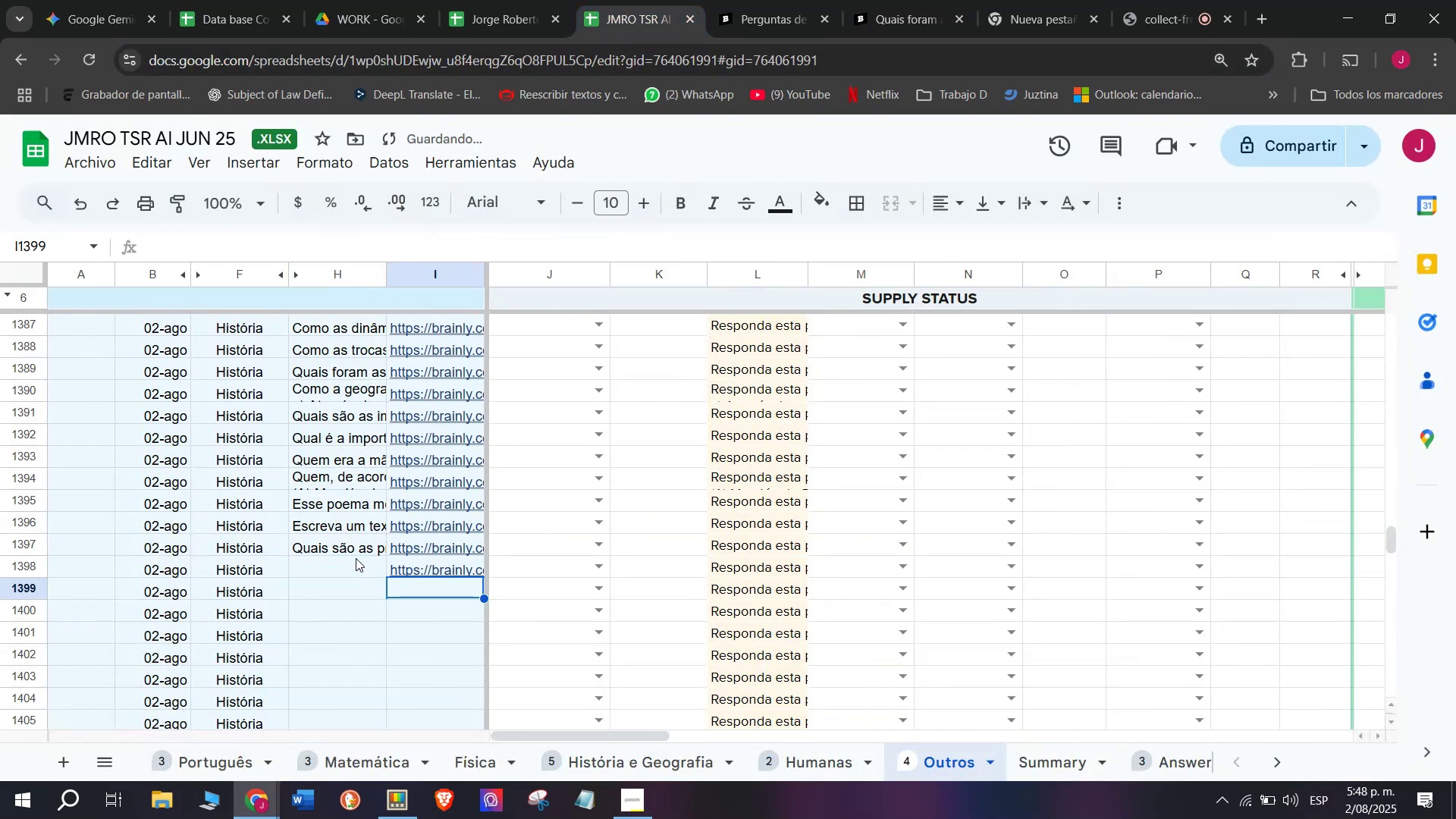 
left_click([356, 558])
 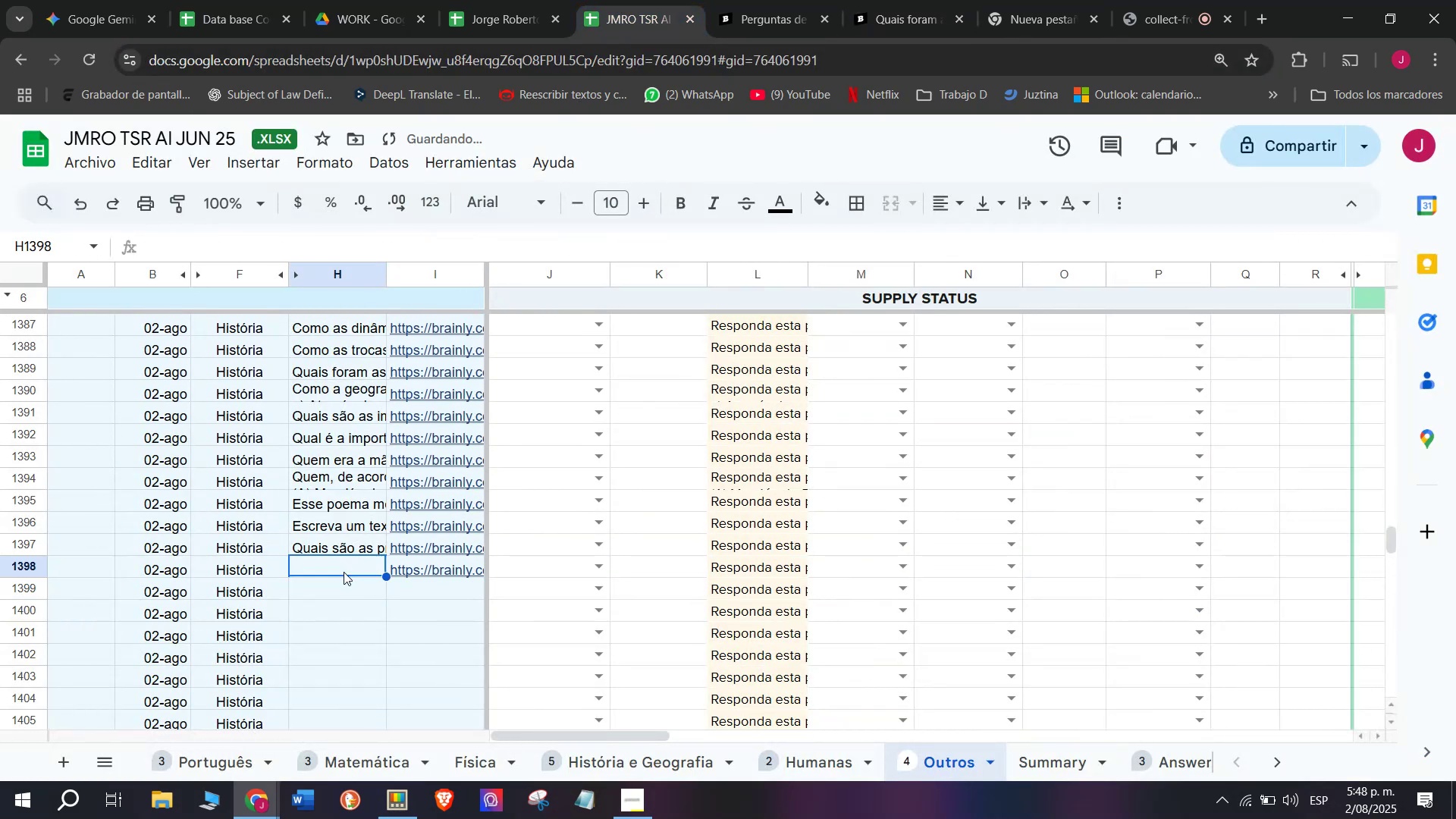 
double_click([344, 572])
 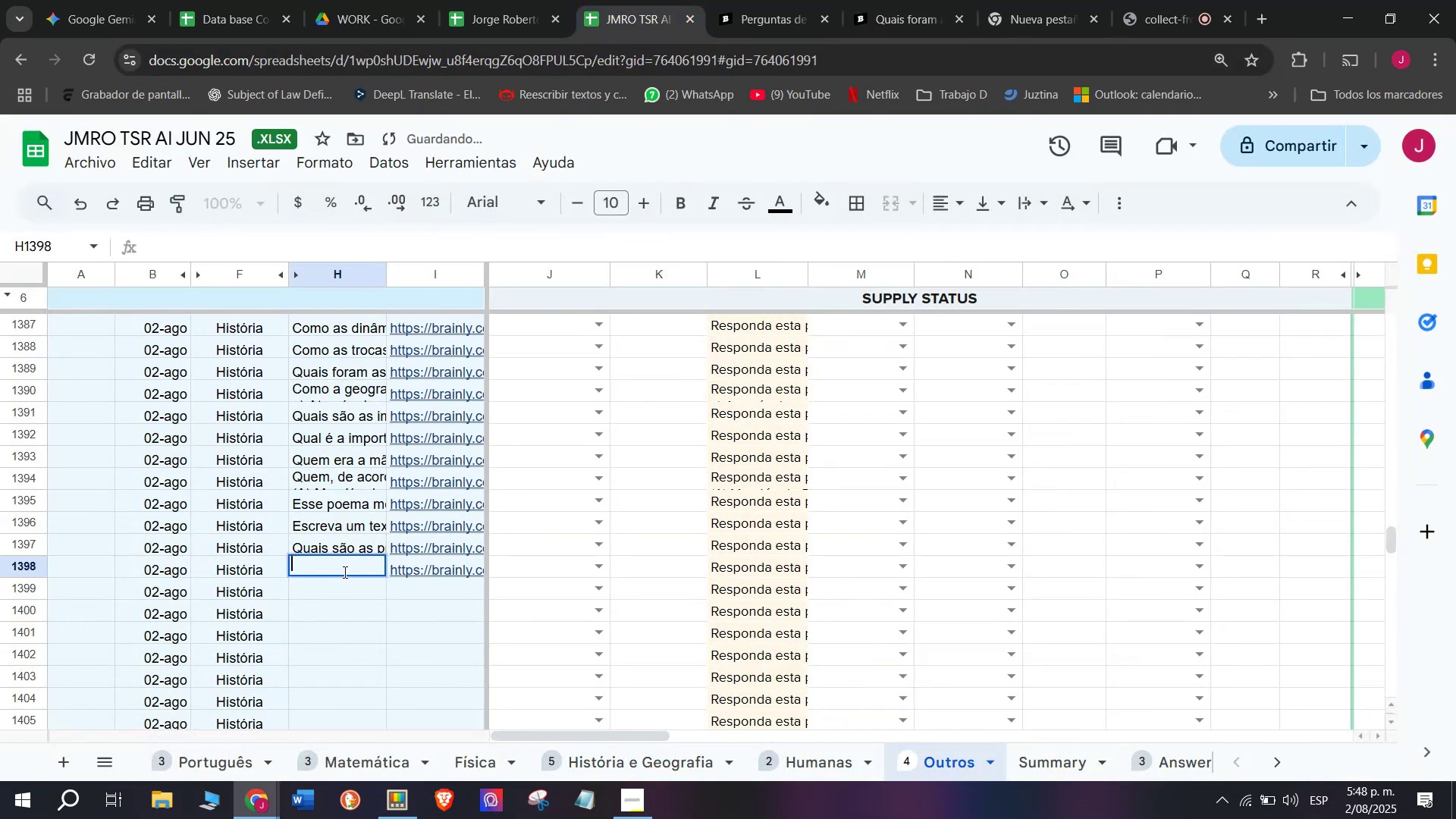 
key(Meta+V)
 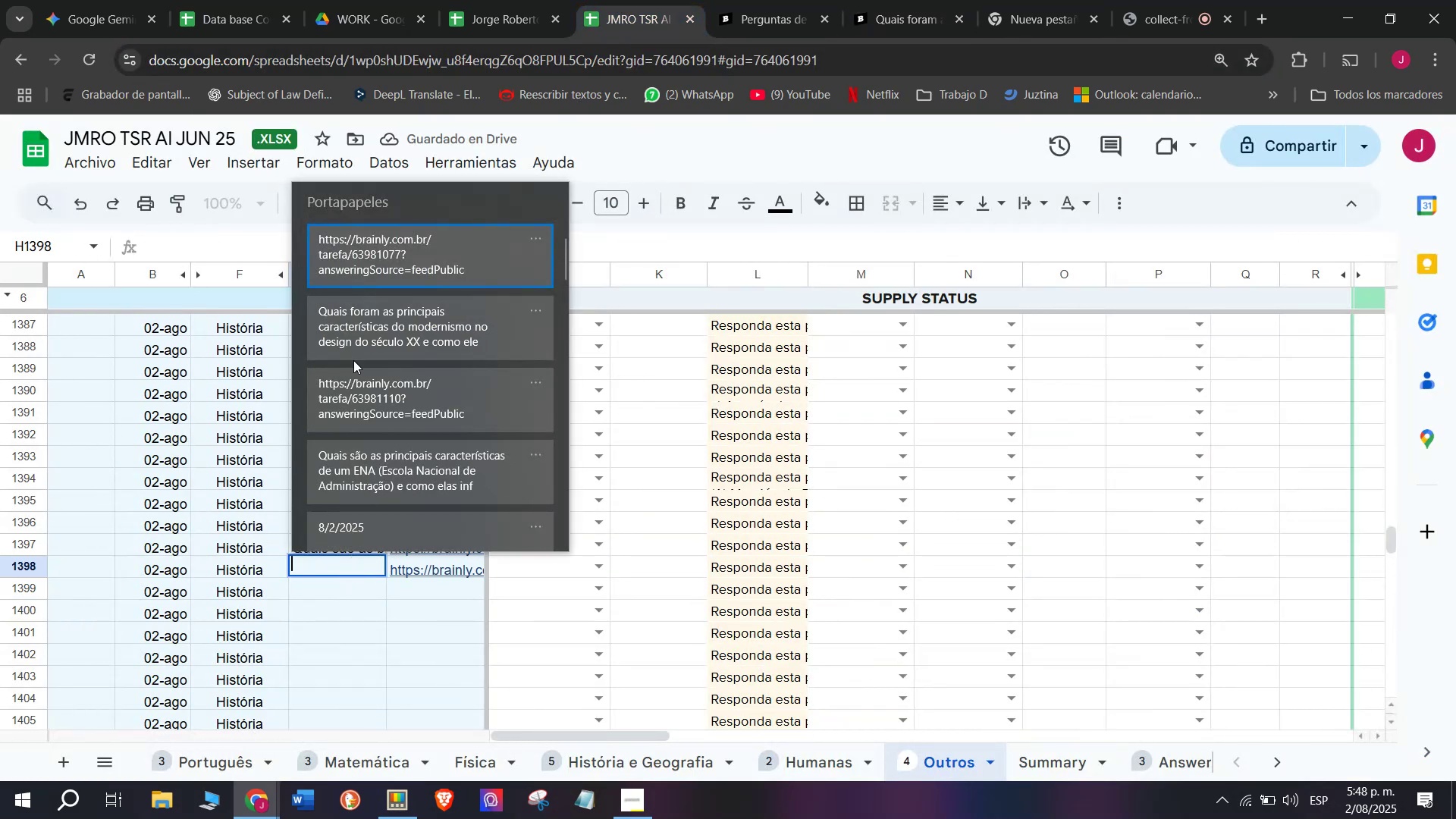 
key(Control+ControlLeft)
 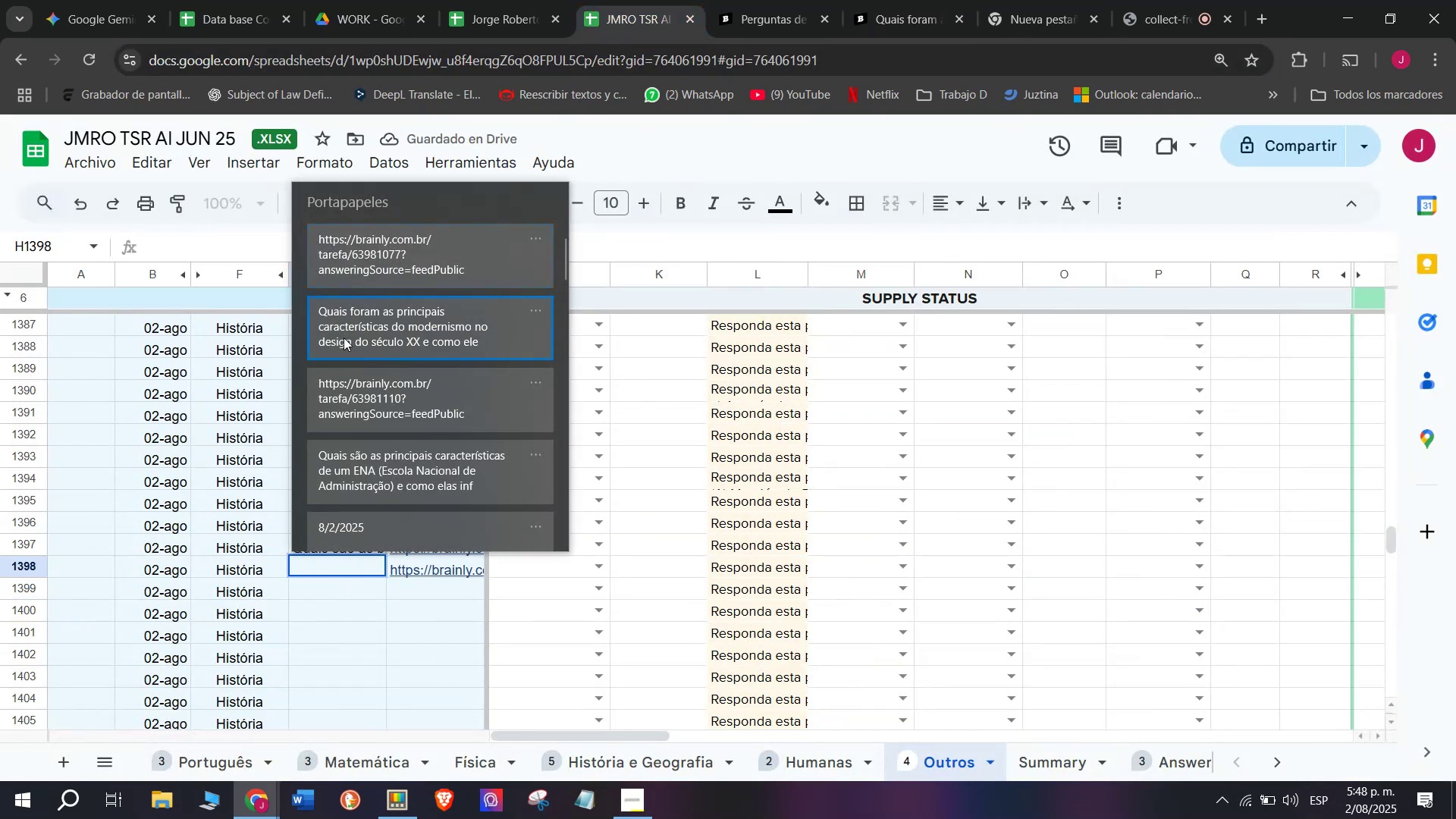 
key(Control+V)
 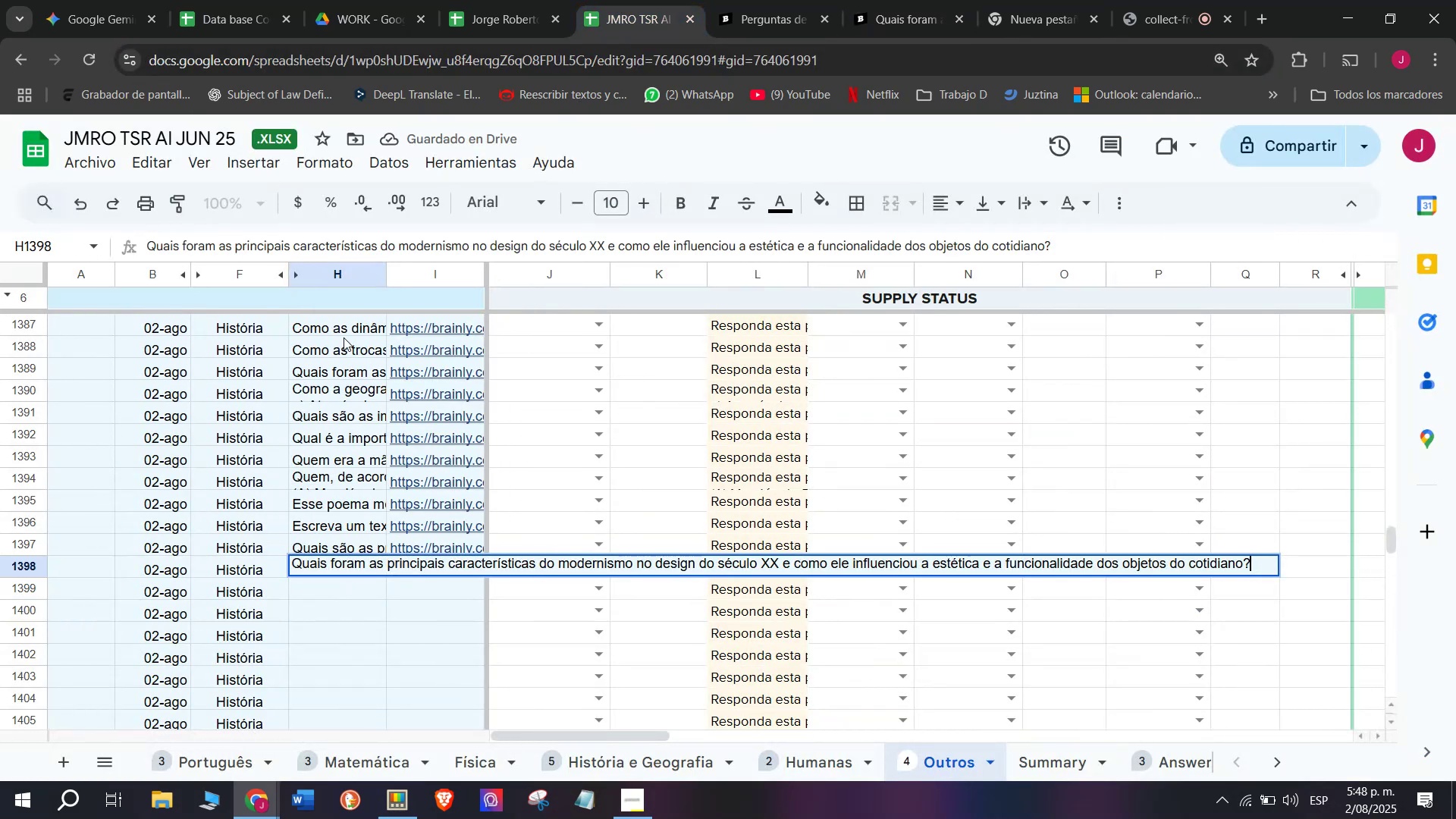 
key(Enter)
 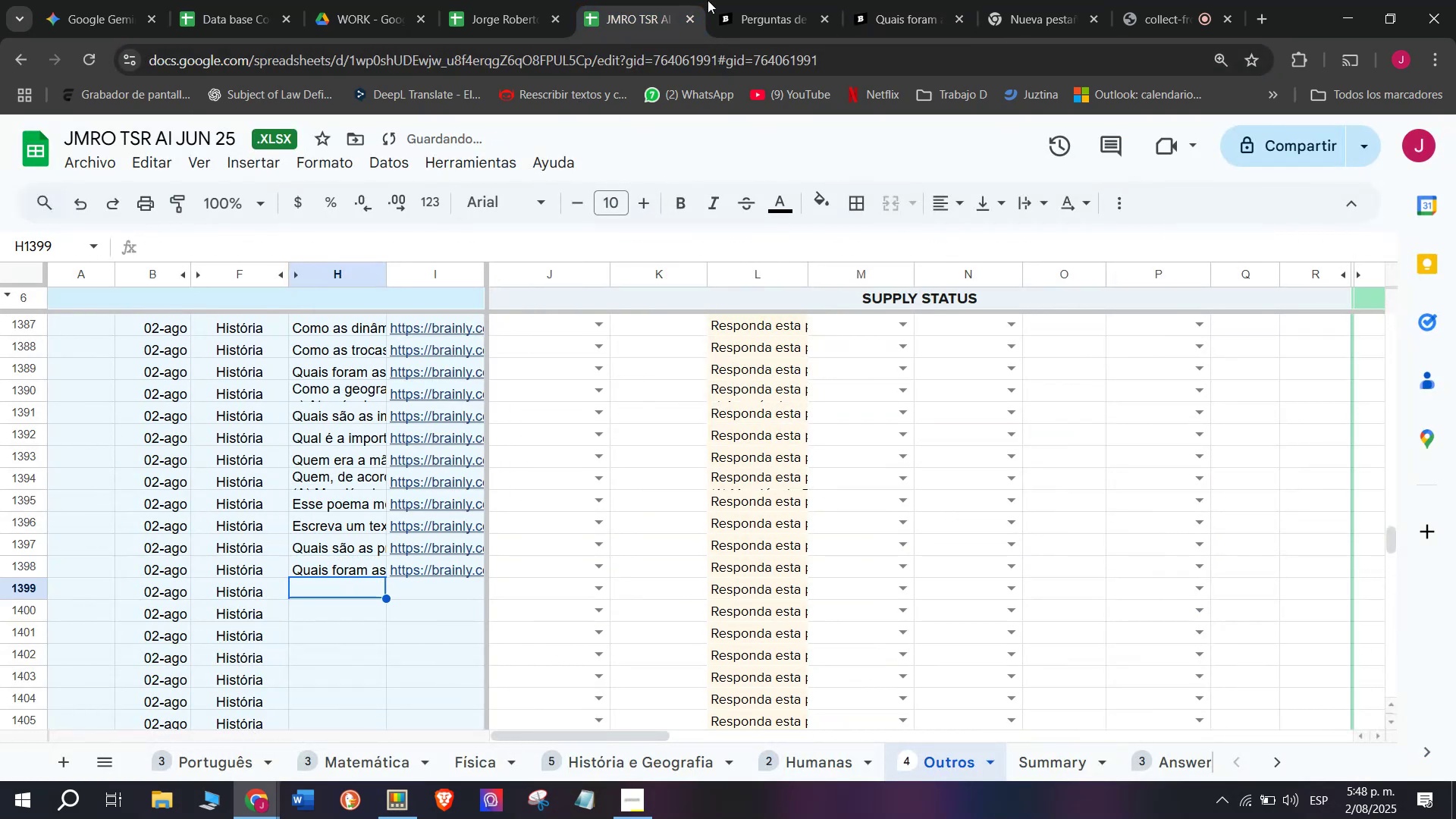 
left_click([776, 0])
 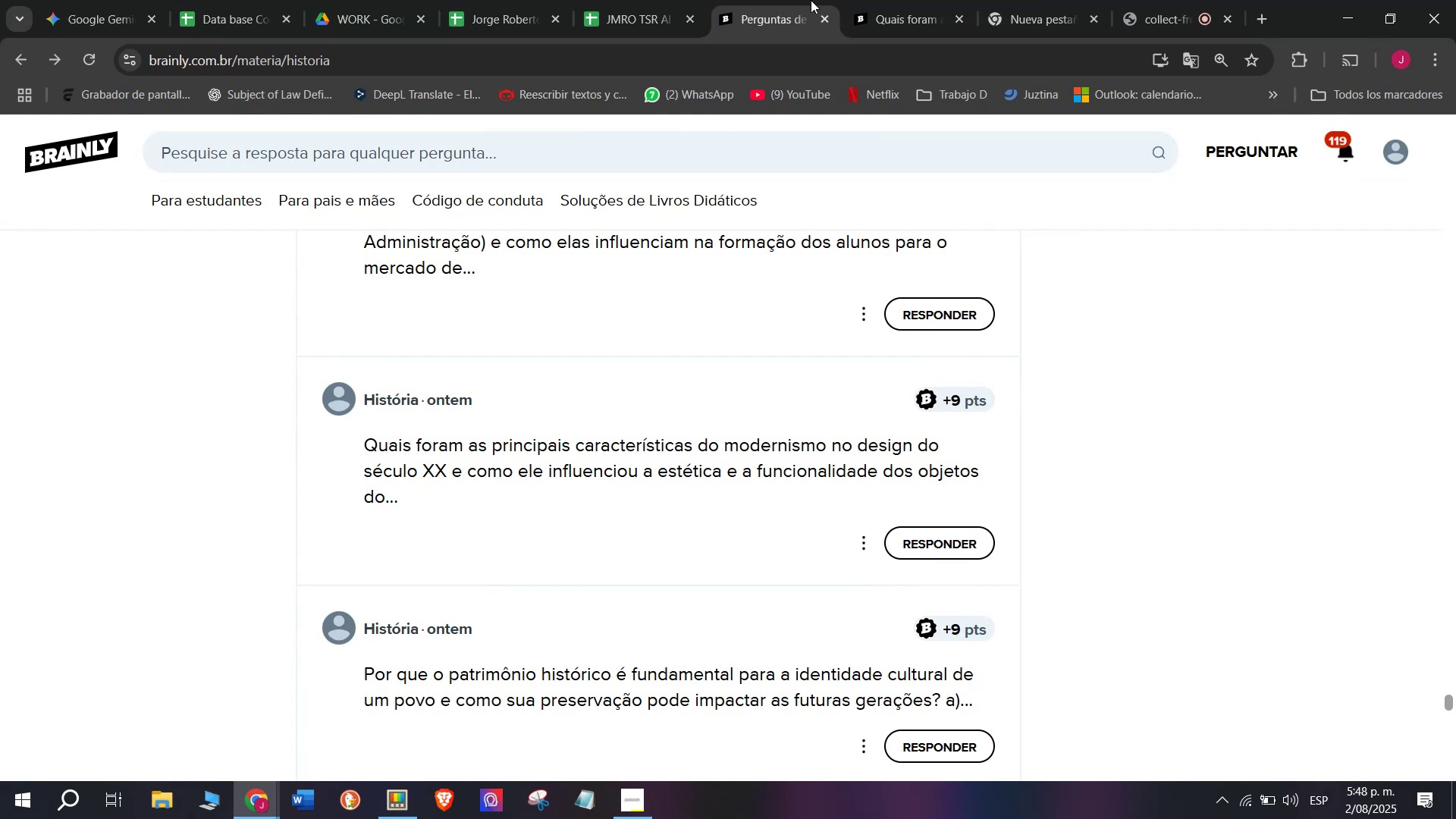 
left_click([888, 0])
 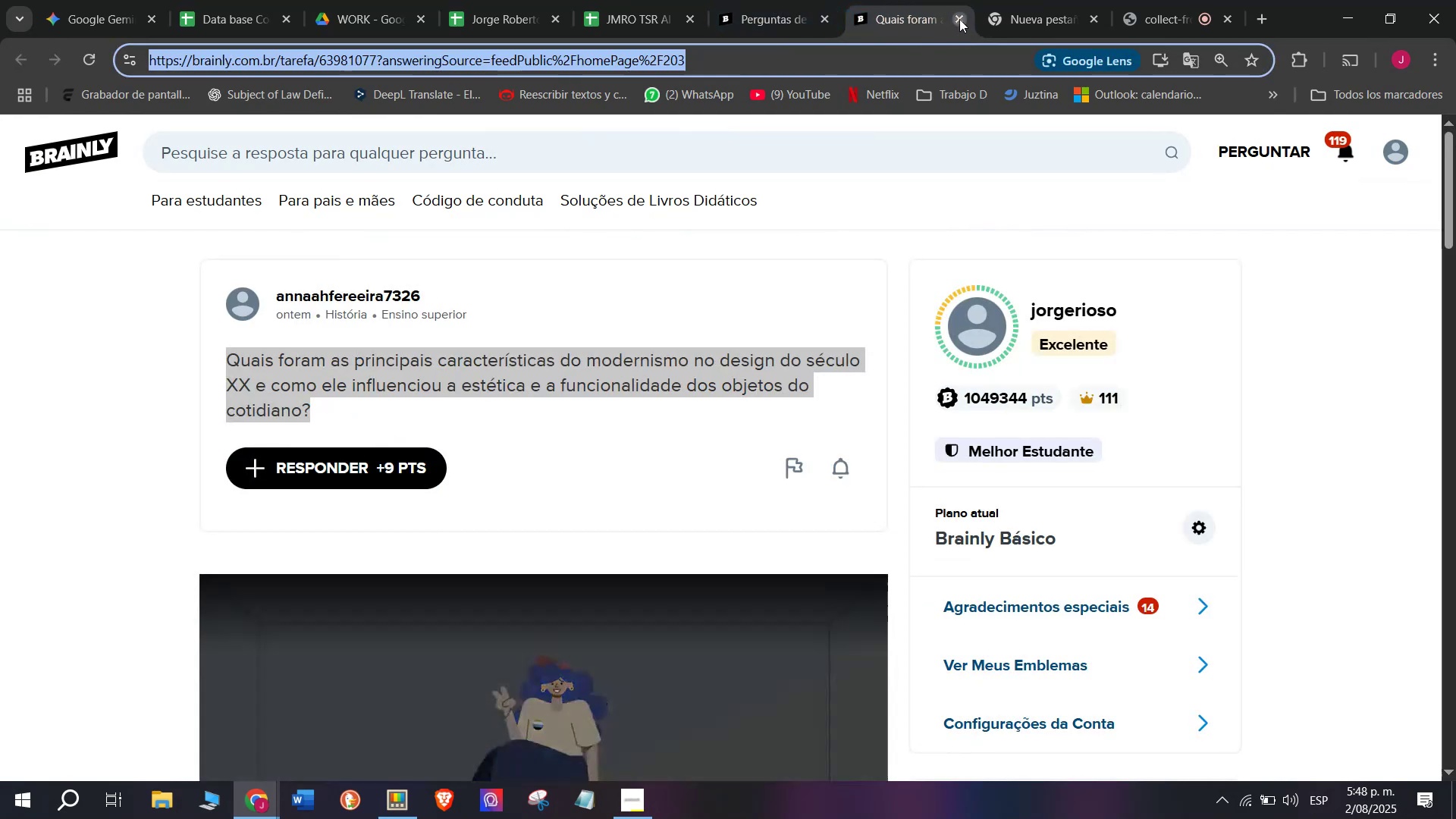 
double_click([805, 0])
 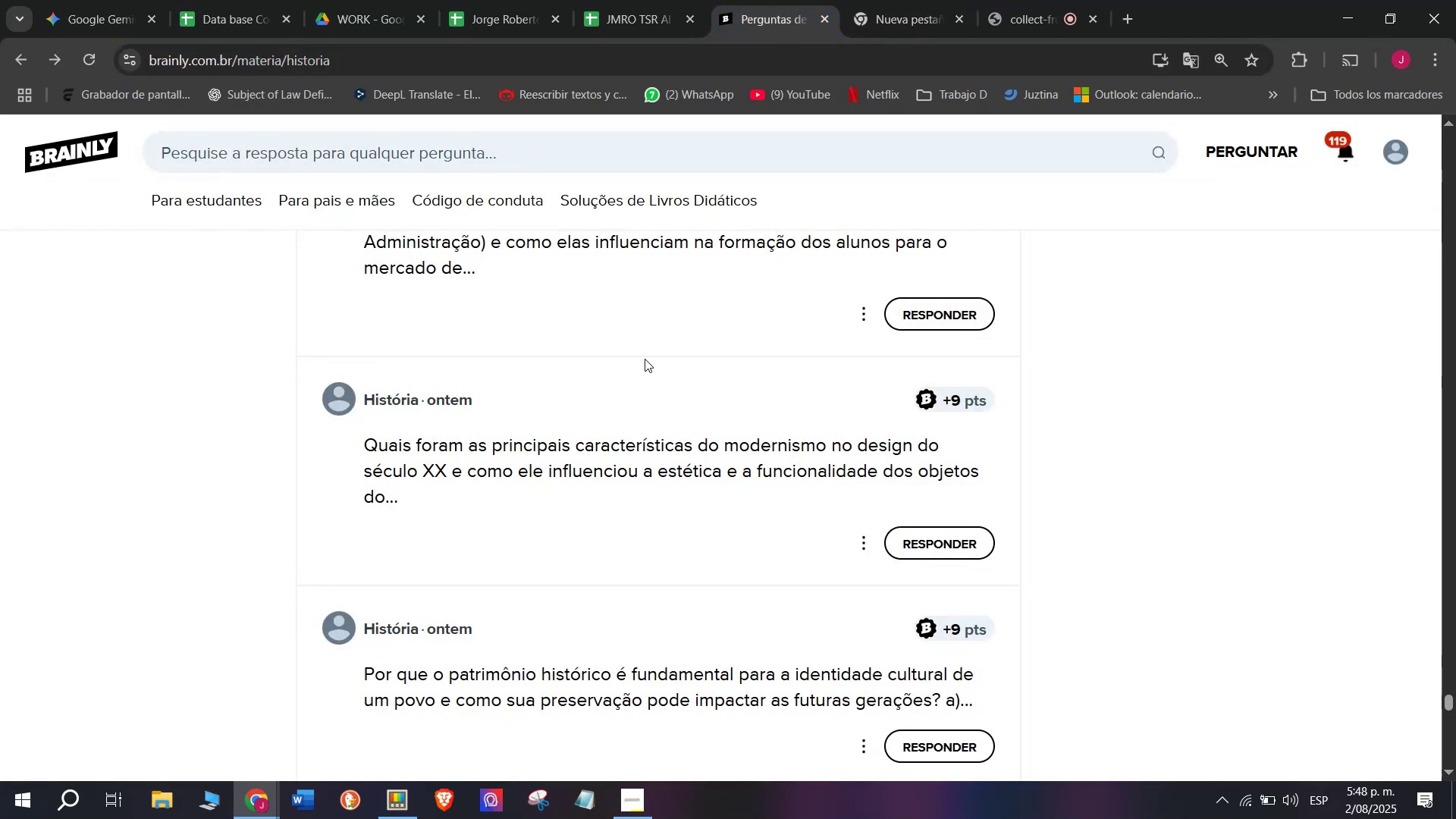 
scroll: coordinate [645, 359], scroll_direction: down, amount: 1.0
 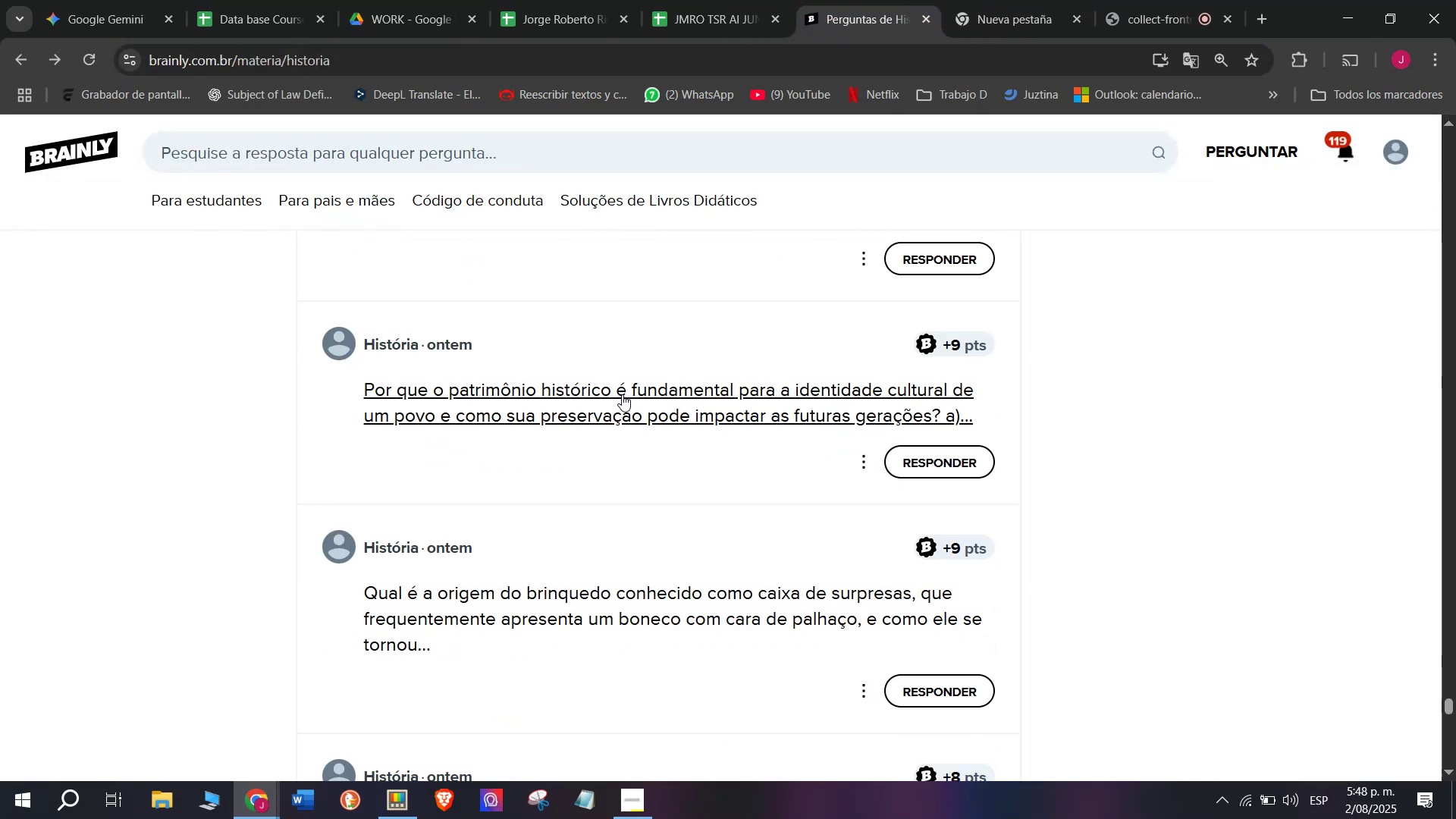 
right_click([622, 399])
 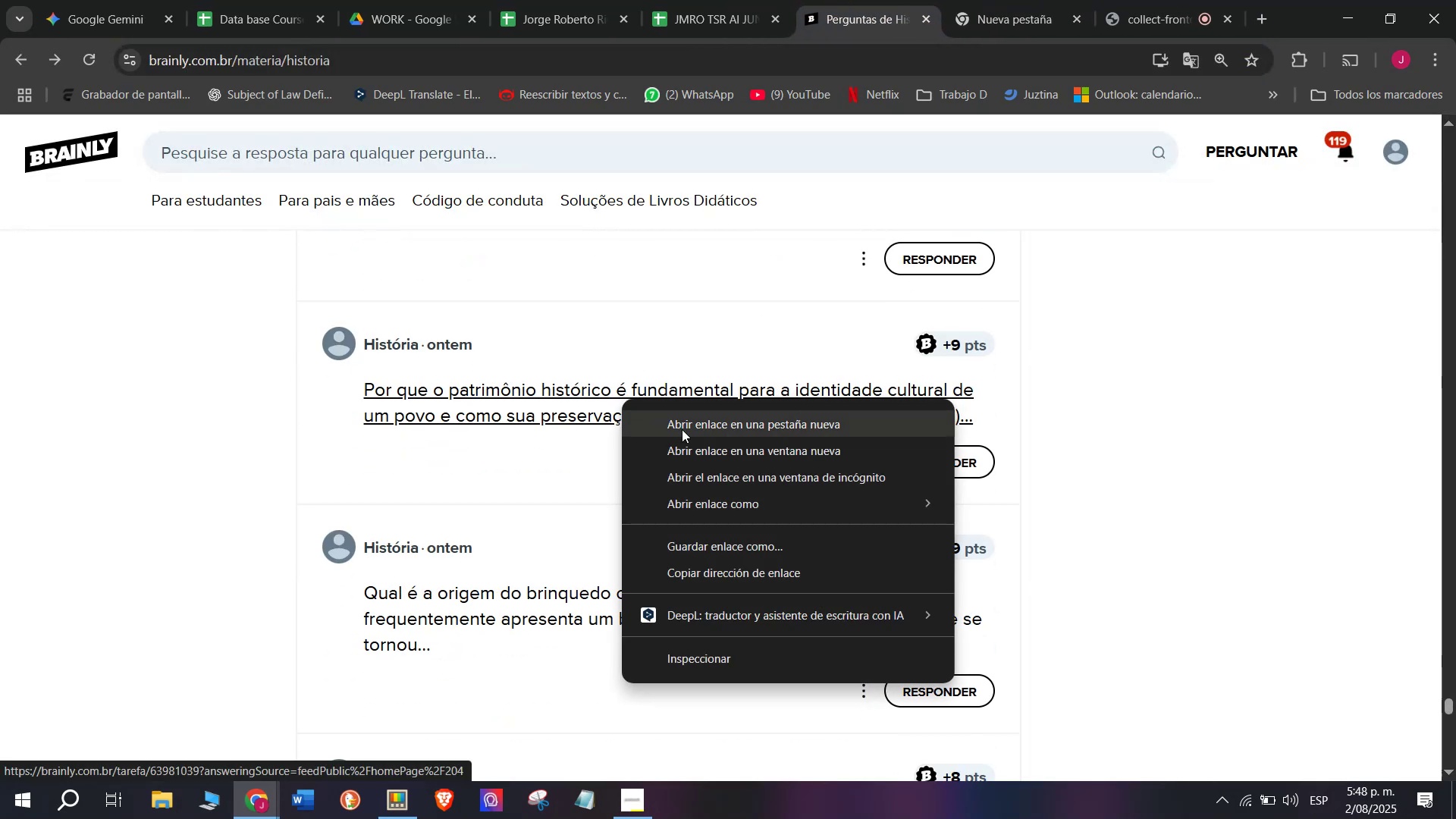 
left_click([682, 429])
 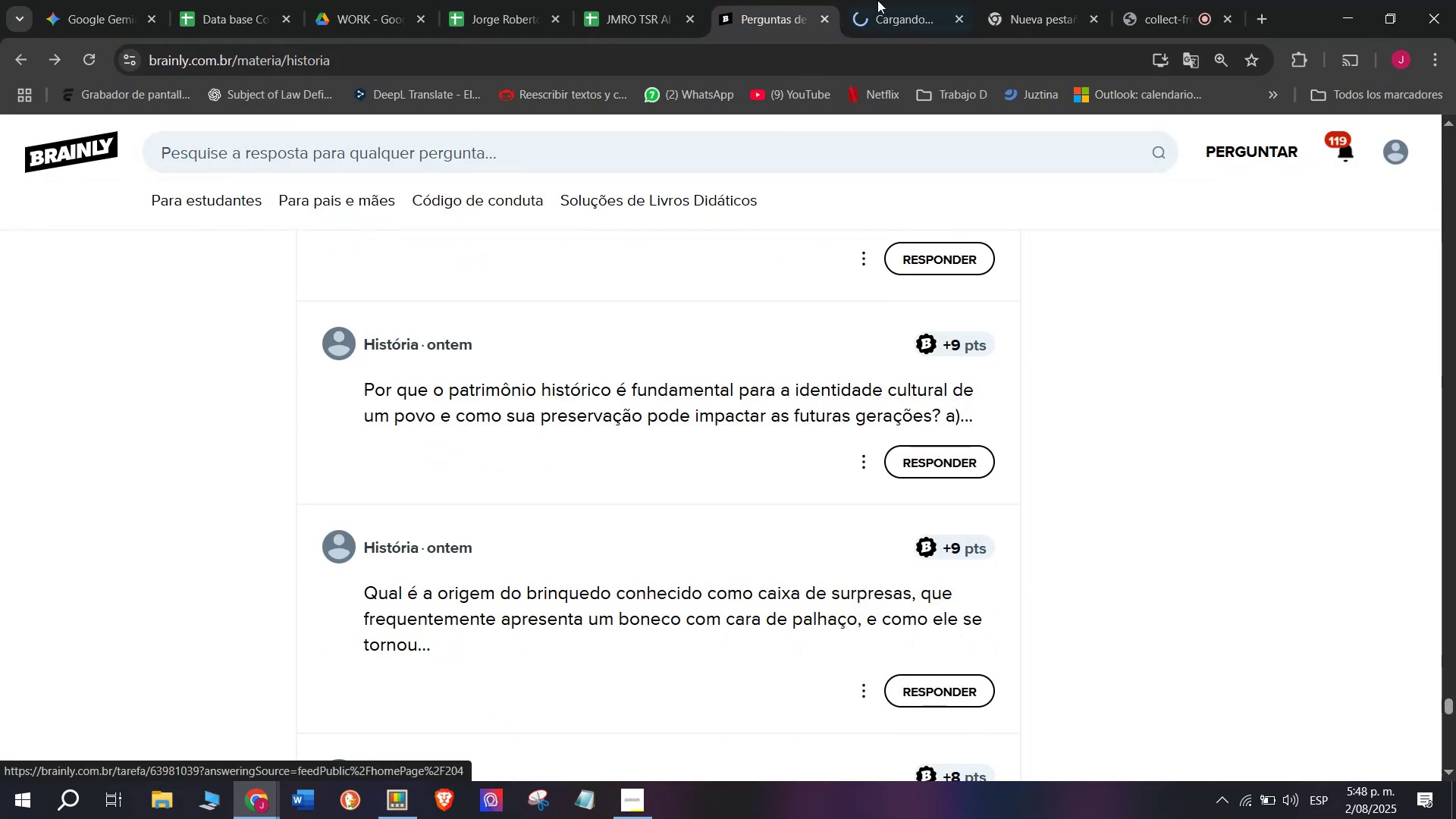 
left_click([894, 0])
 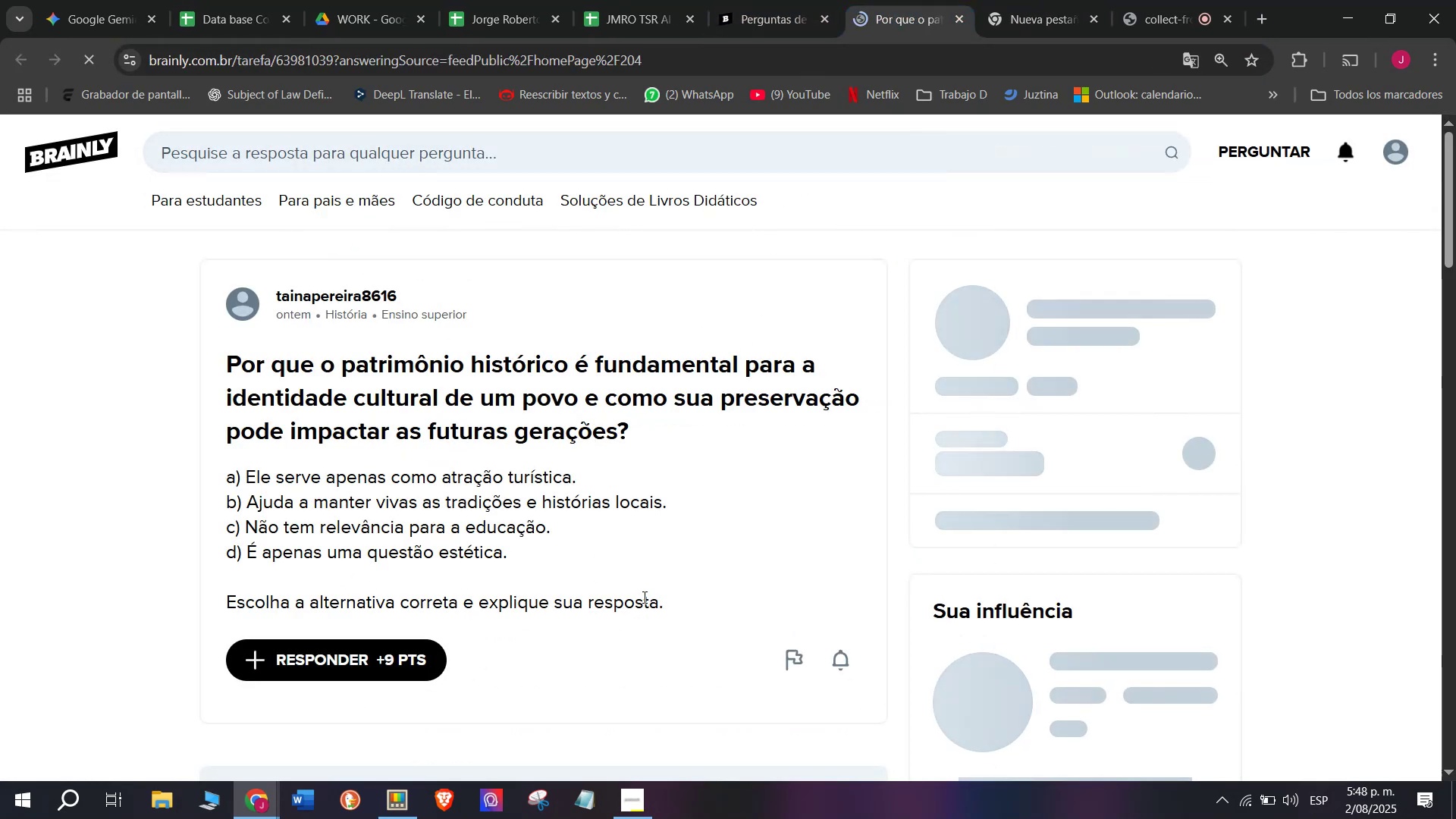 
left_click_drag(start_coordinate=[676, 607], to_coordinate=[226, 378])
 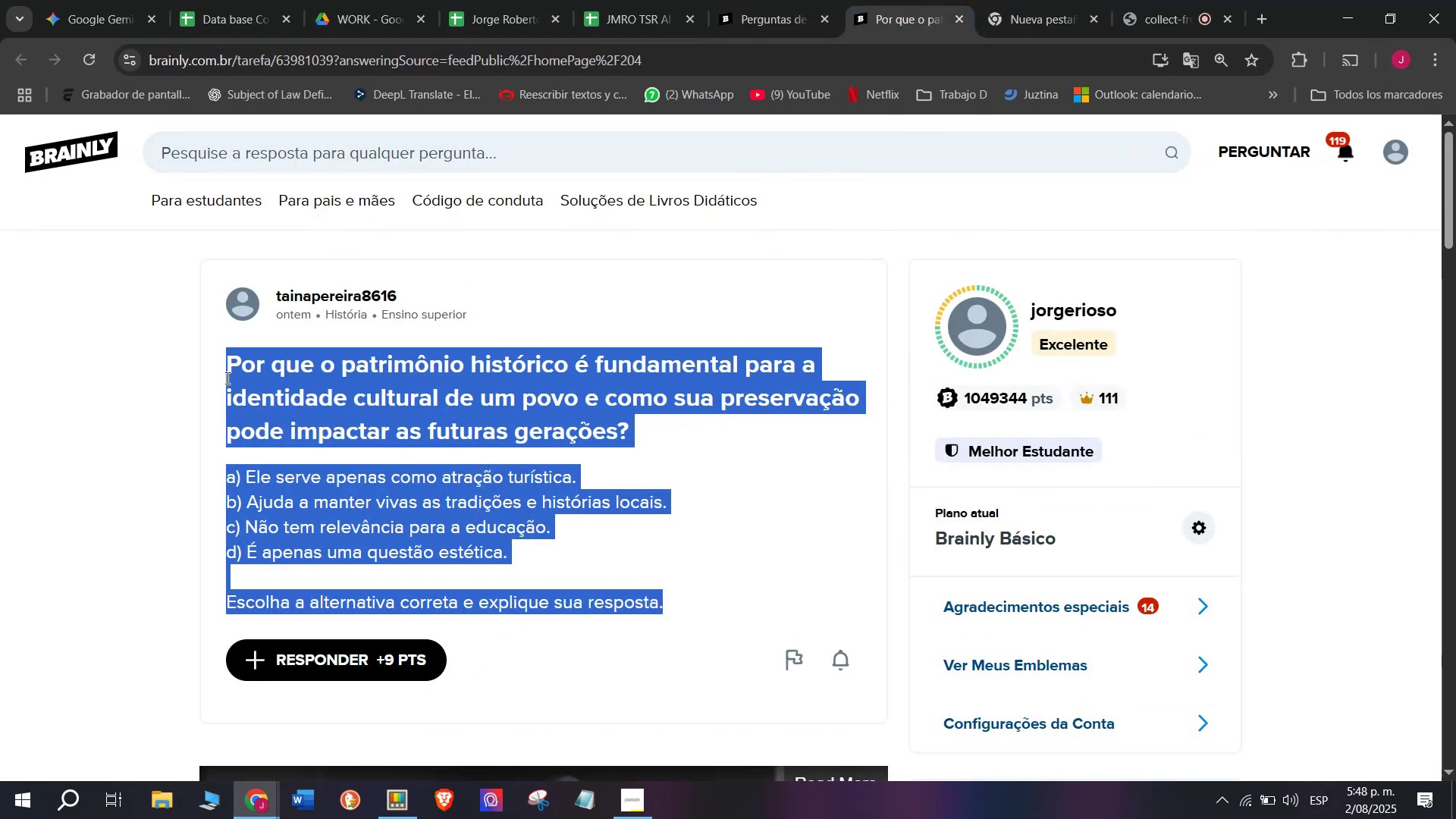 
key(Control+C)
 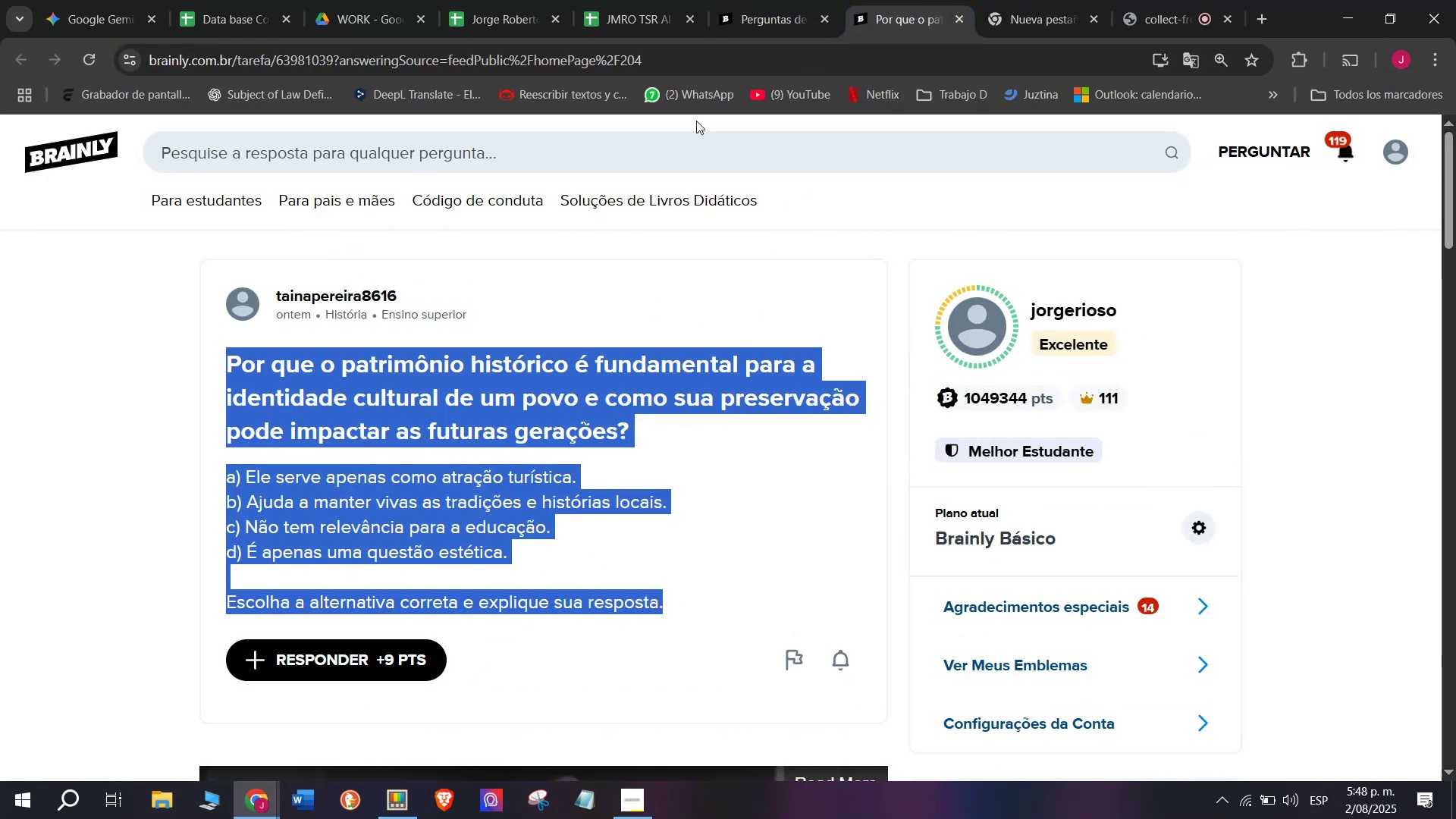 
left_click([798, 0])
 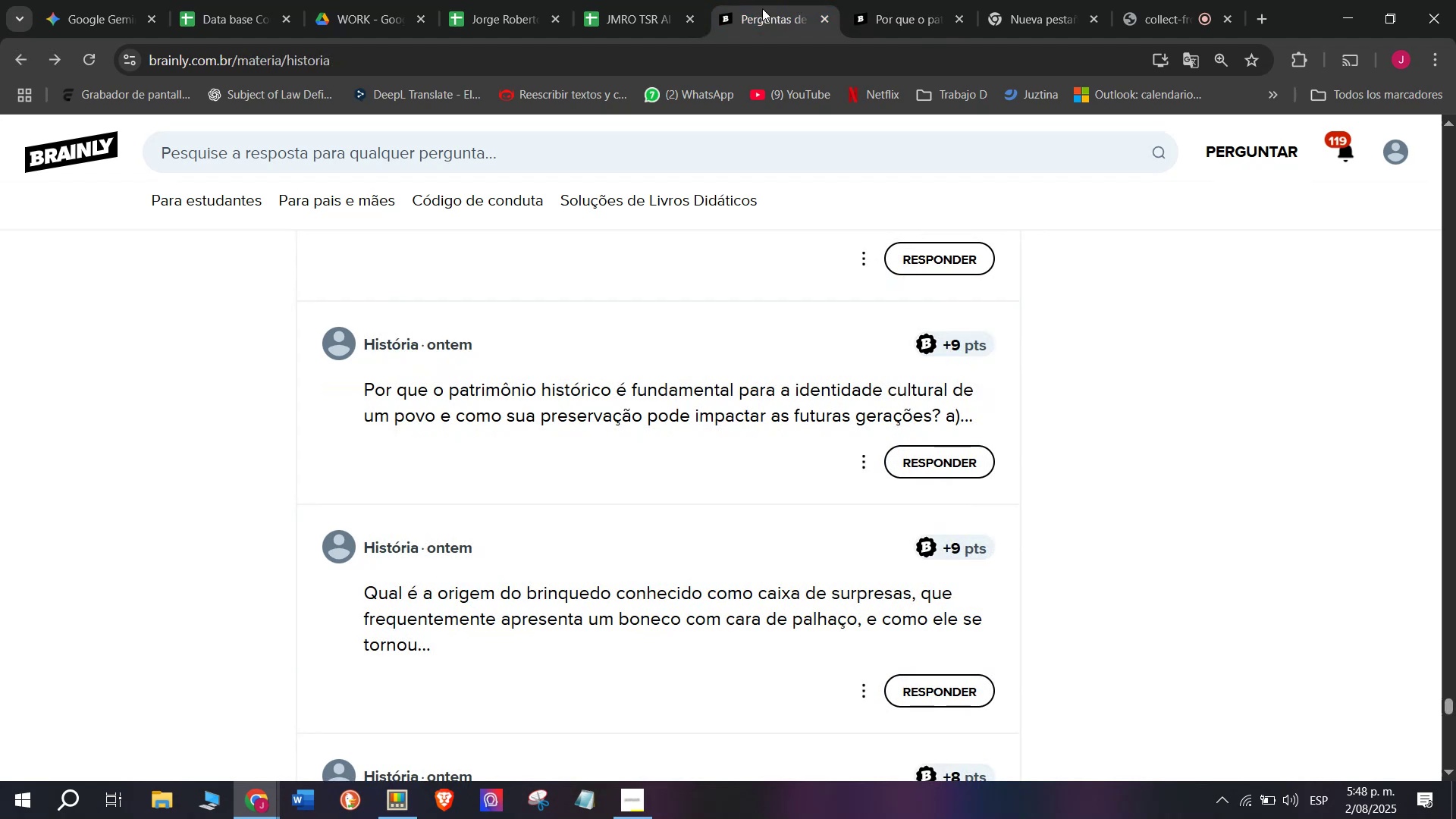 
left_click([623, 0])
 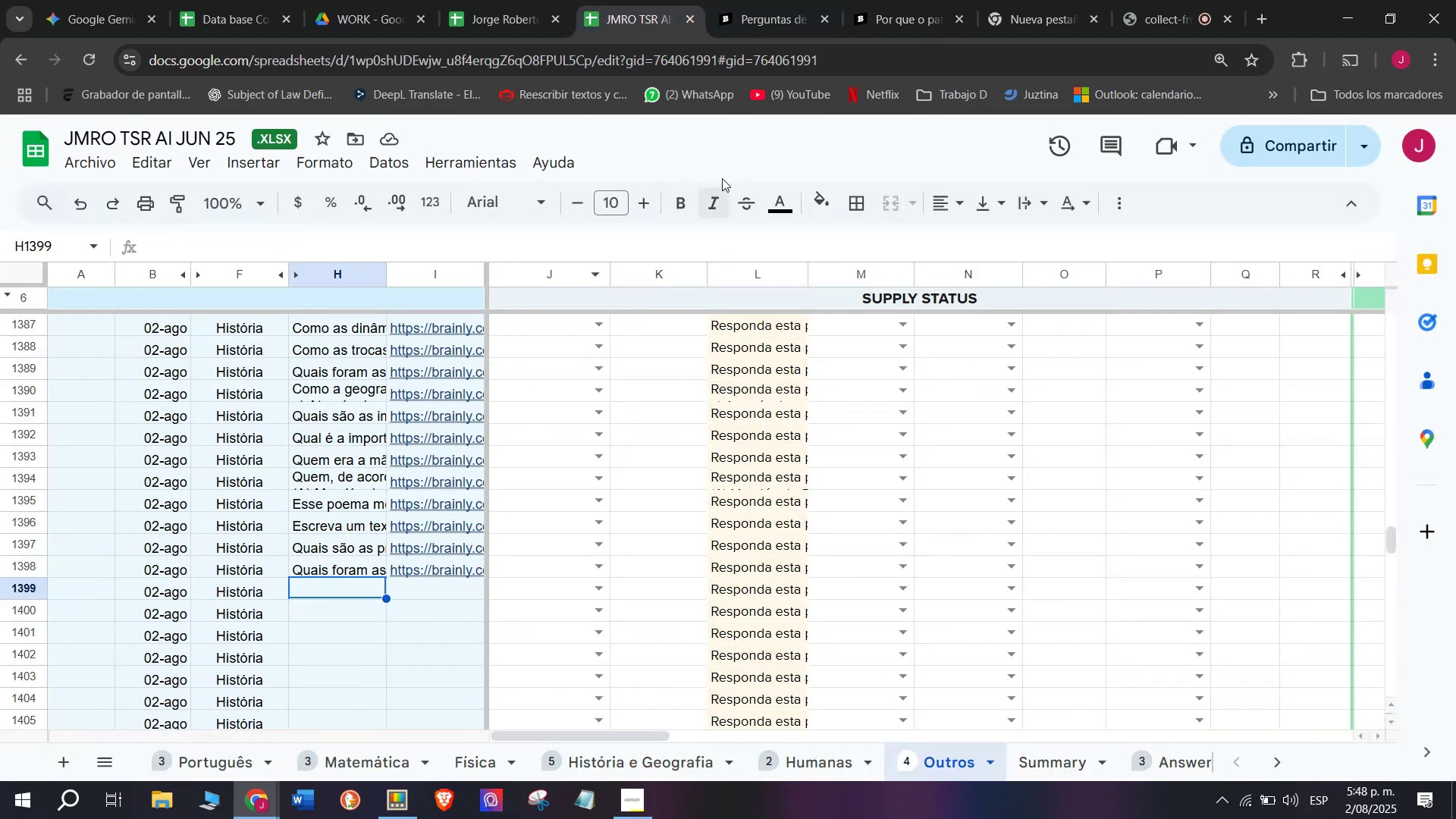 
left_click([905, 0])
 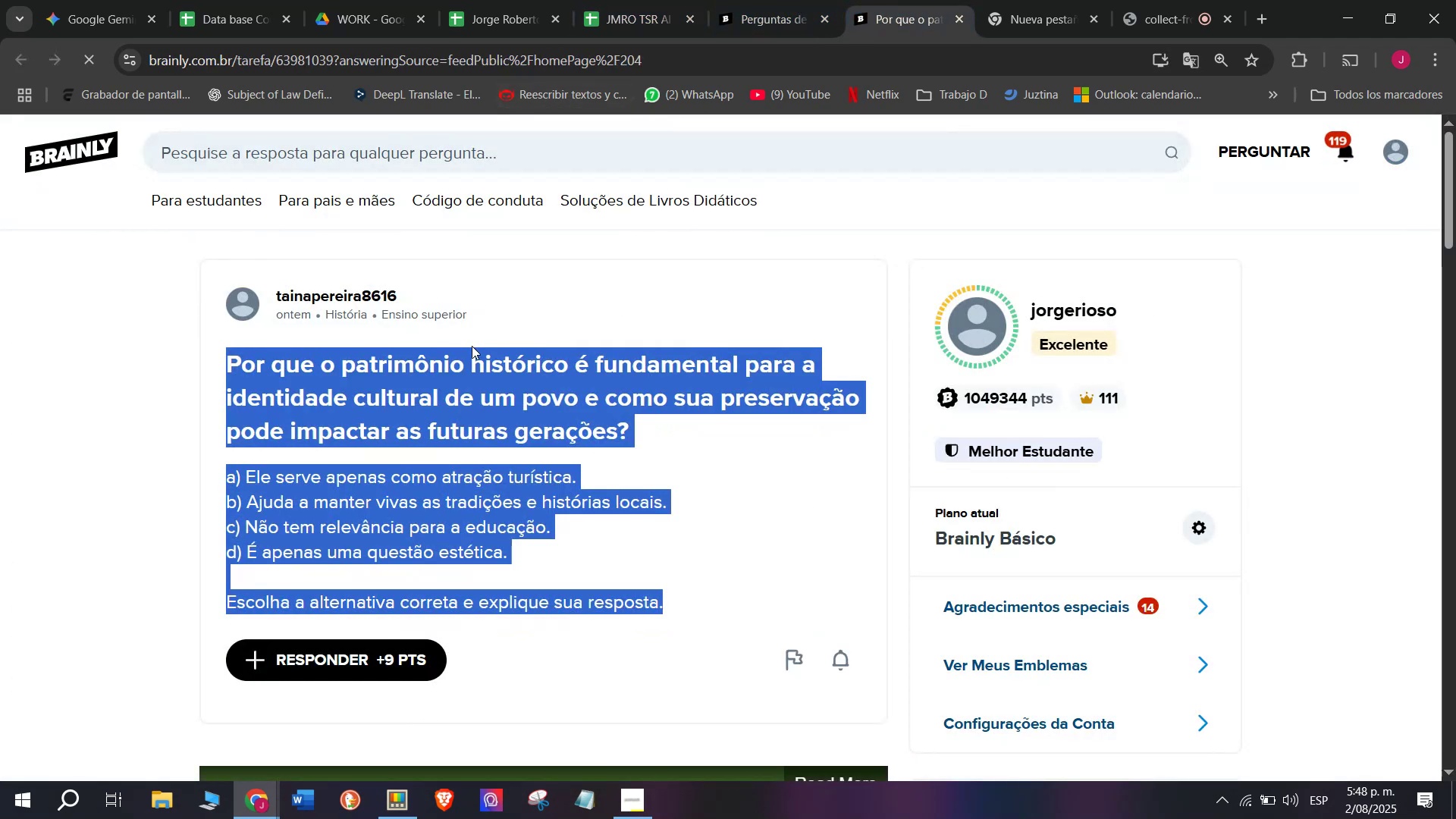 
key(Control+C)
 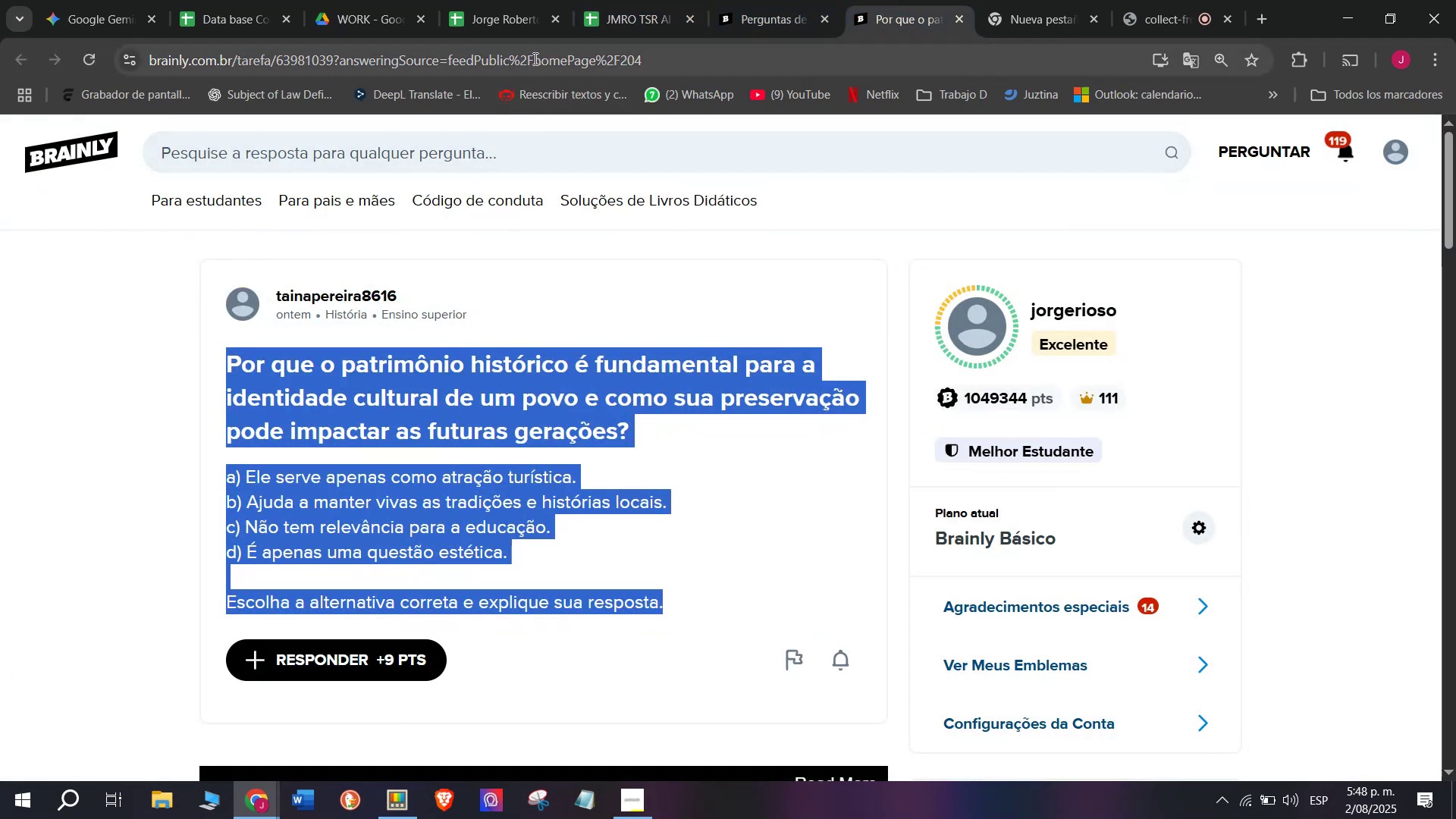 
double_click([534, 54])
 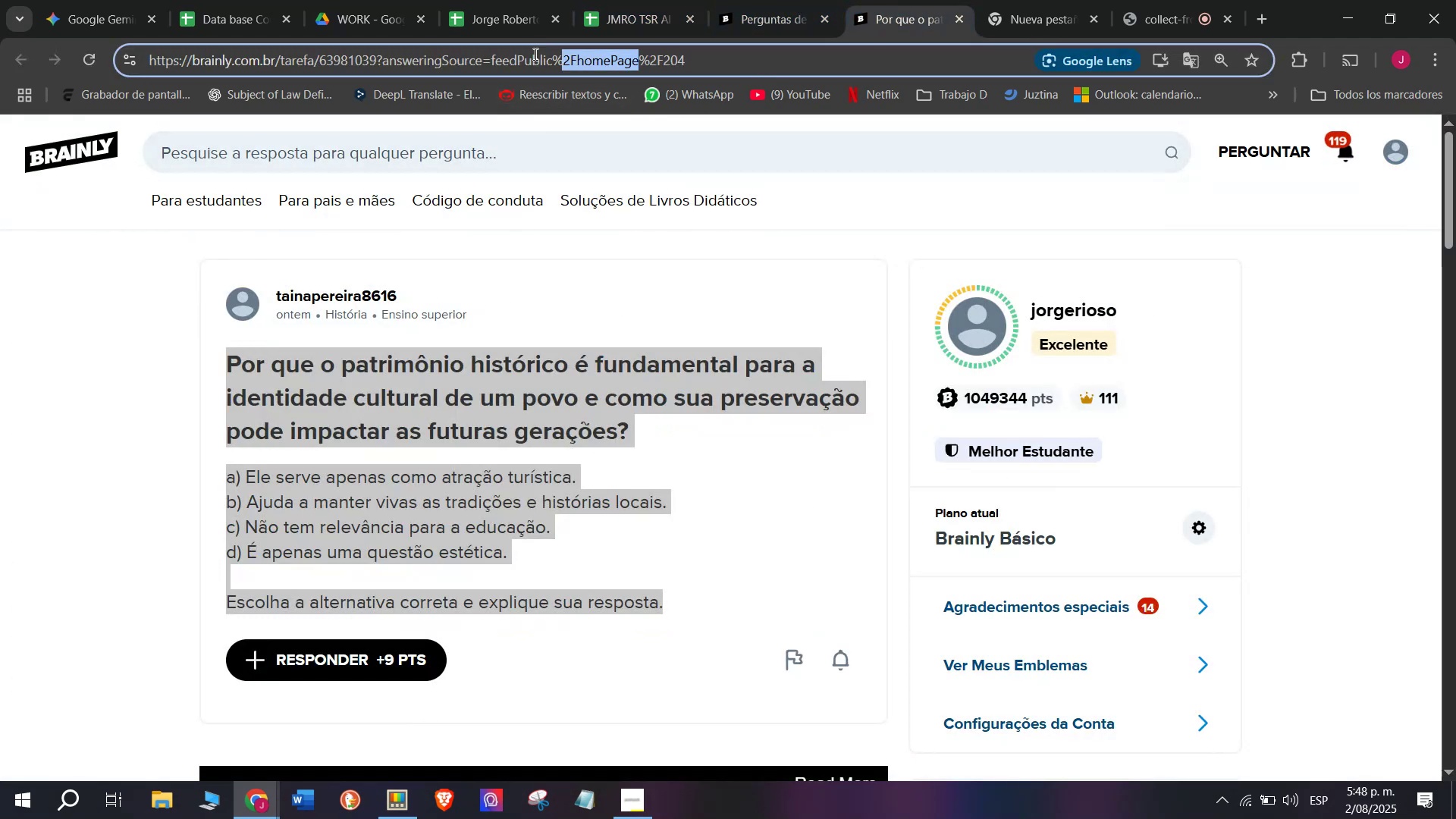 
triple_click([534, 54])
 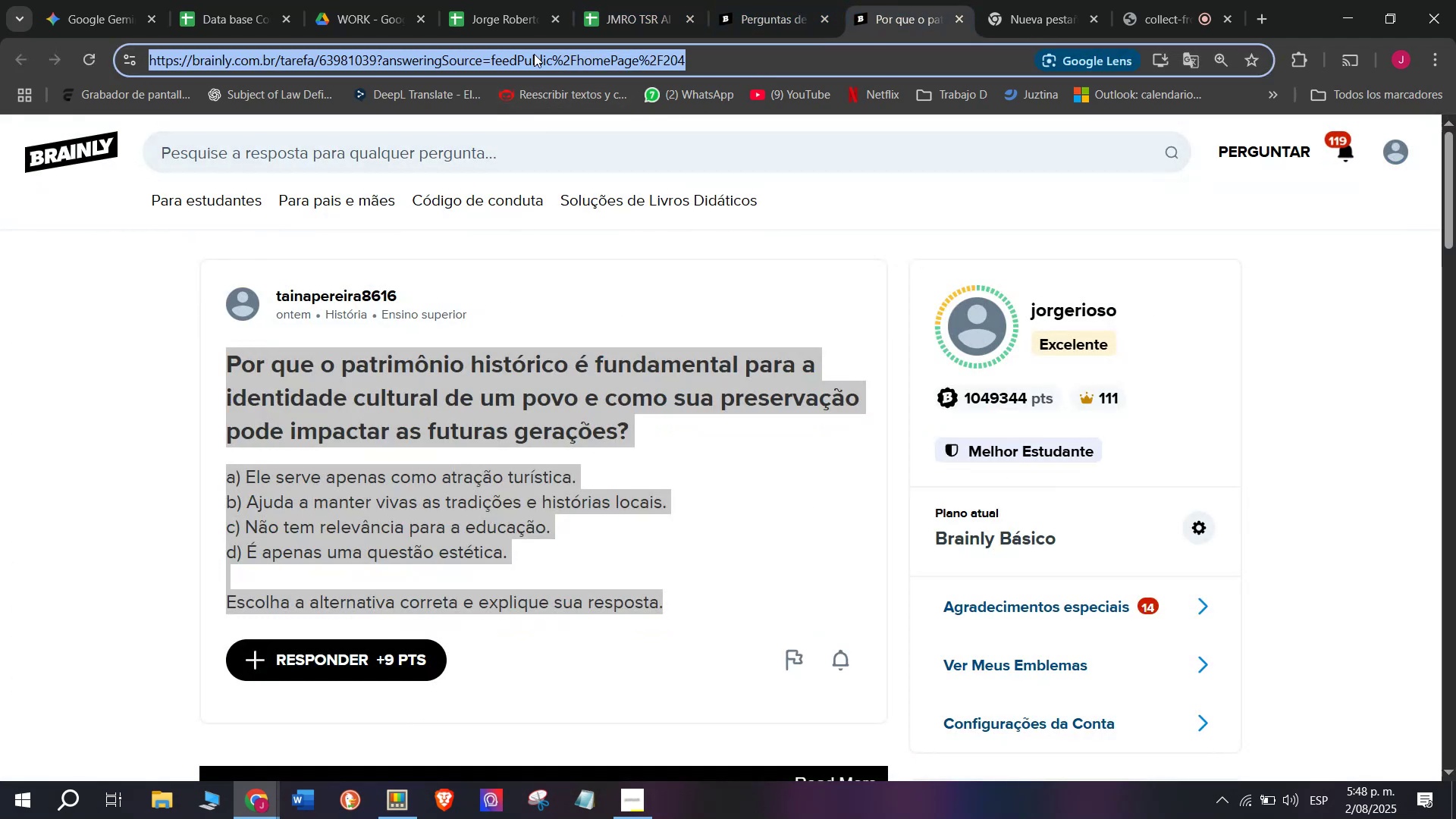 
key(Control+C)
 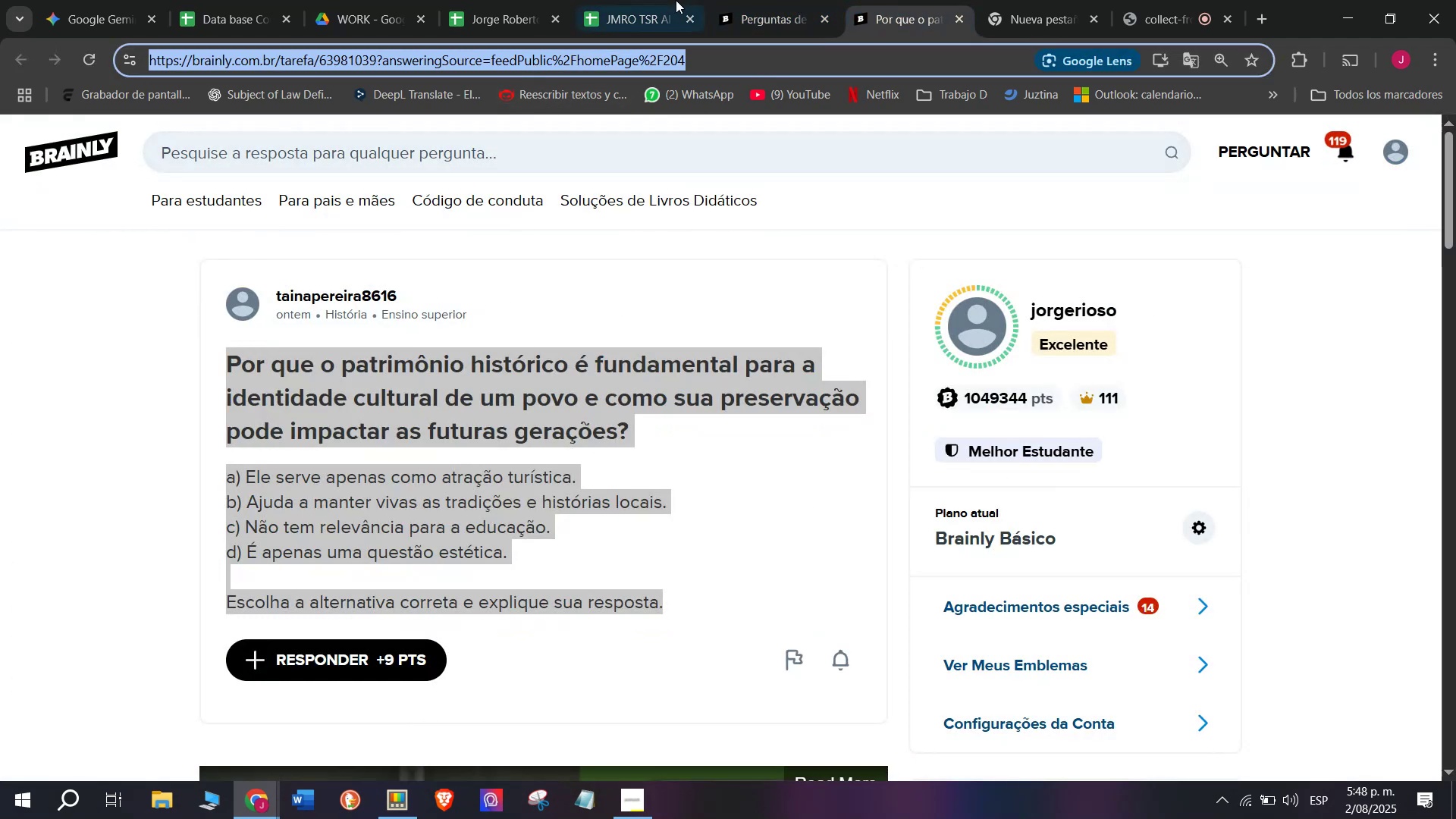 
left_click([672, 0])
 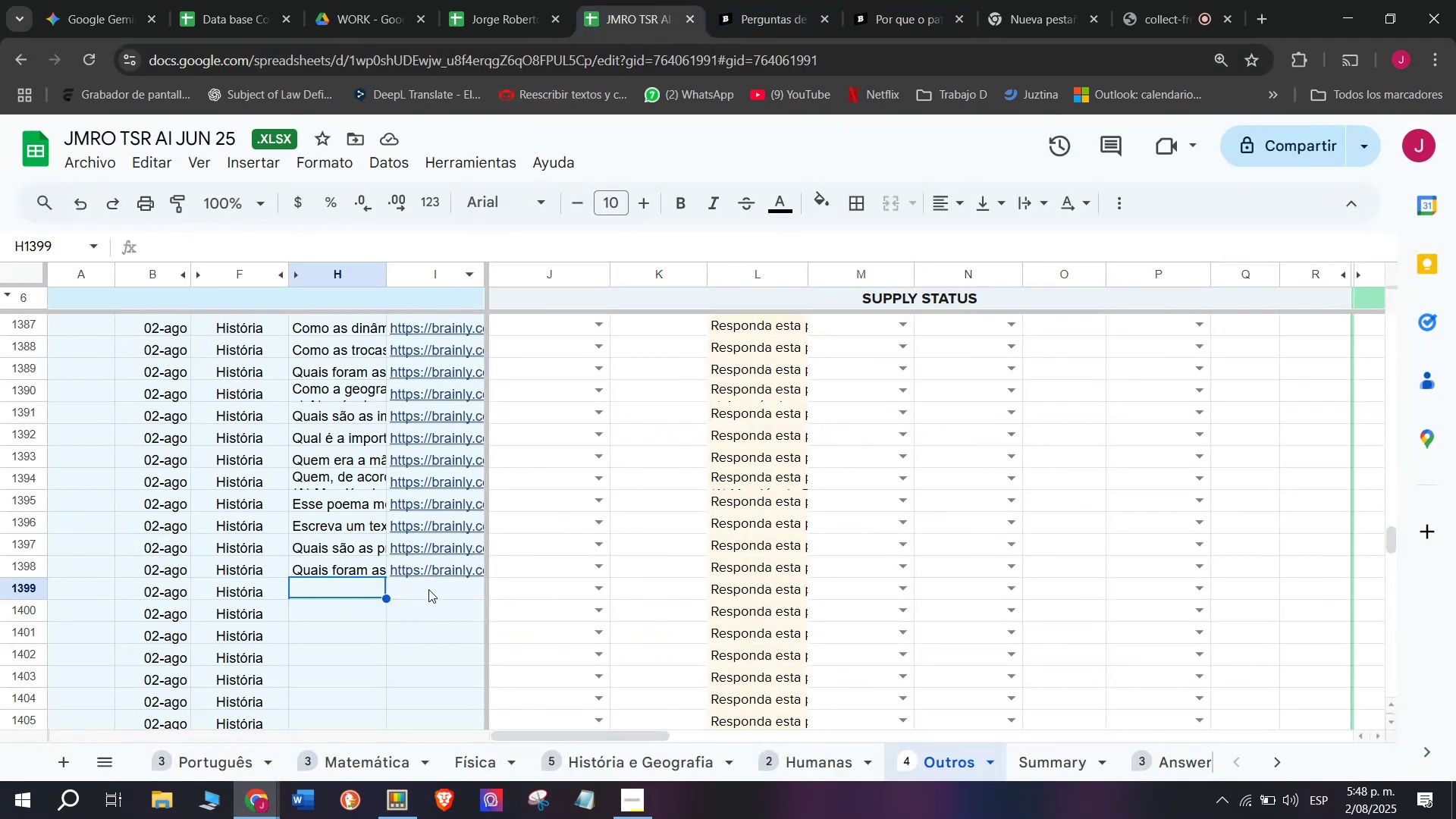 
double_click([431, 585])
 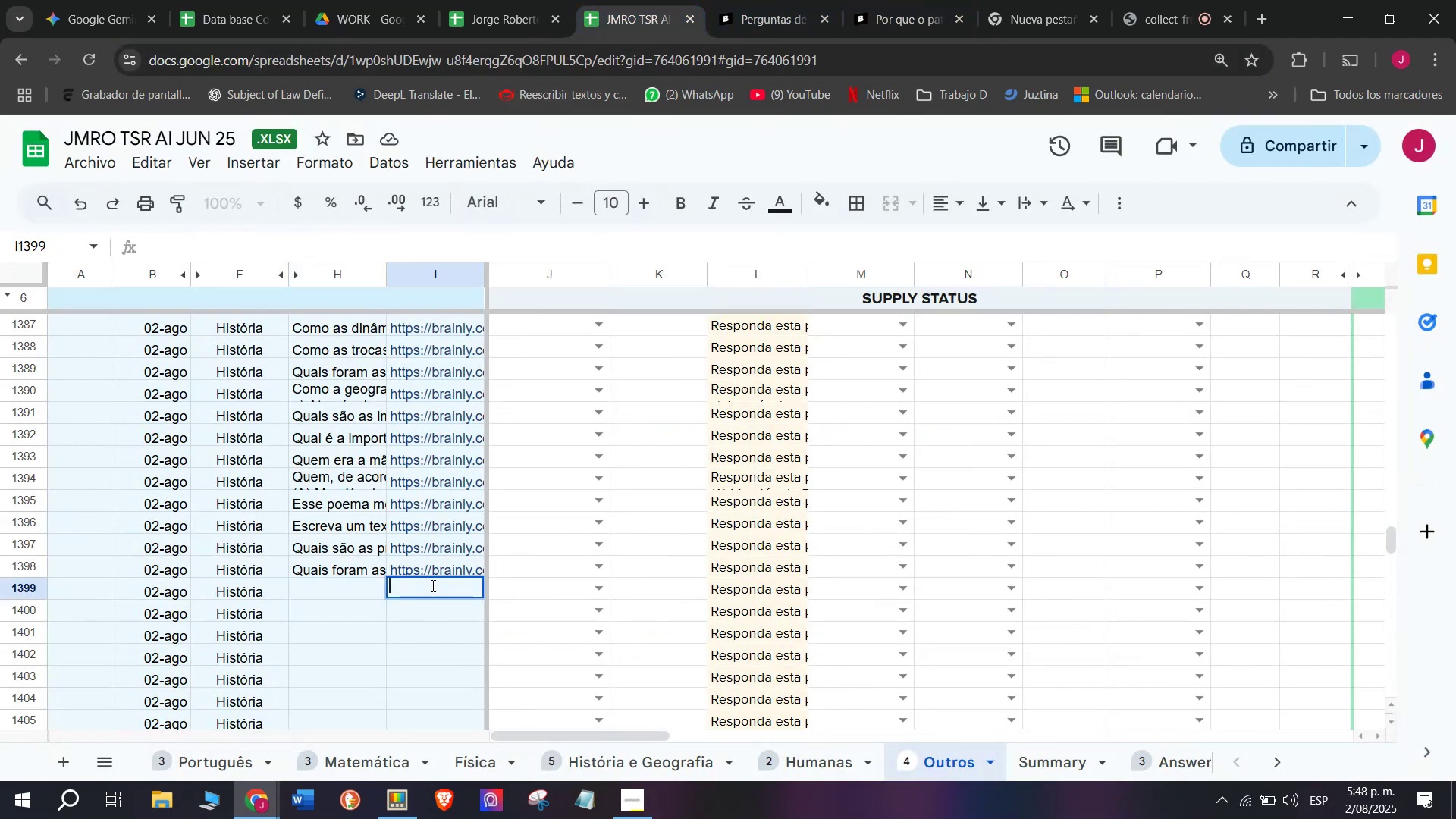 
key(Control+V)
 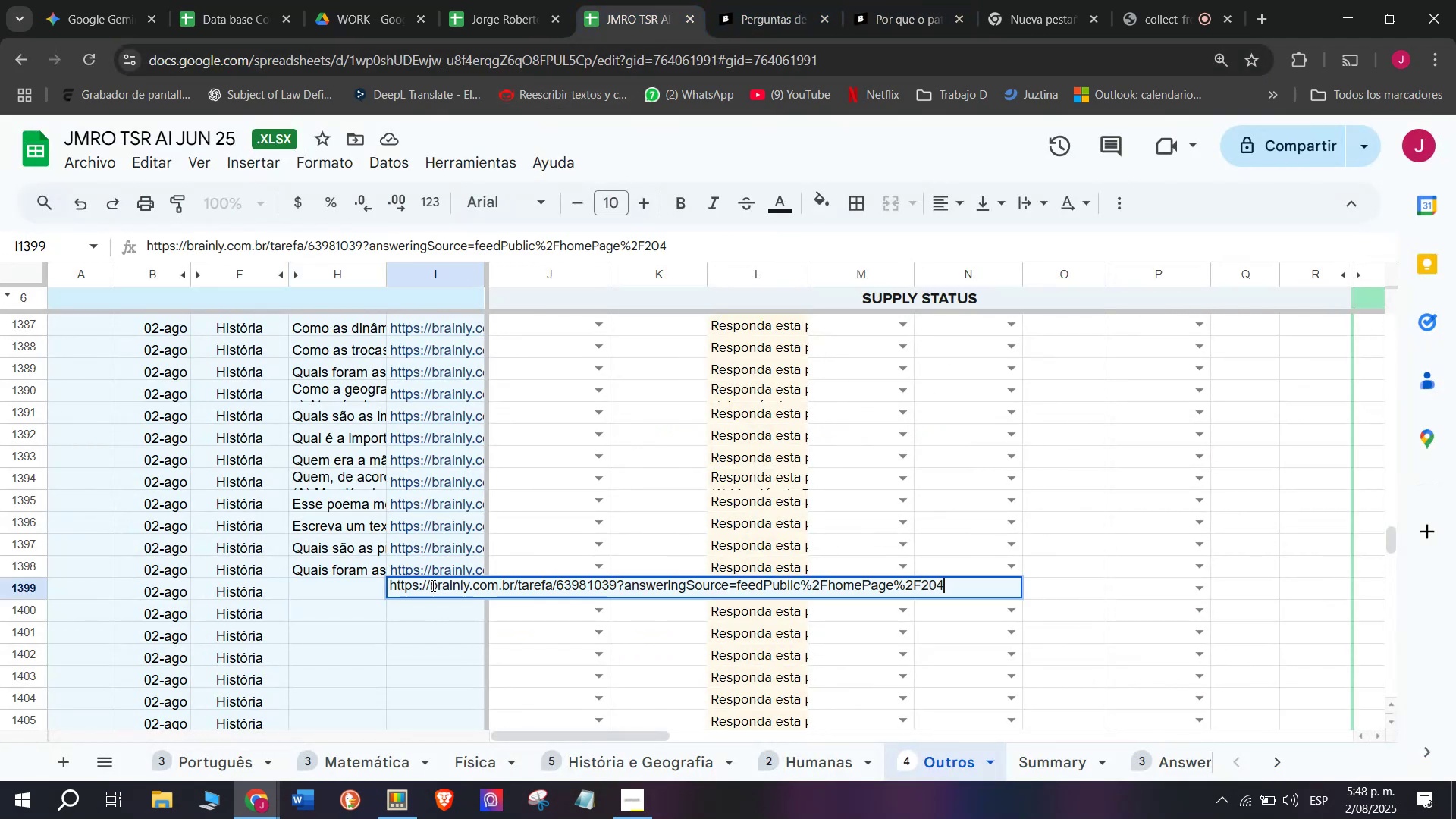 
key(Enter)
 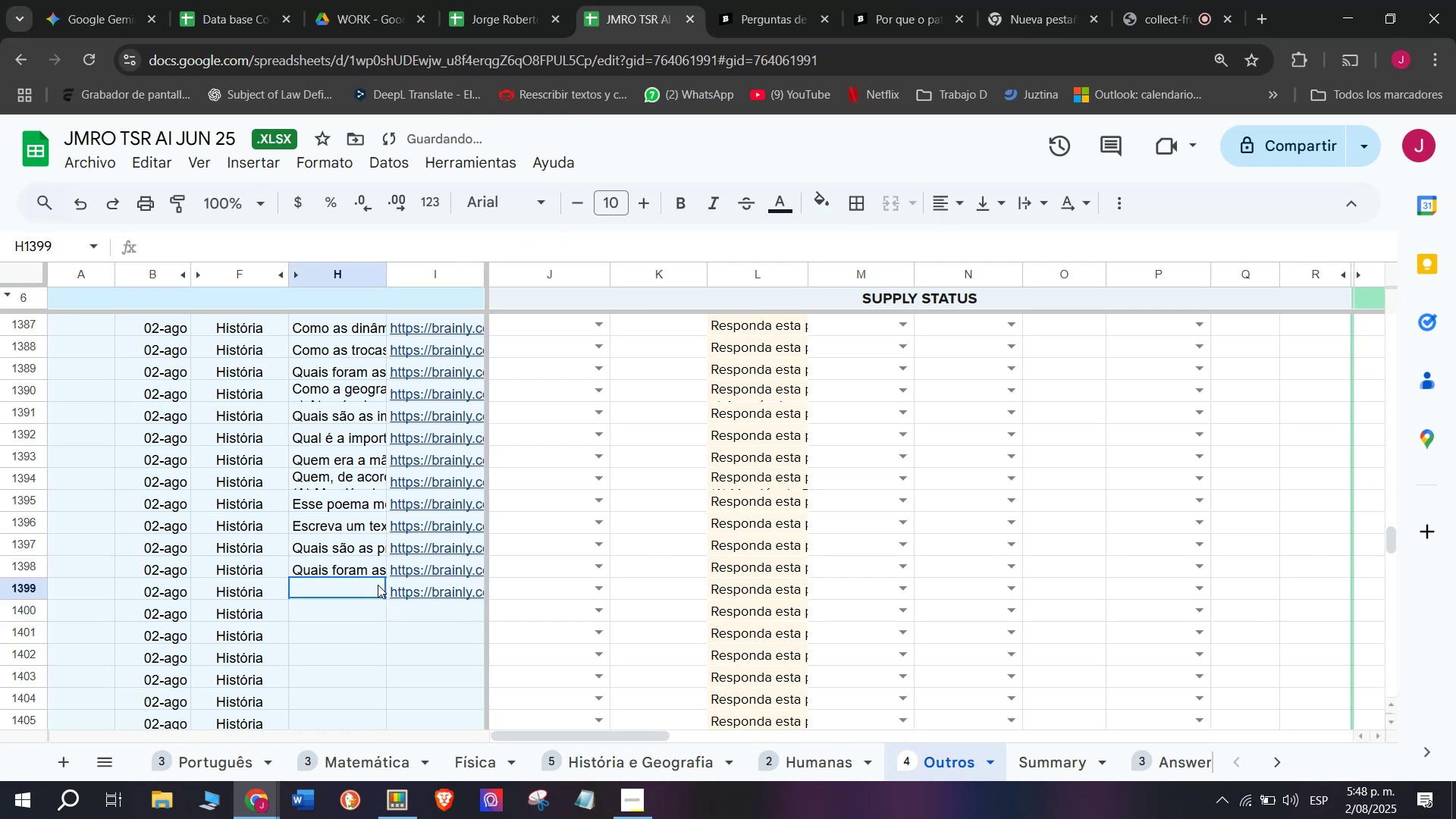 
double_click([378, 585])
 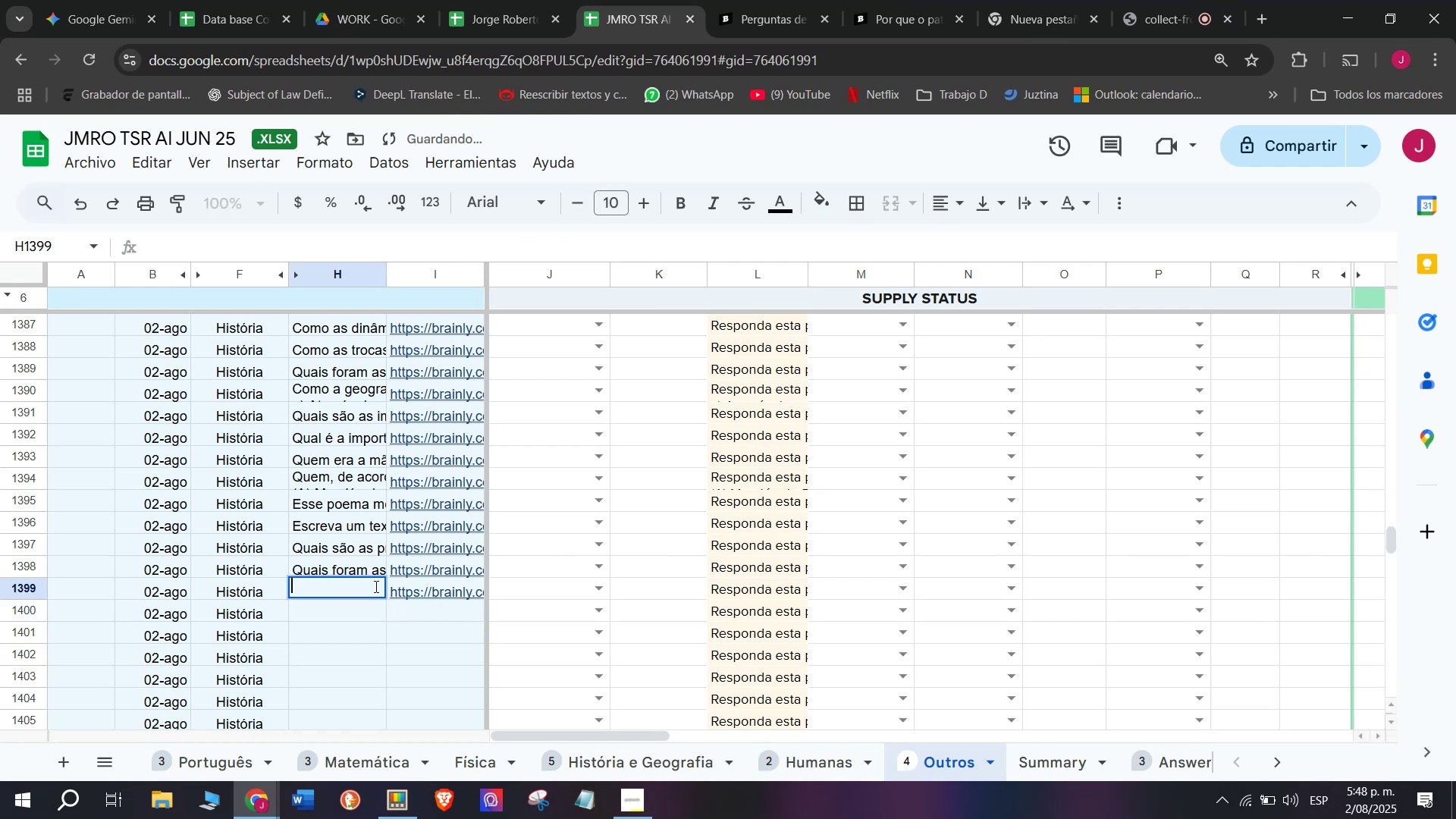 
key(Meta+MetaLeft)
 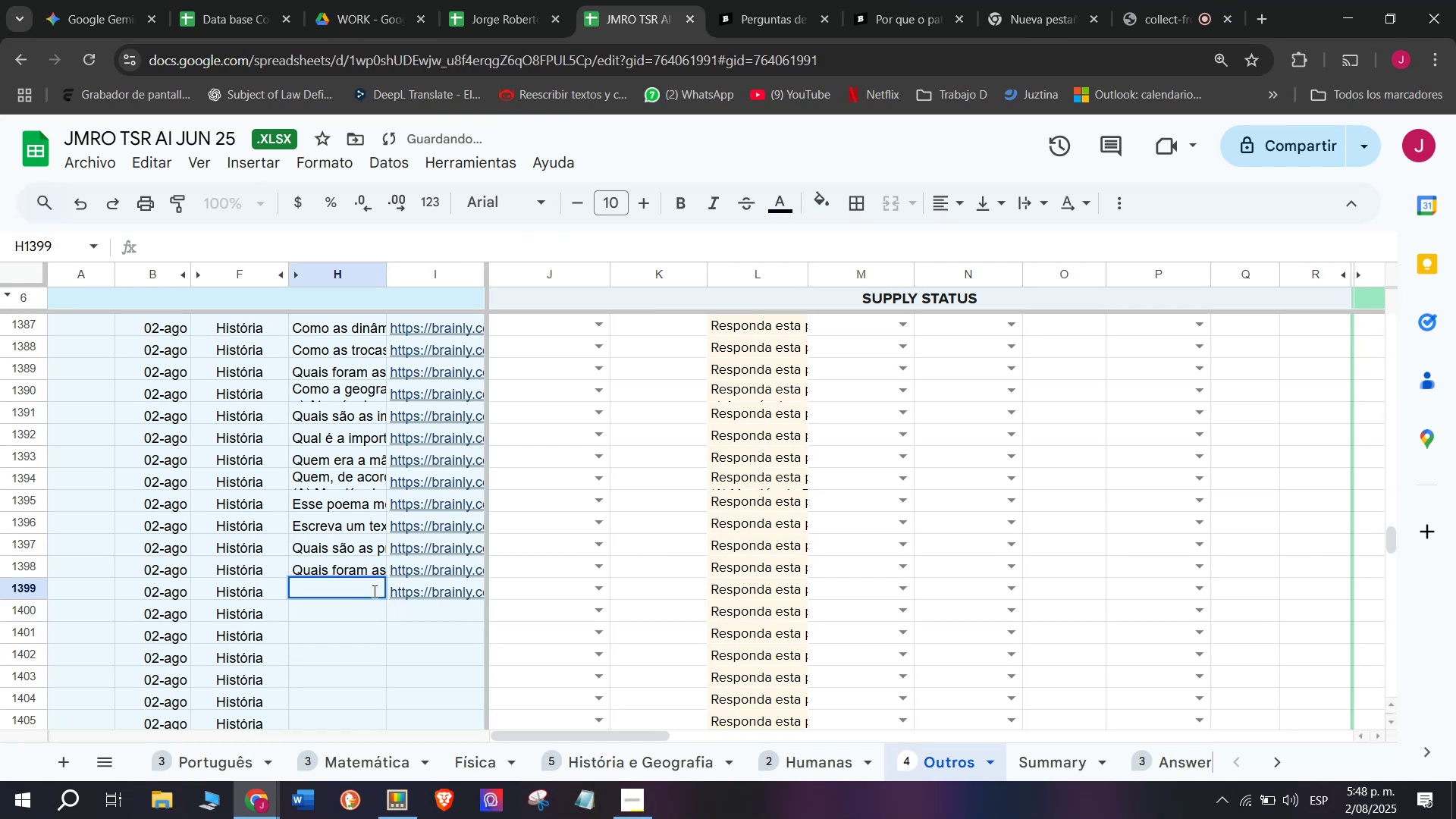 
key(Meta+V)
 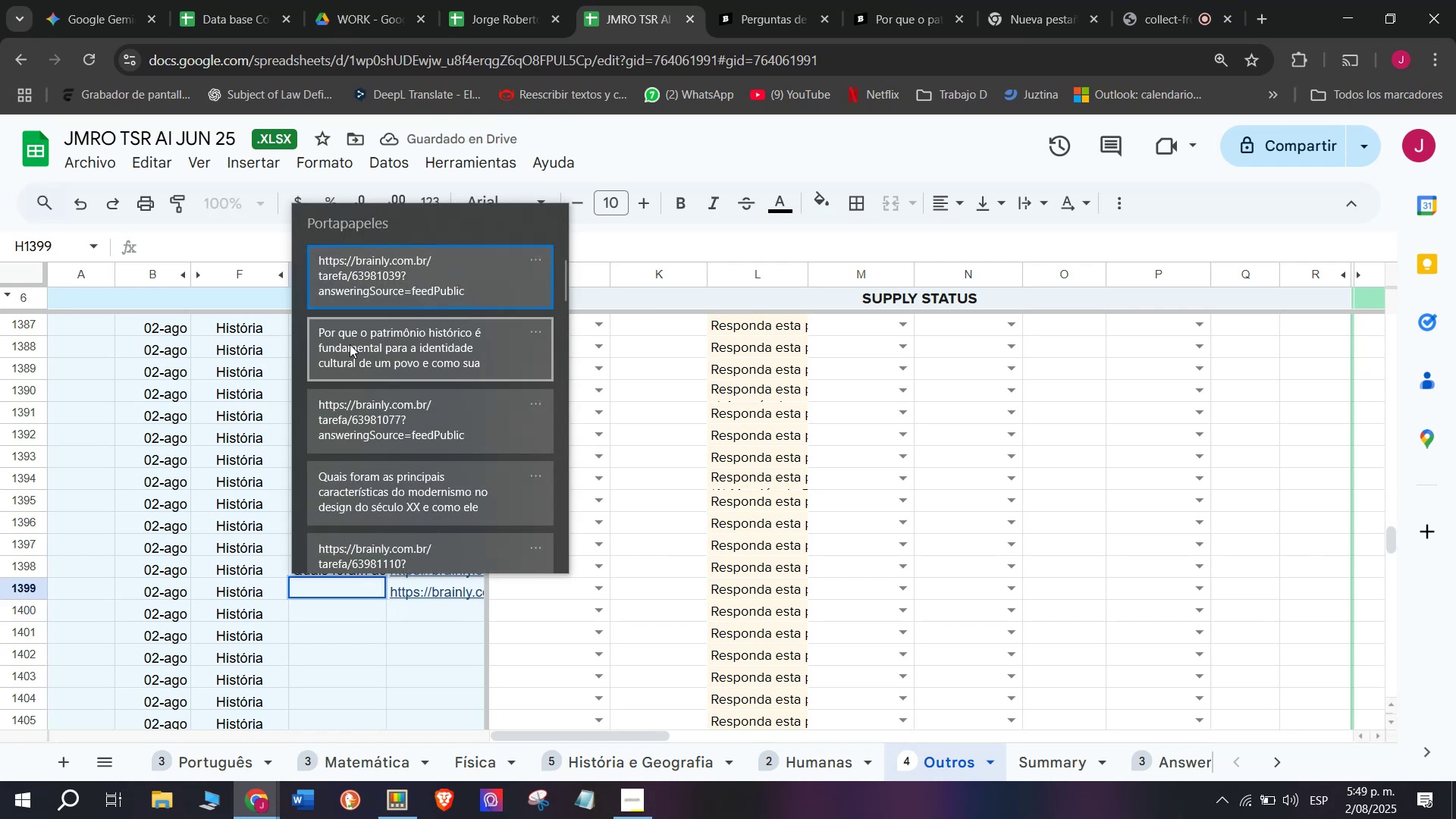 
left_click([350, 344])
 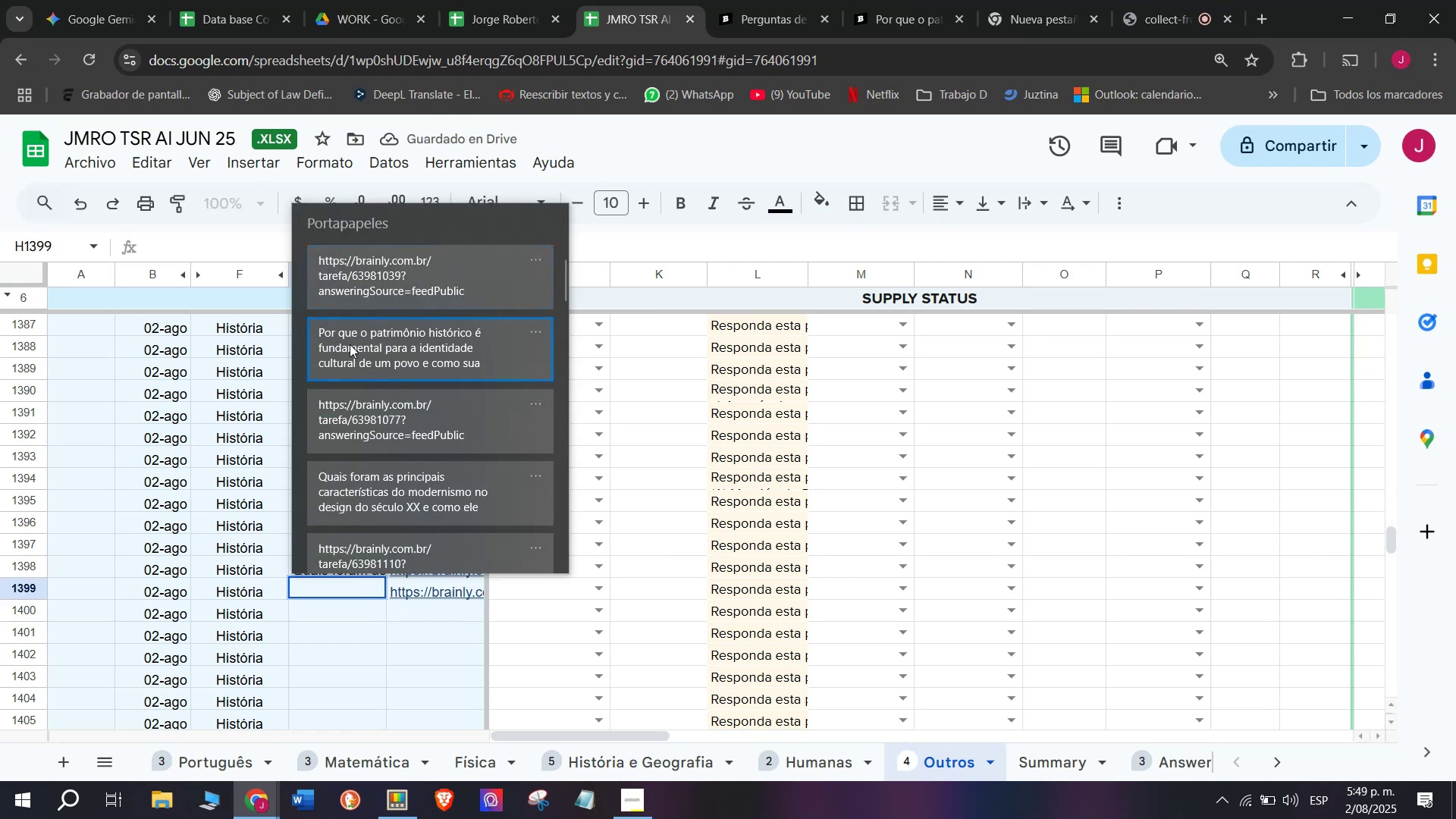 
key(Control+V)
 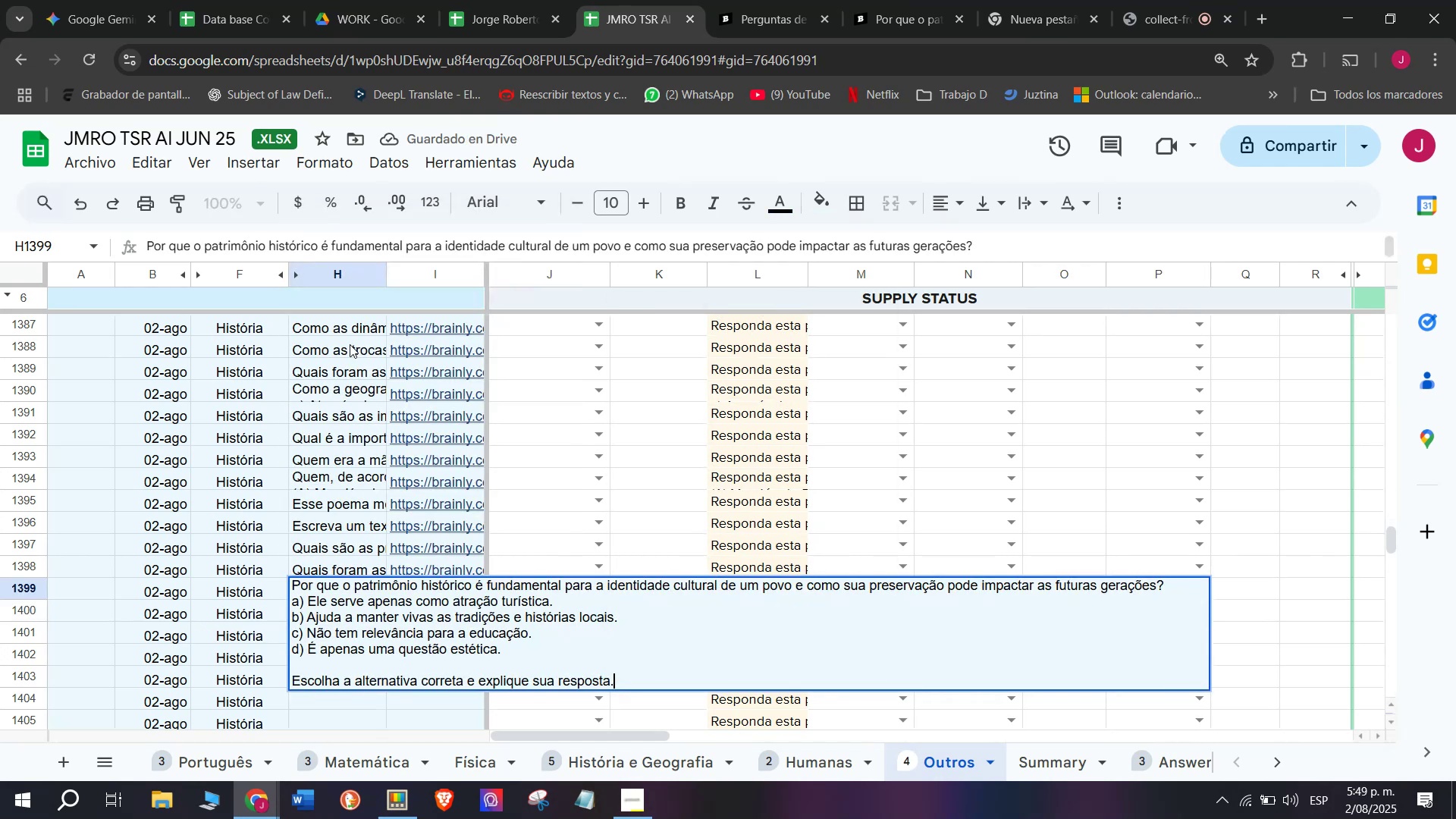 
key(Control+Enter)
 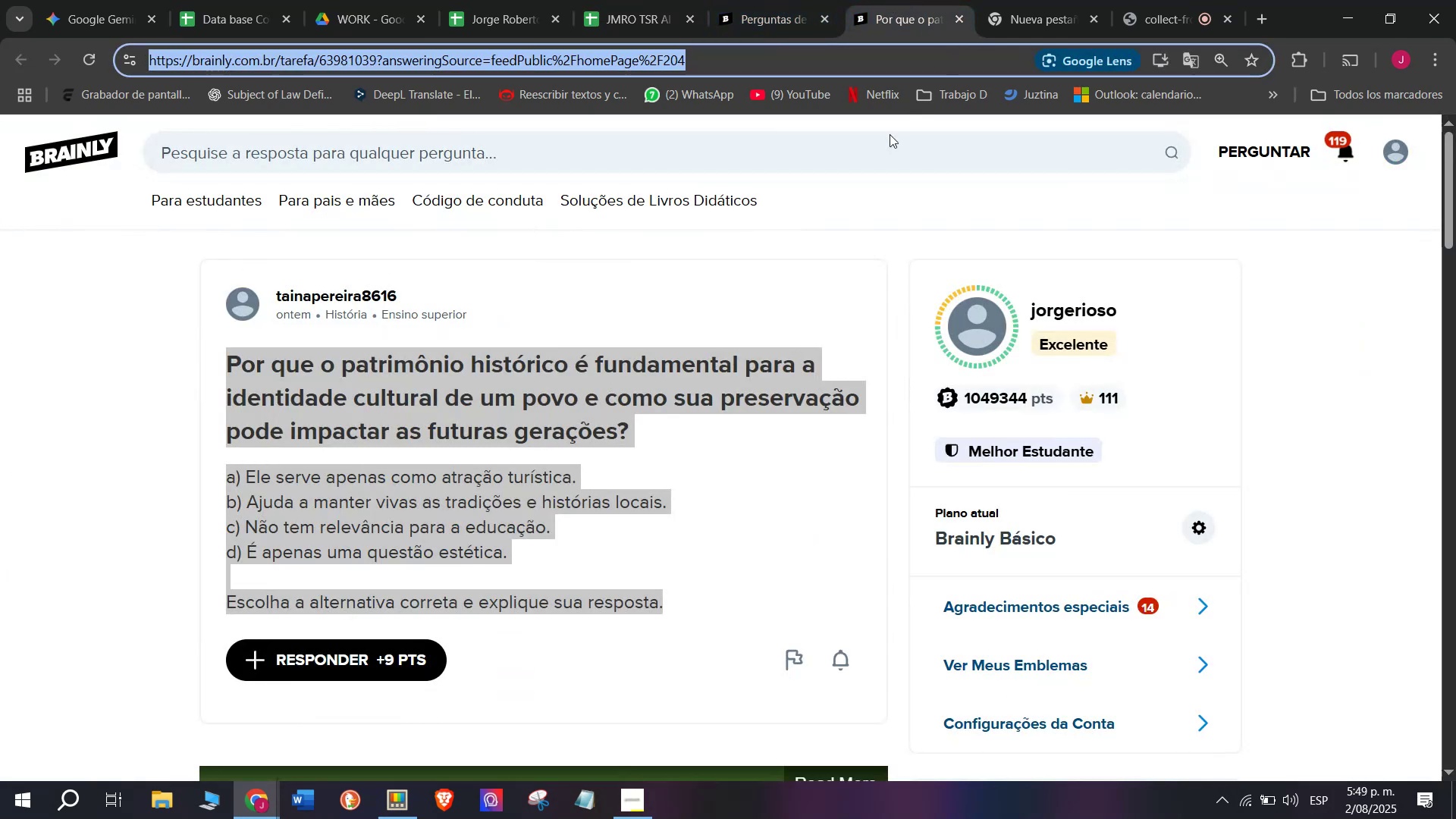 
left_click([918, 0])
 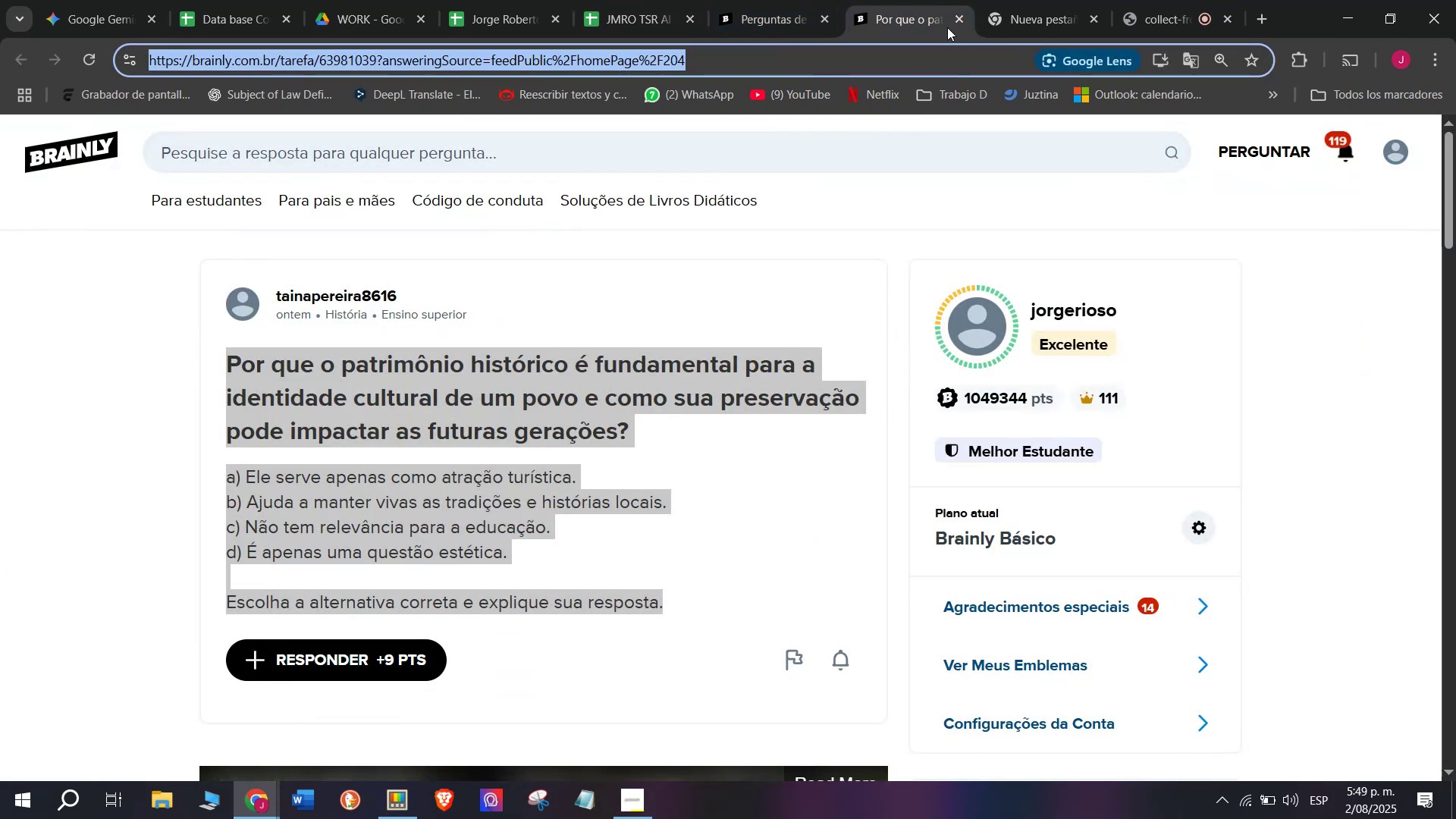 
left_click([895, 2])
 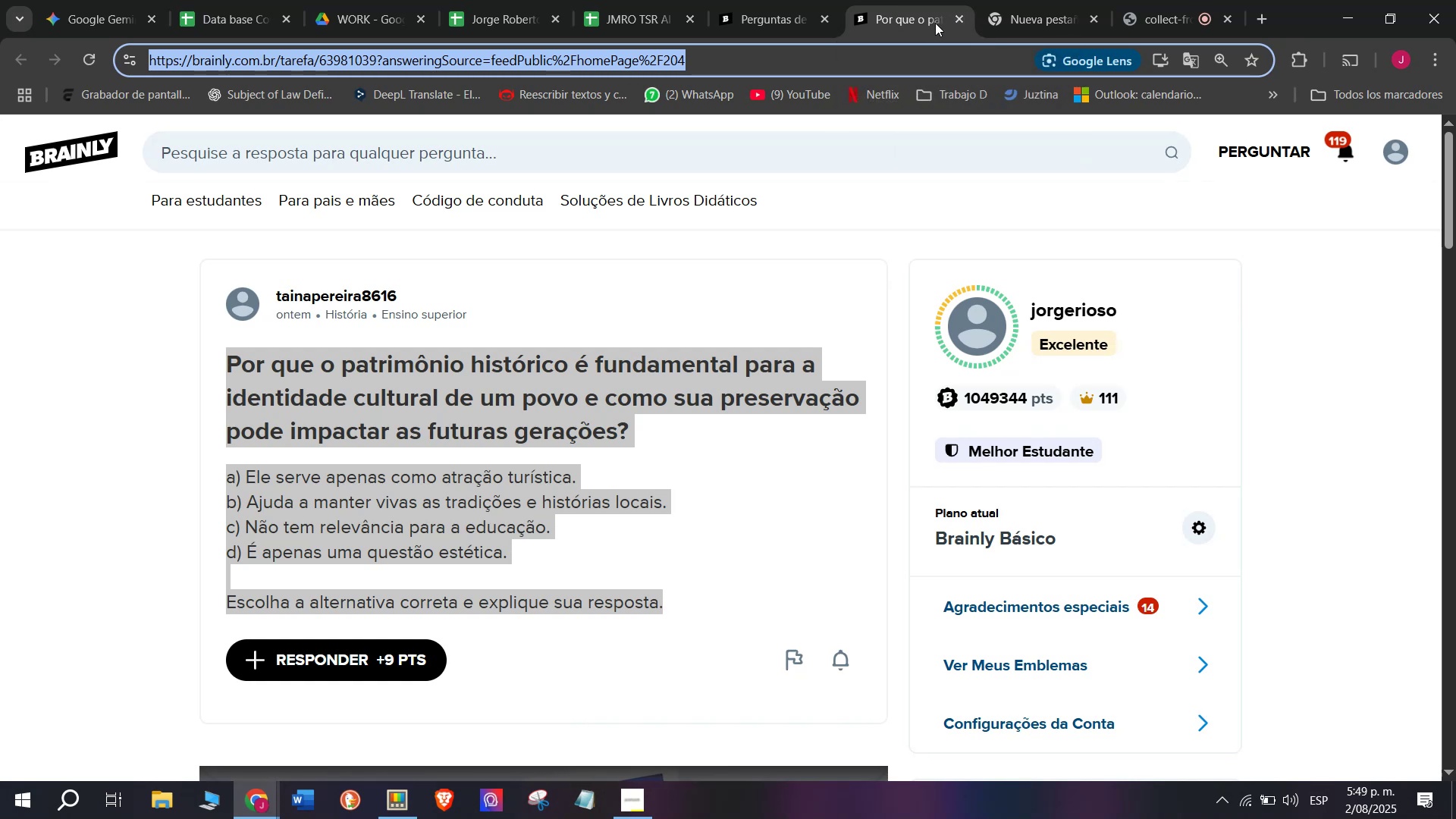 
double_click([764, 0])
 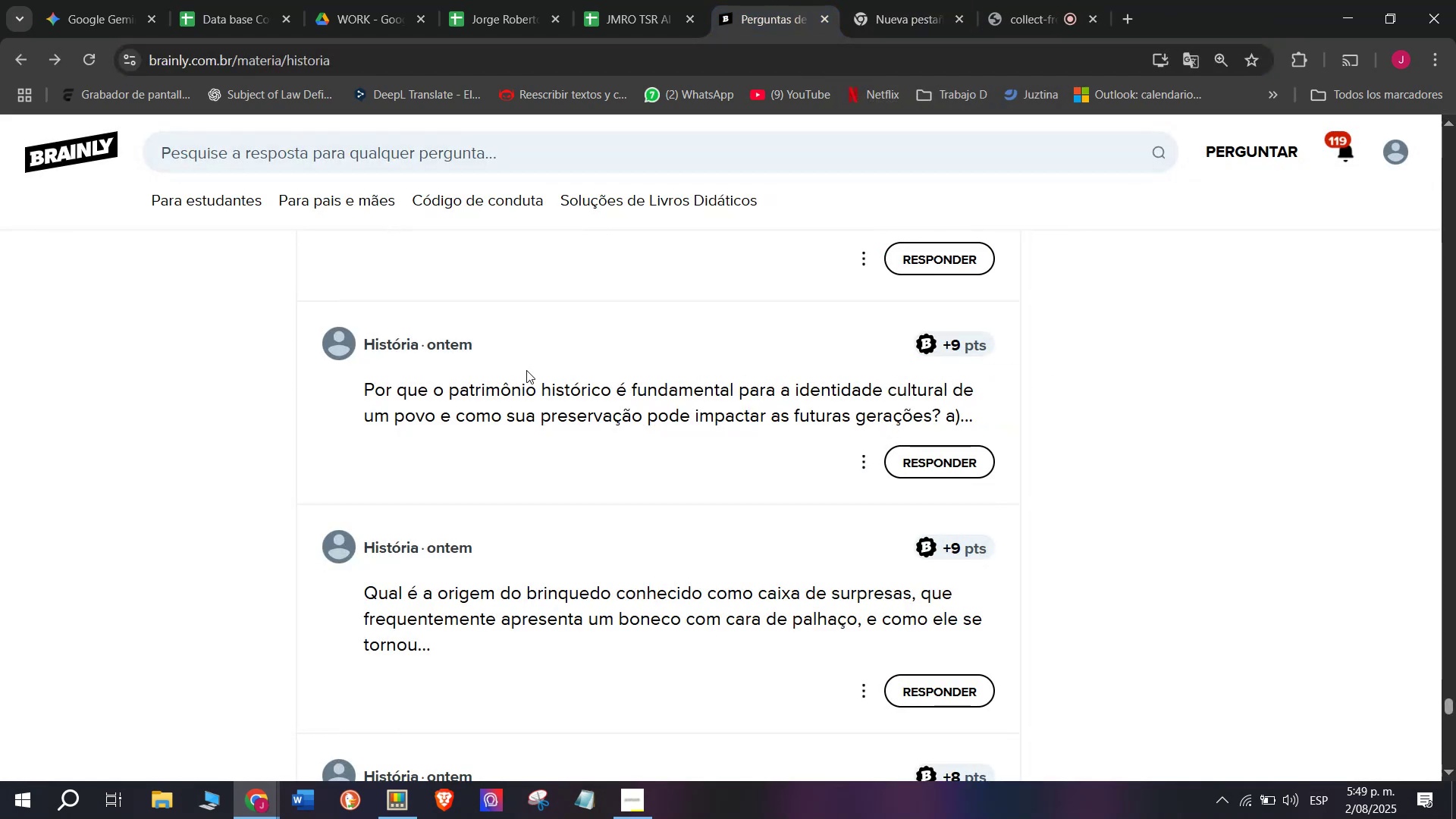 
scroll: coordinate [579, 408], scroll_direction: down, amount: 1.0
 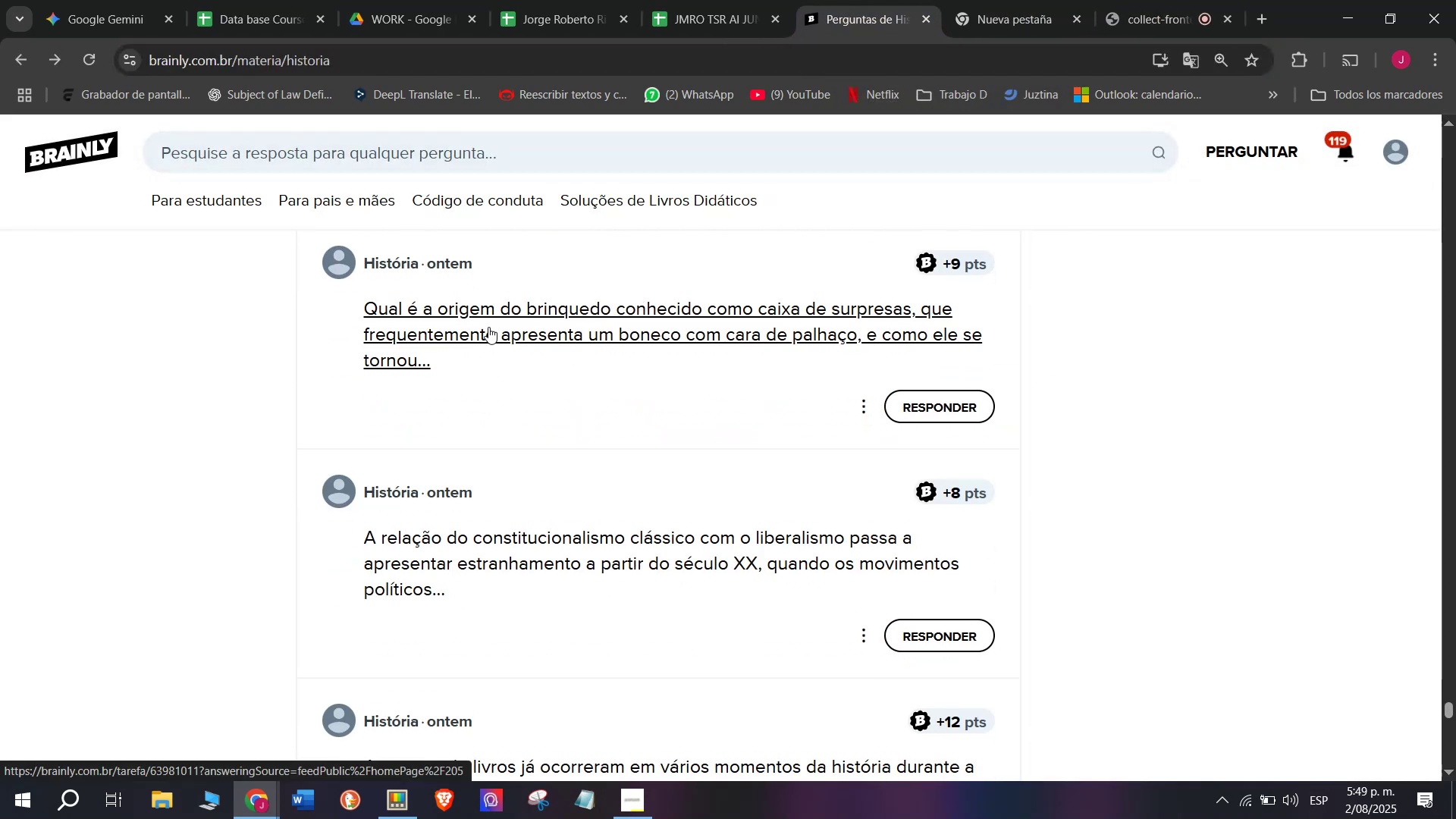 
right_click([488, 326])
 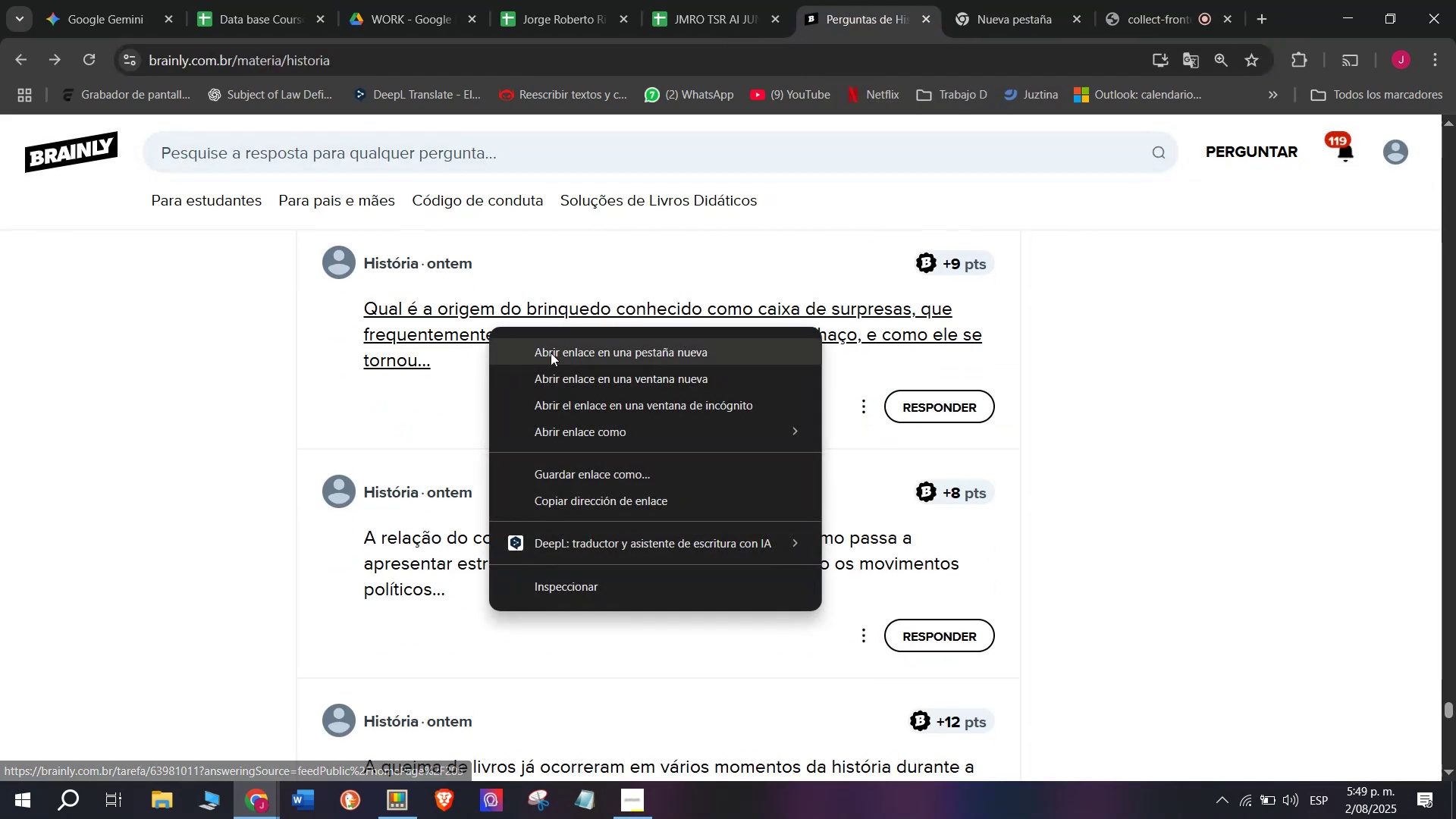 
left_click([551, 353])
 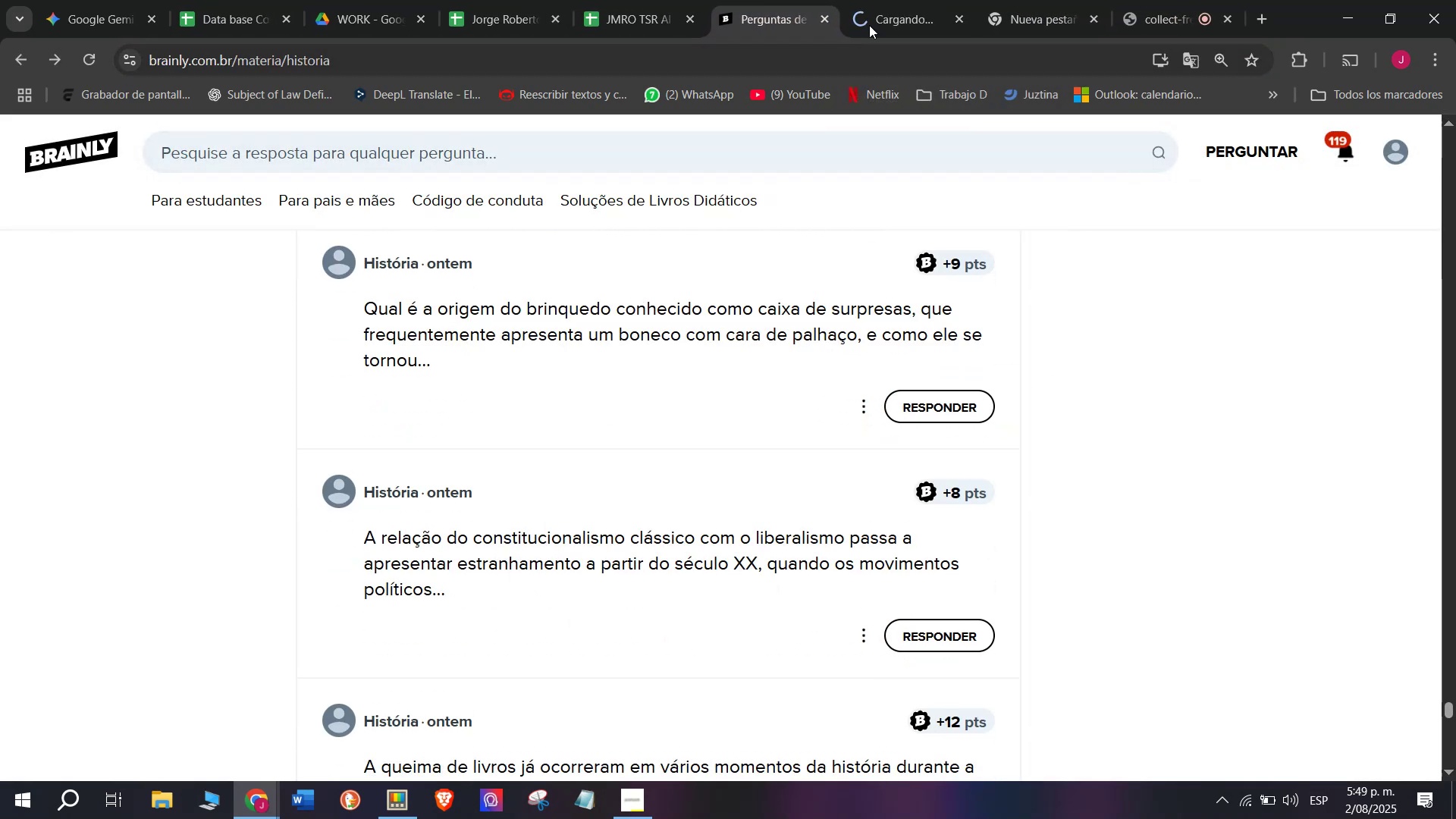 
left_click([874, 8])
 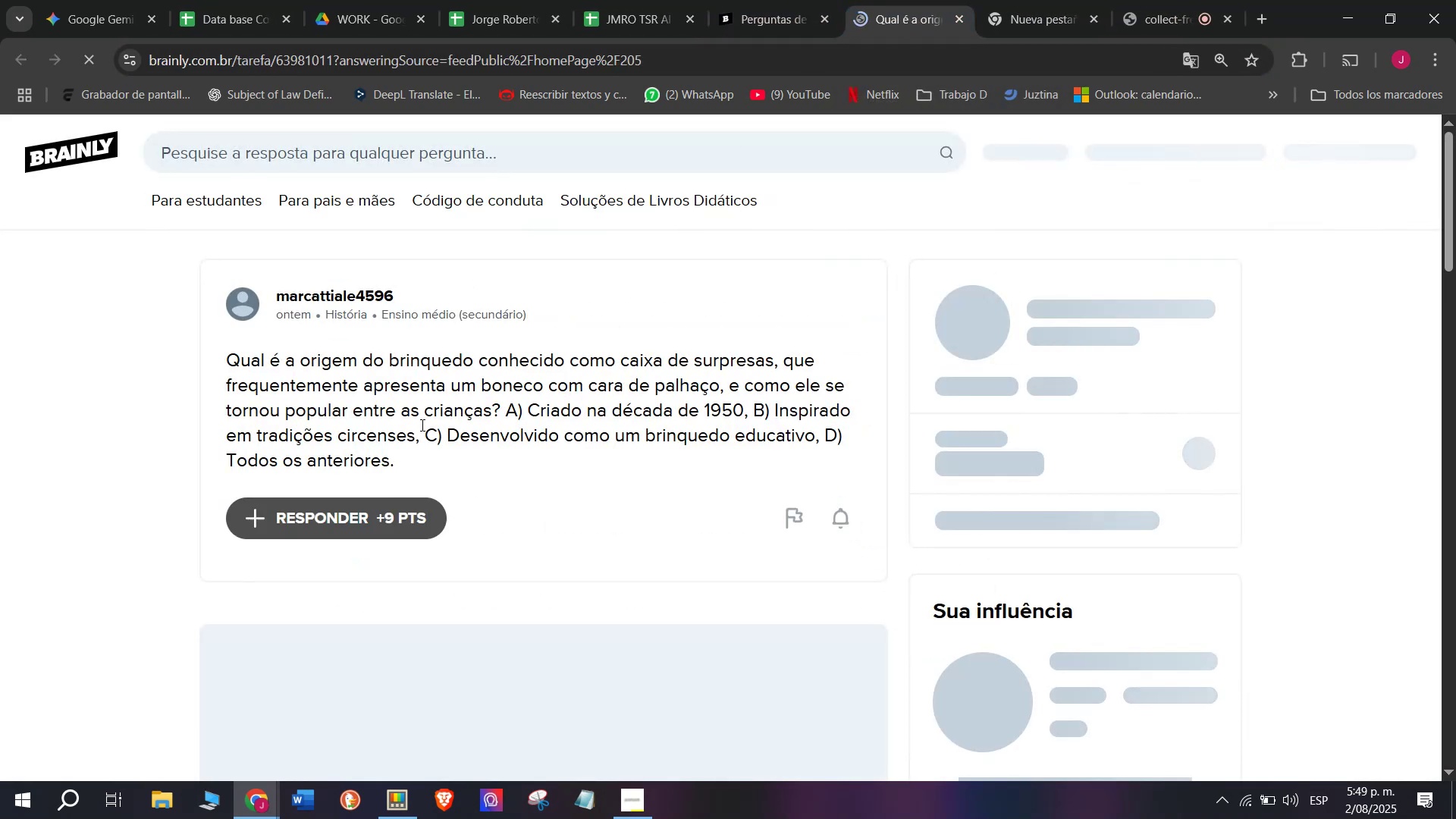 
left_click_drag(start_coordinate=[394, 458], to_coordinate=[196, 354])
 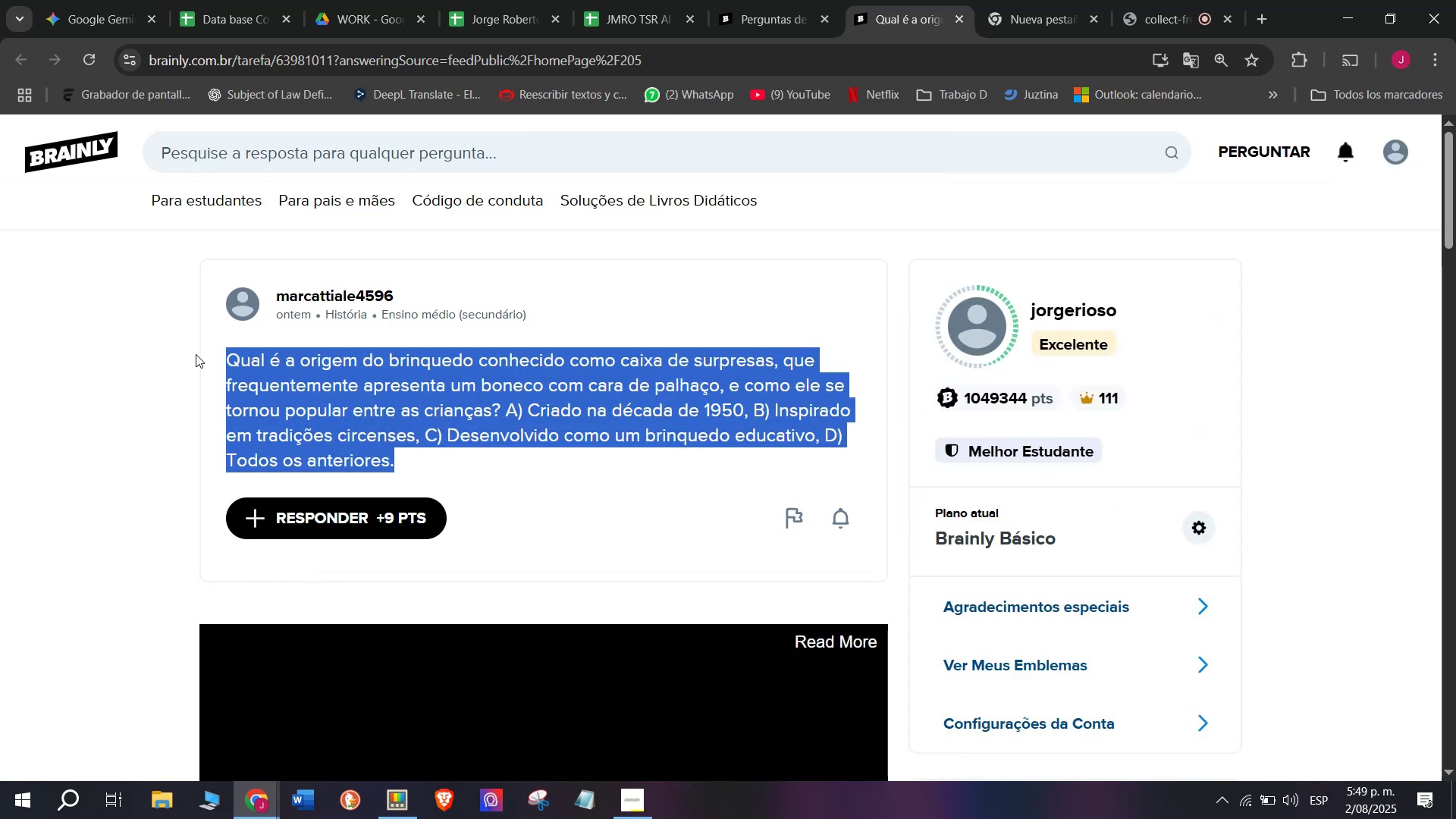 
key(Control+C)
 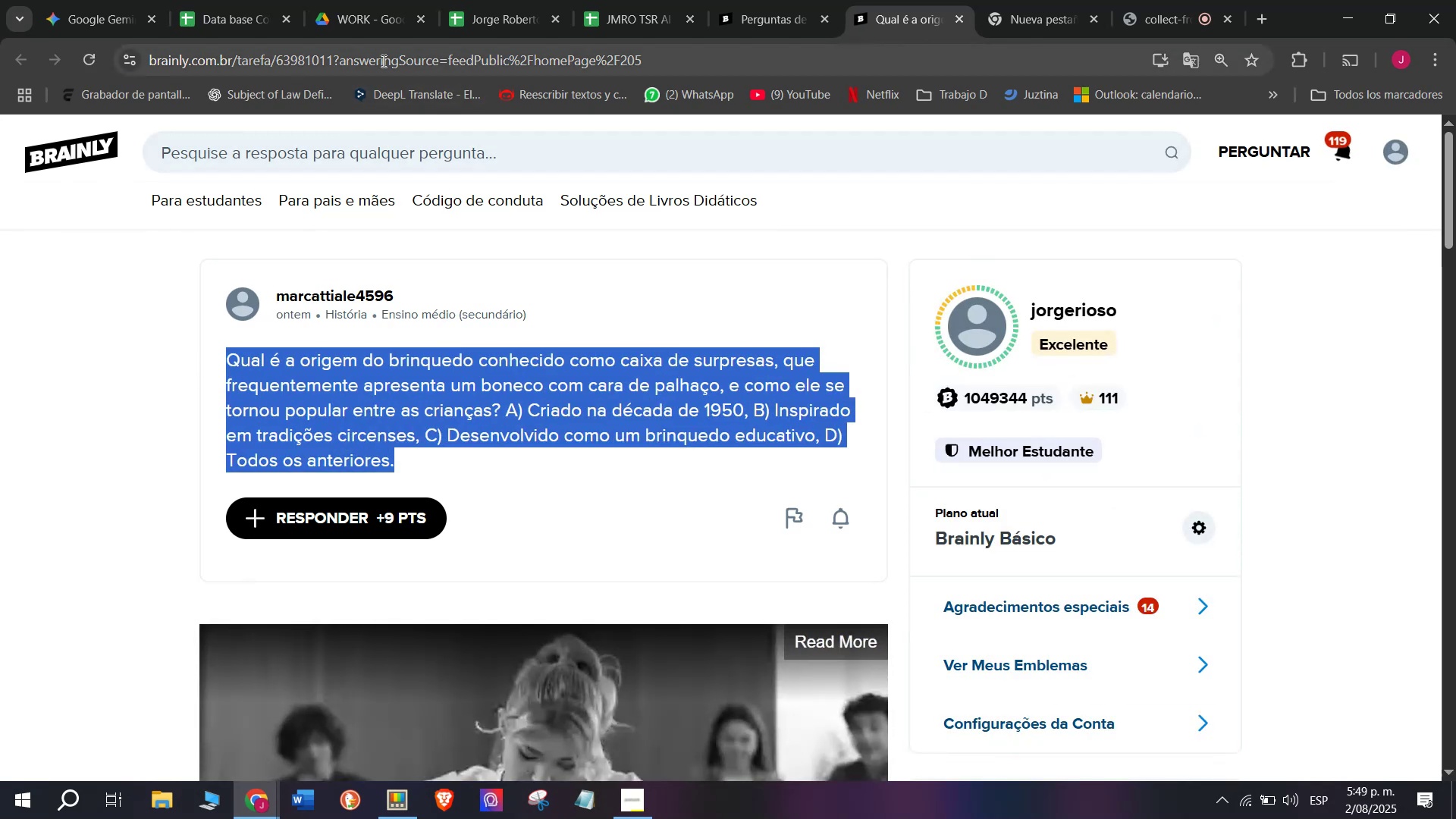 
double_click([382, 61])
 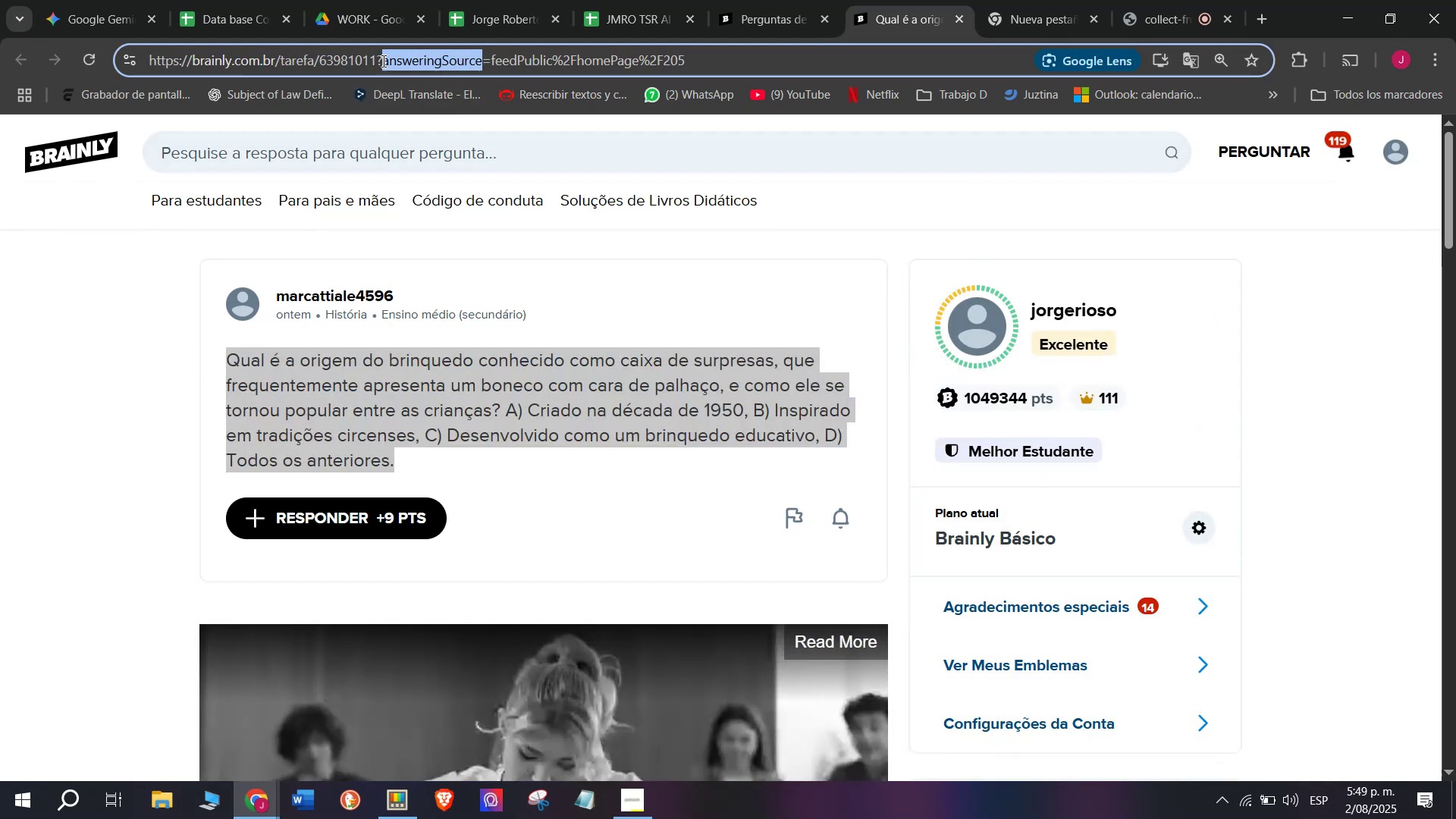 
triple_click([382, 61])
 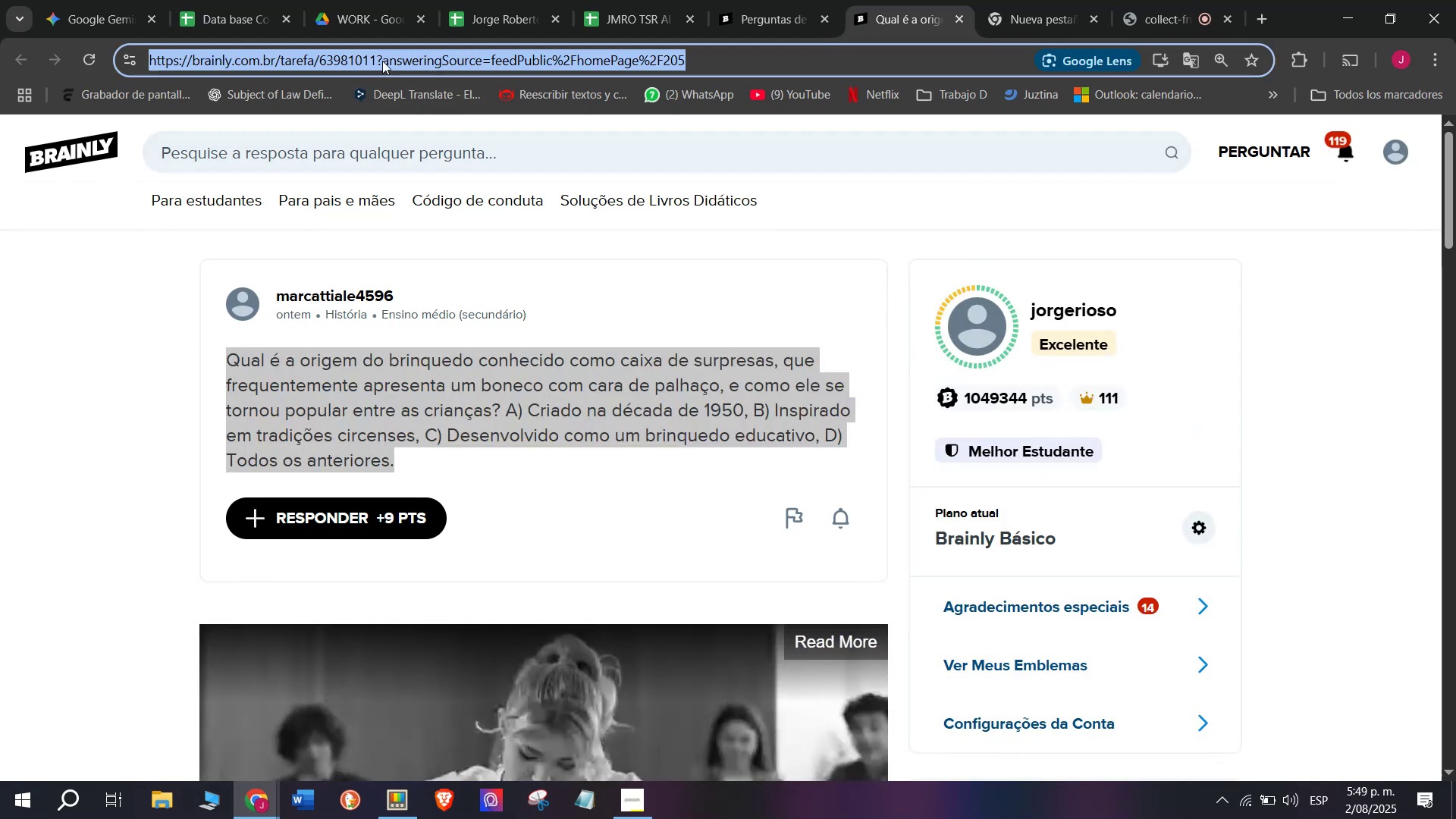 
key(Control+C)
 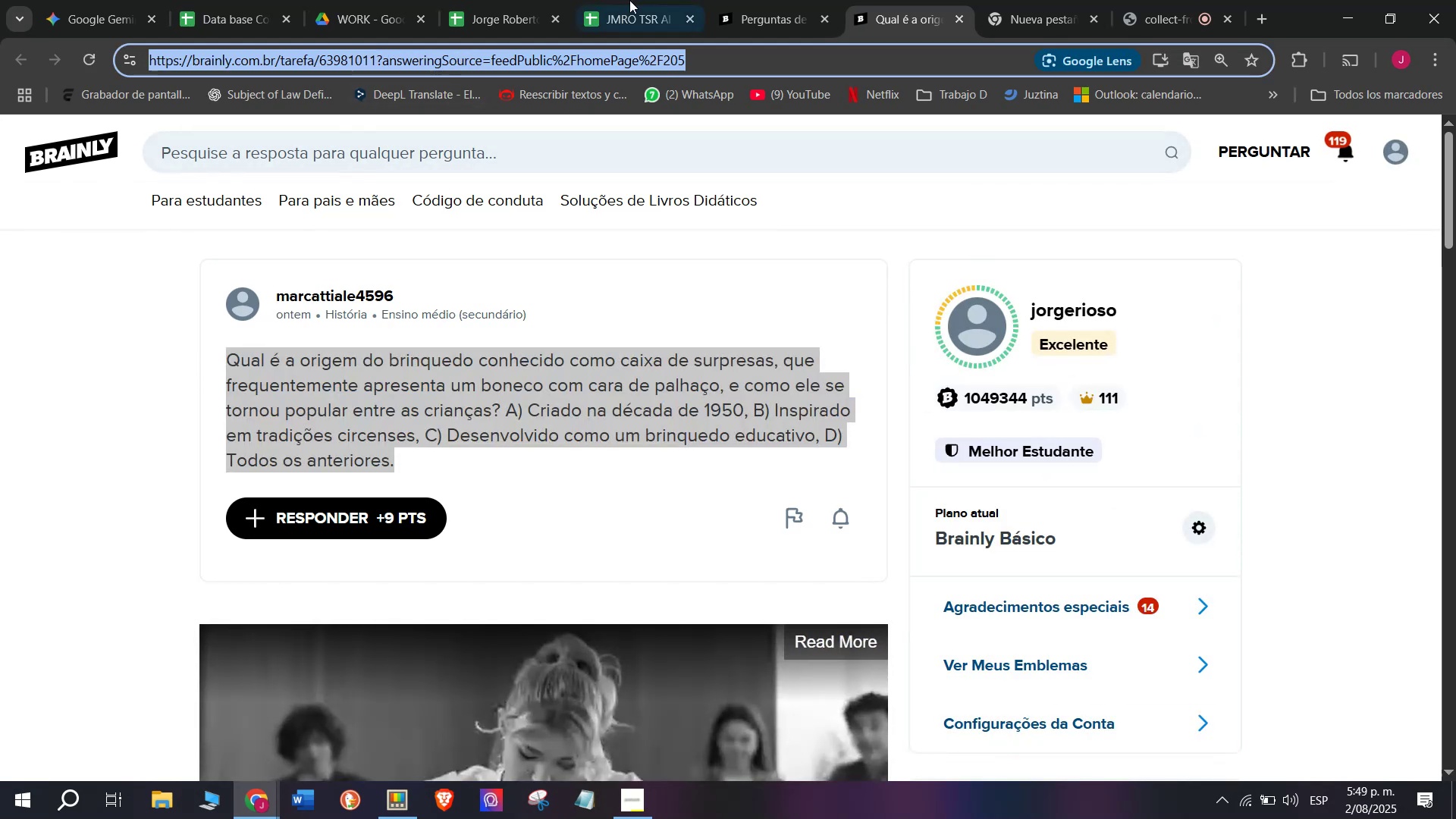 
left_click([639, 0])
 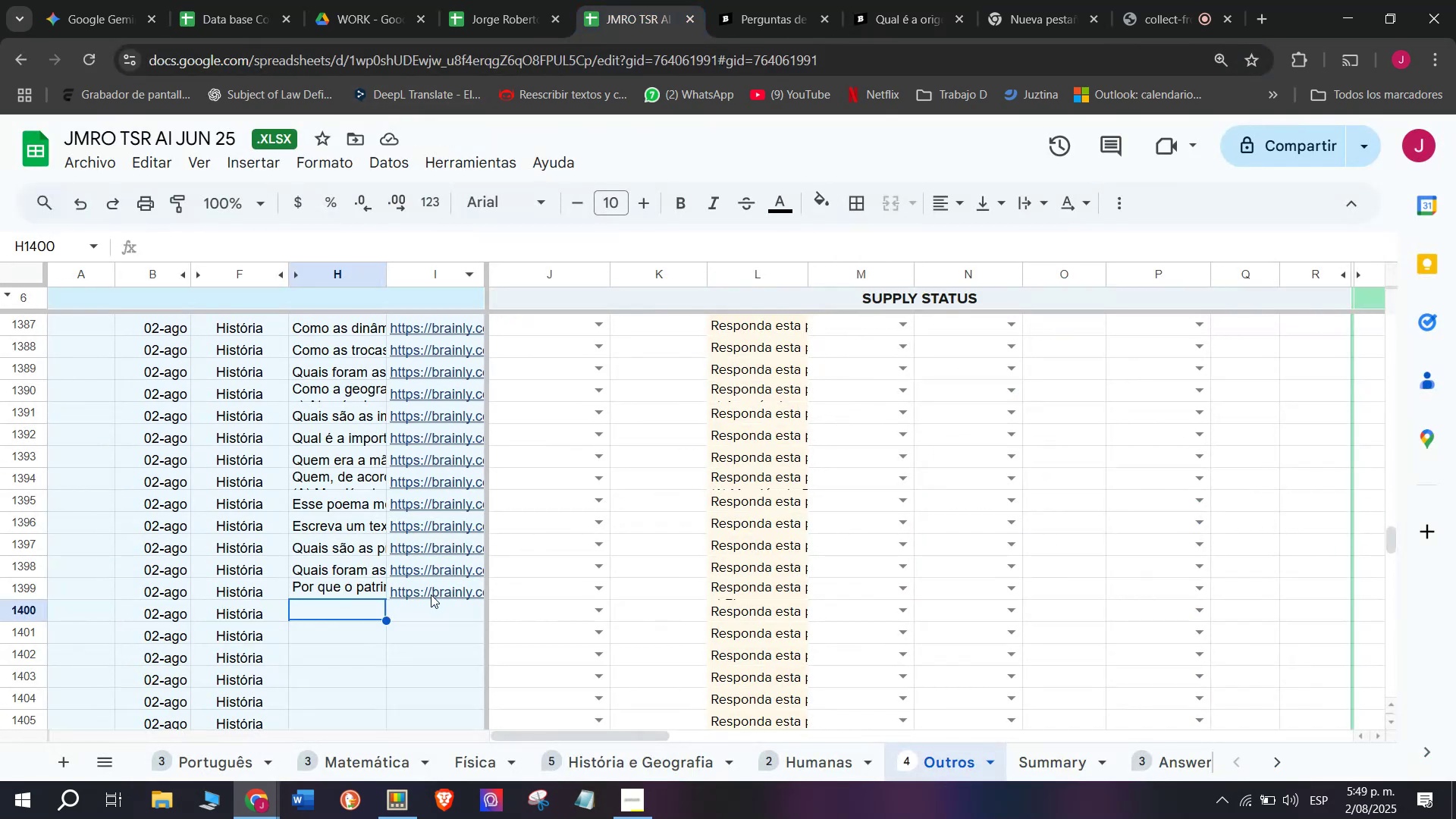 
left_click([433, 611])
 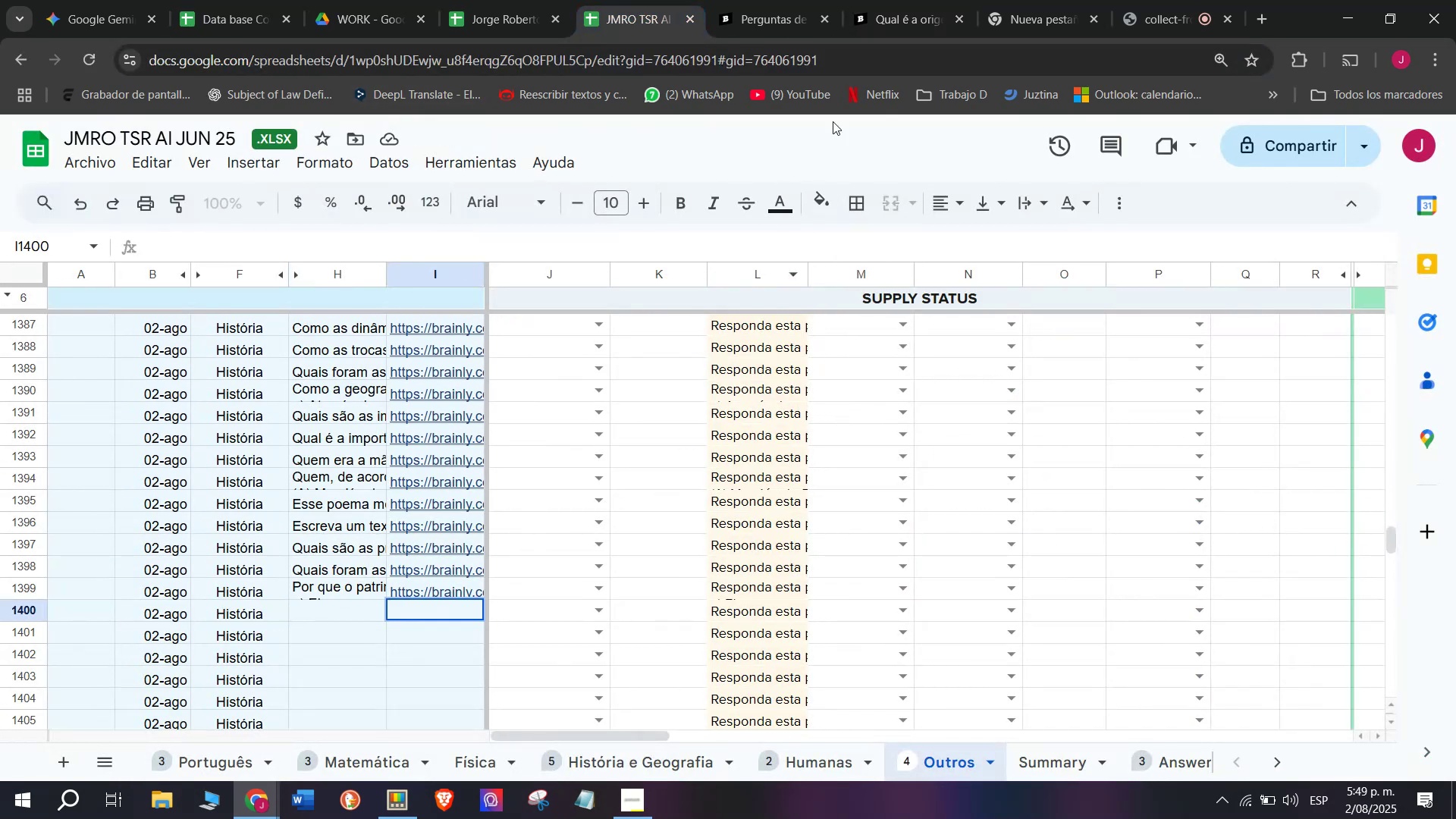 
left_click([880, 0])
 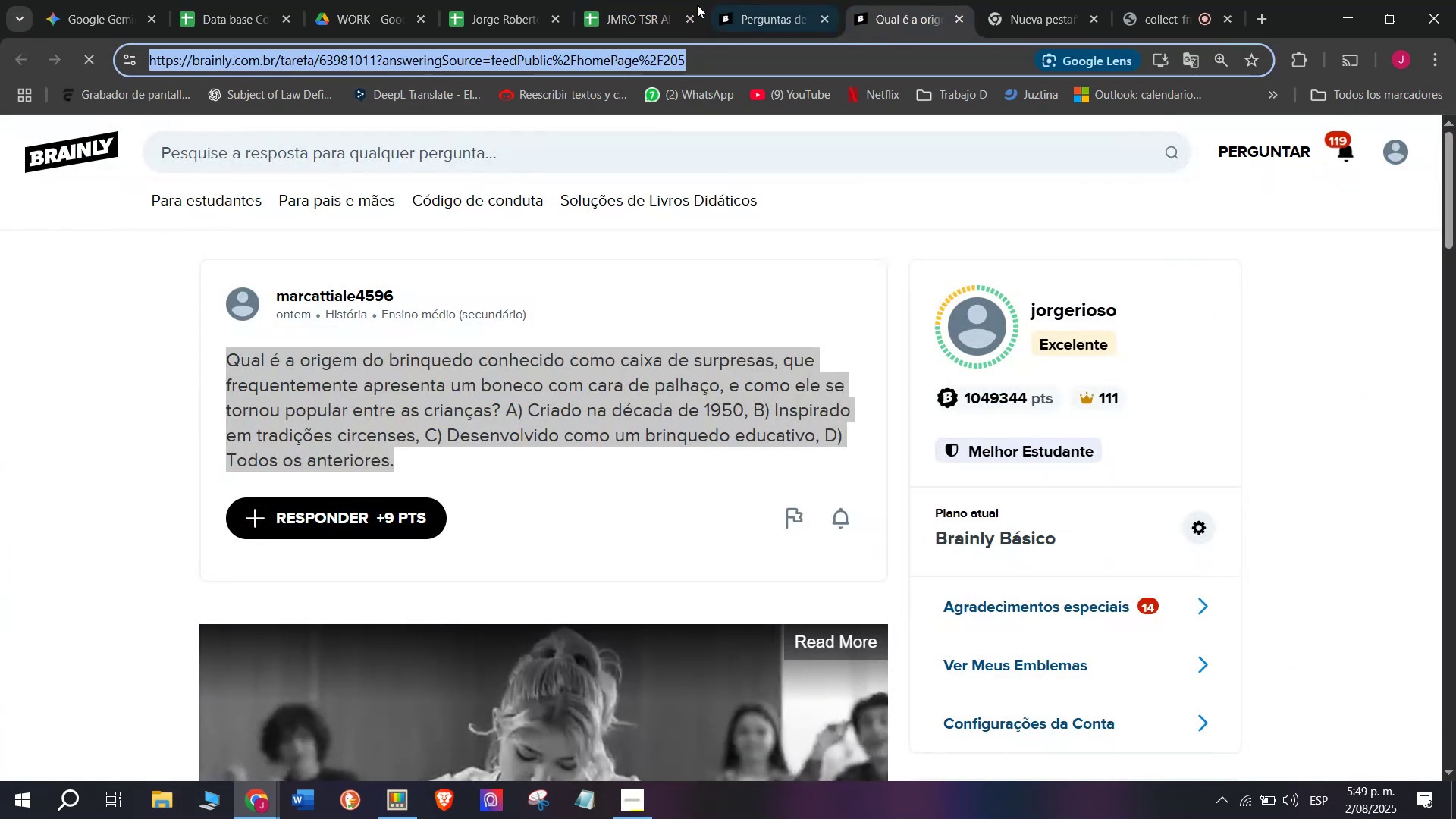 
left_click([609, 0])
 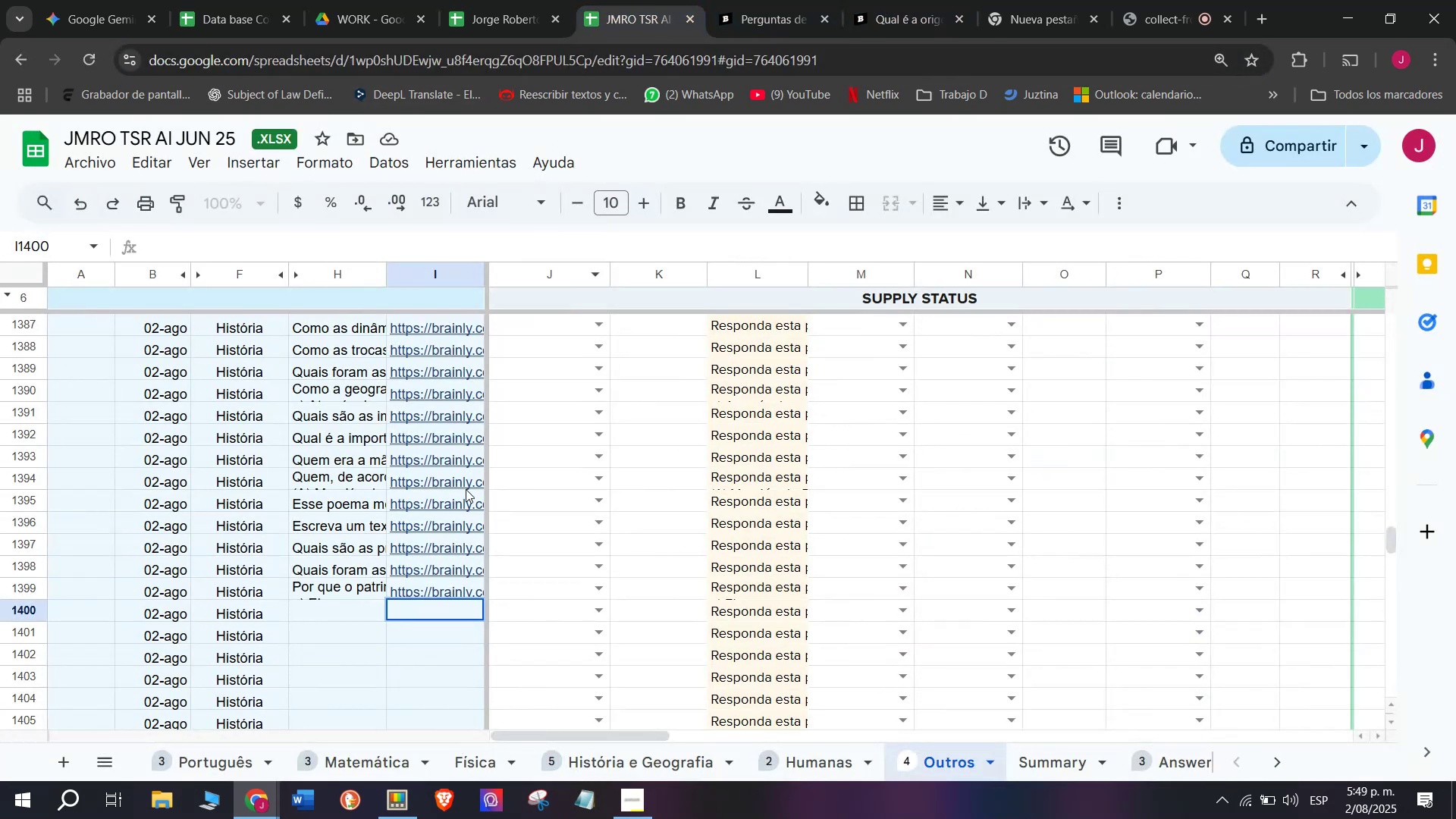 
key(Control+V)
 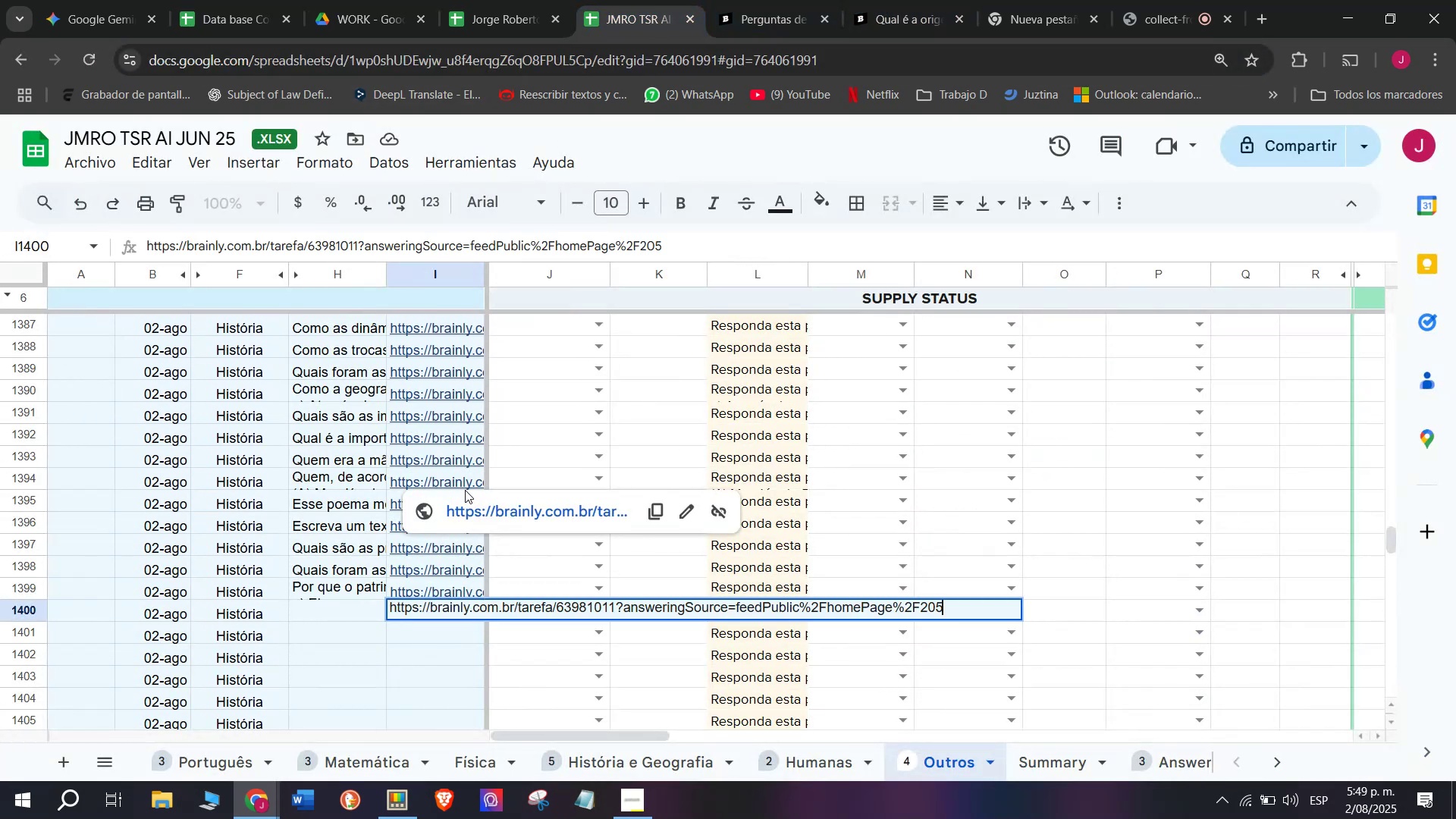 
key(Enter)
 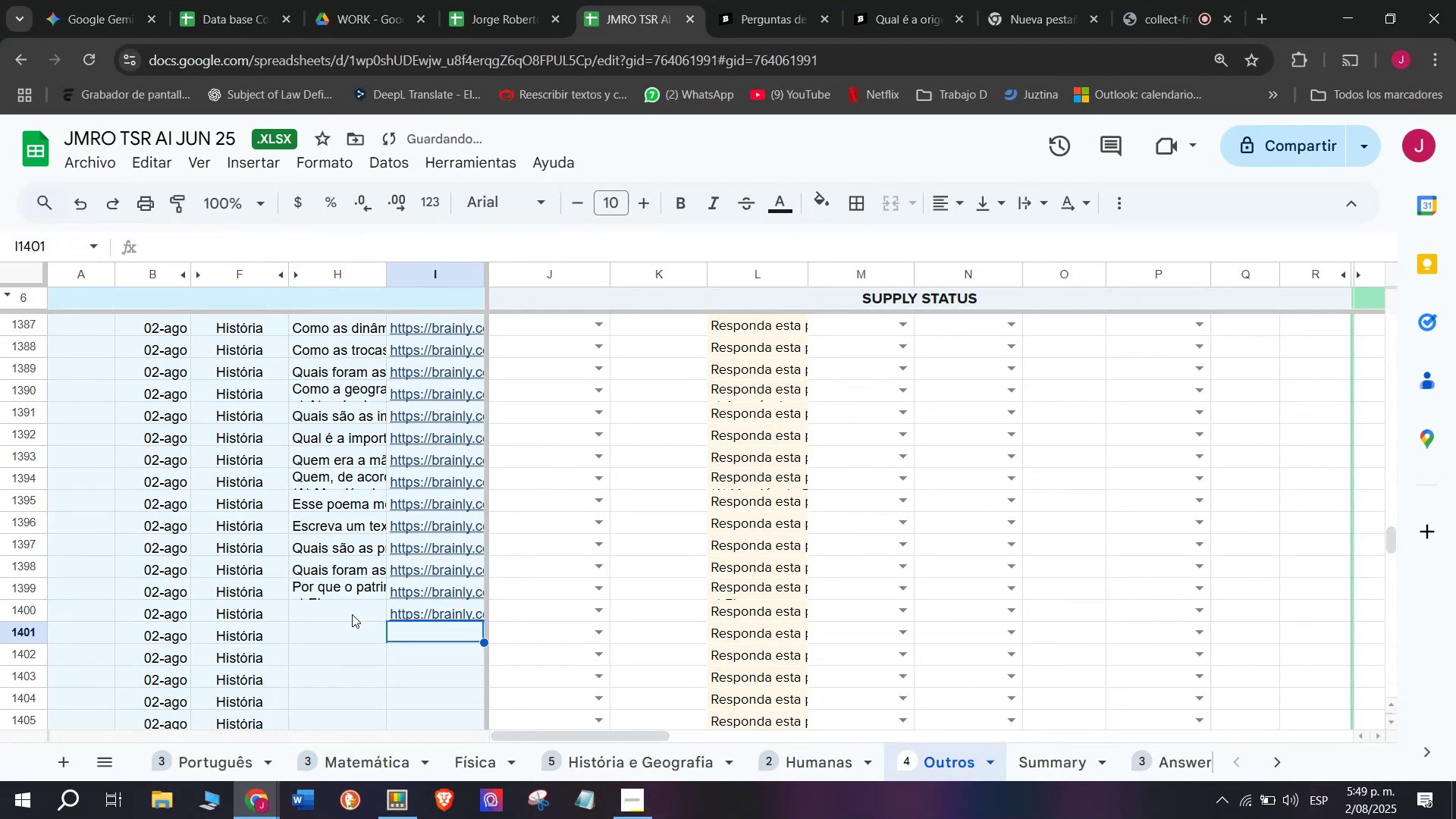 
double_click([351, 613])
 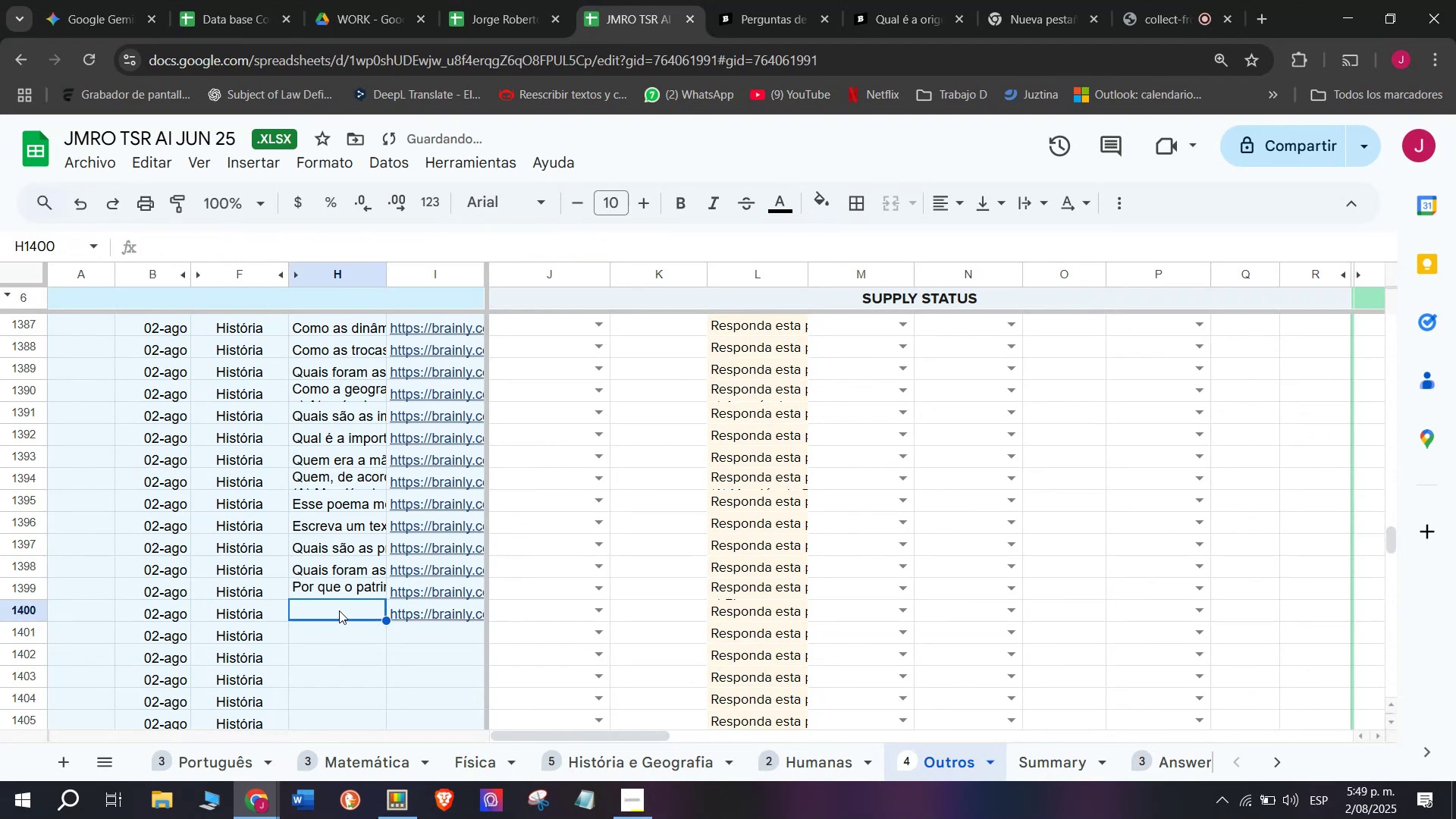 
double_click([339, 610])
 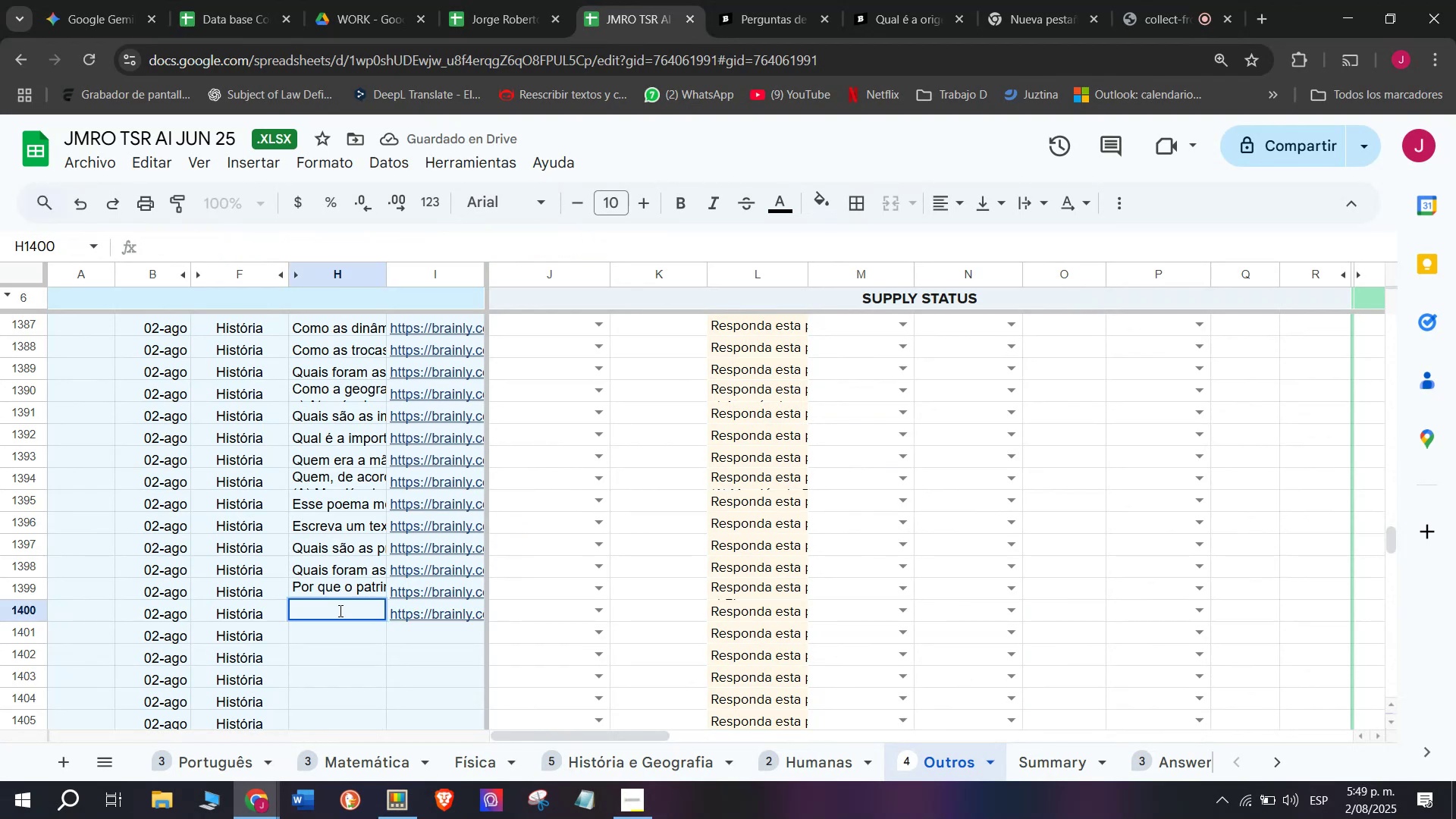 
key(Meta+V)
 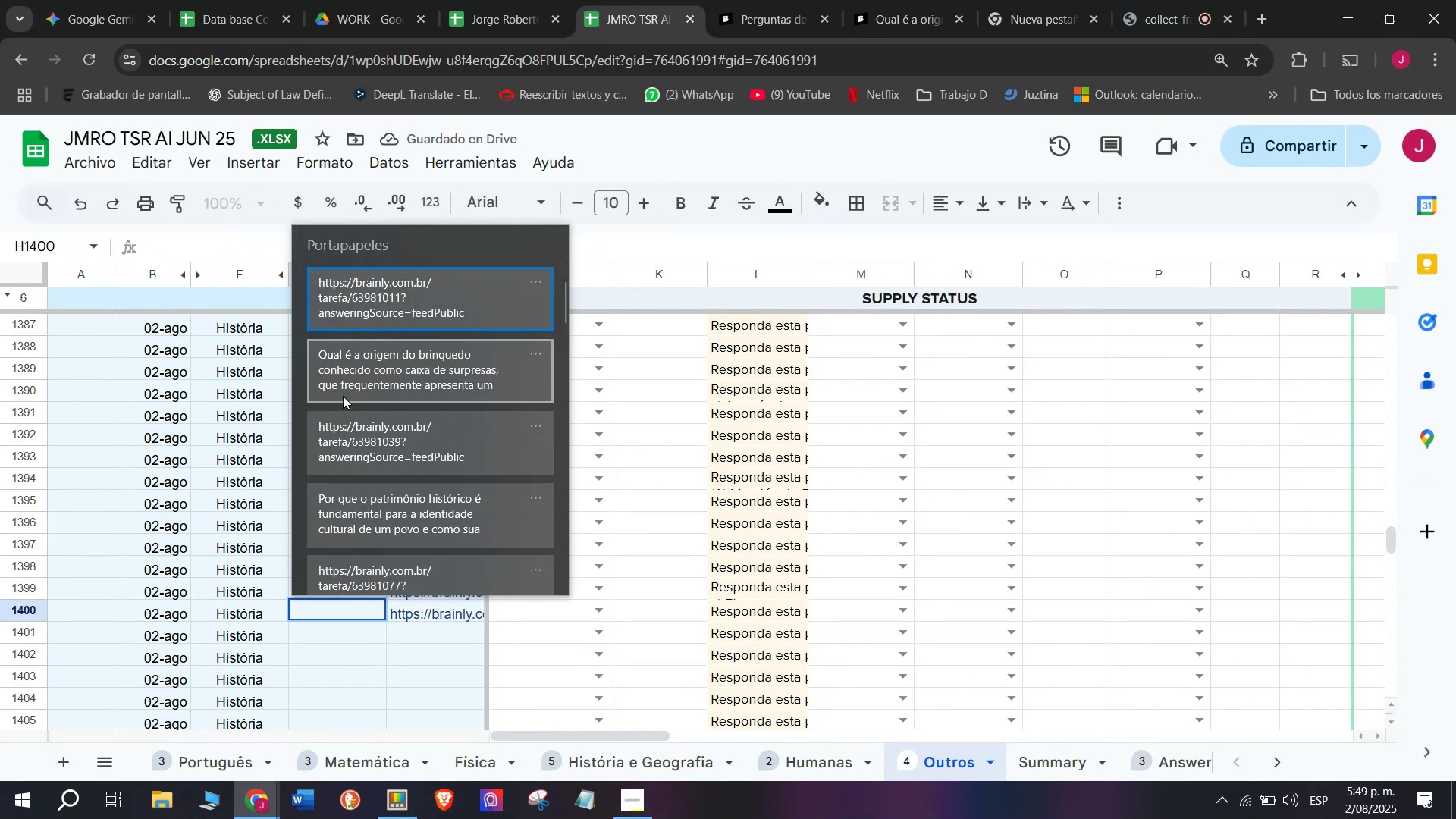 
left_click([347, 385])
 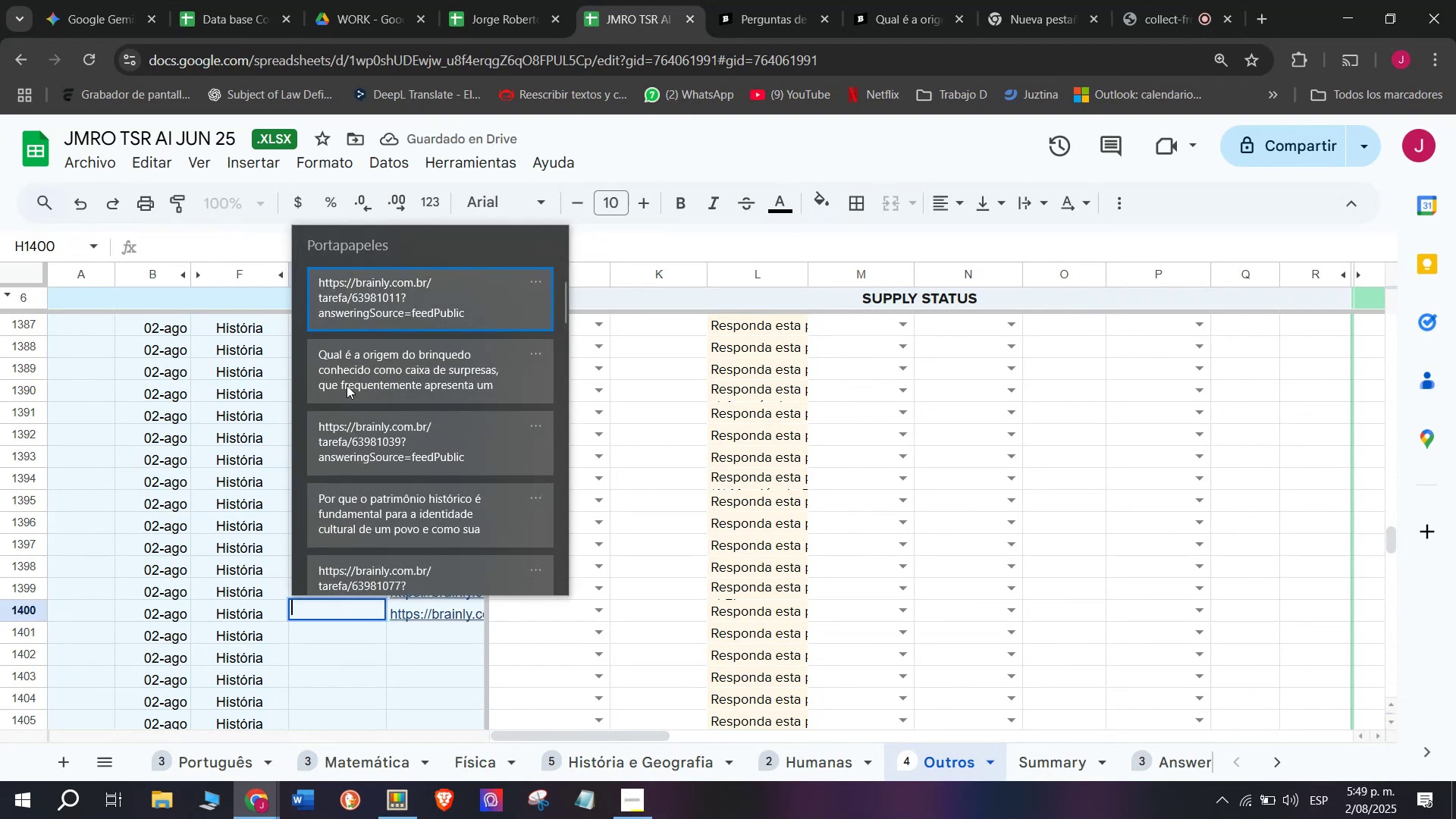 
key(Control+ControlLeft)
 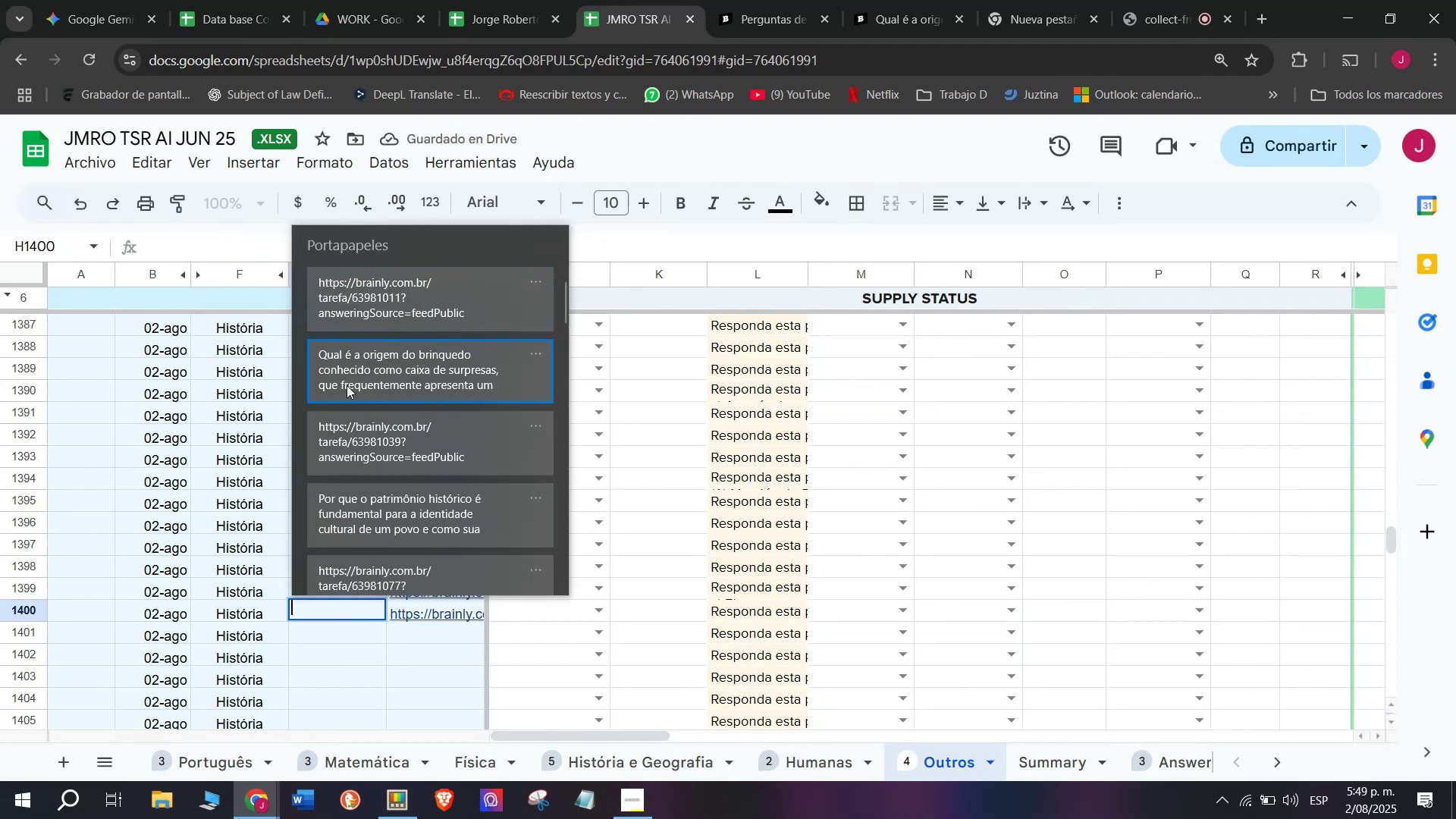 
key(Control+V)
 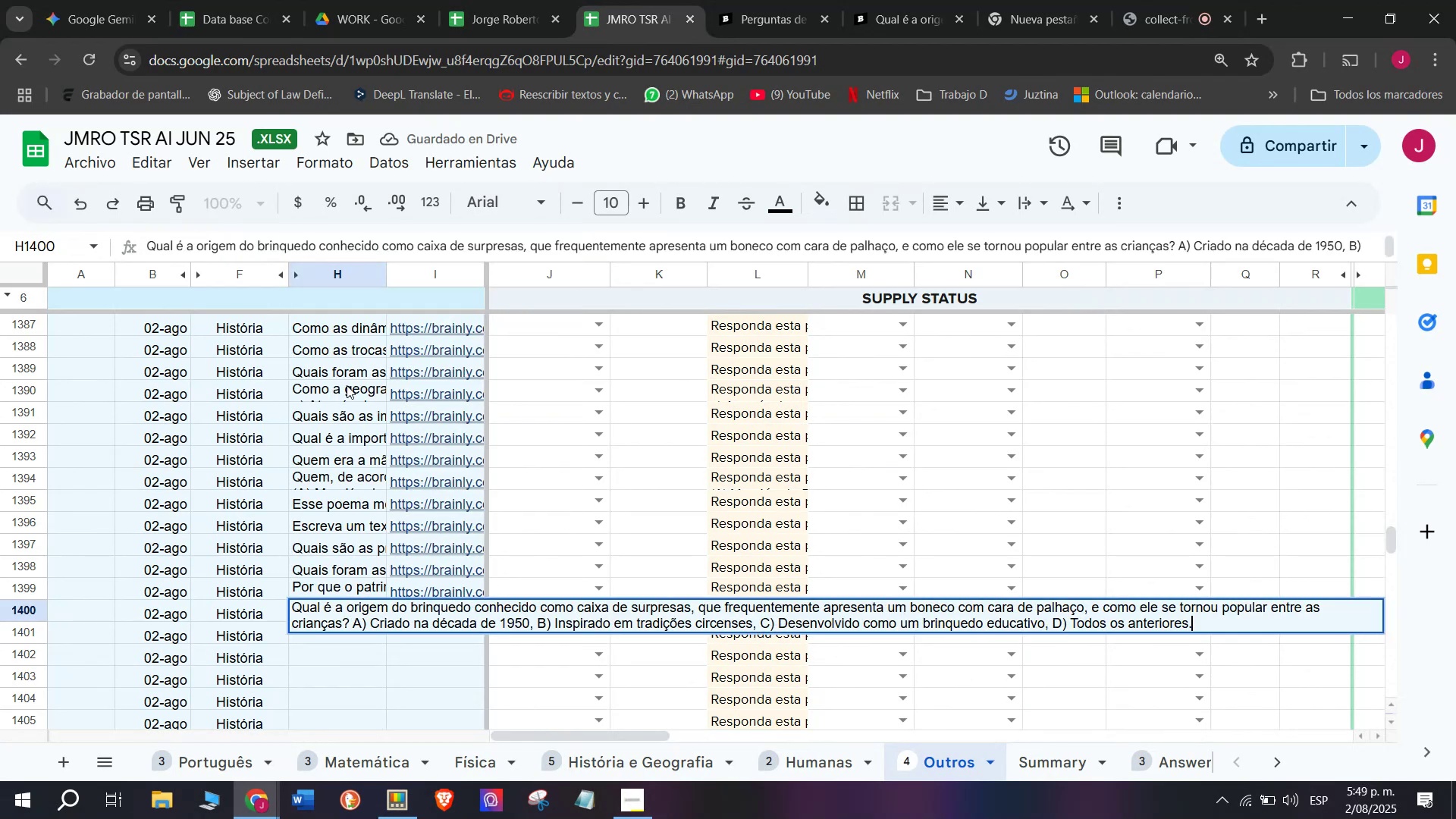 
key(Enter)
 